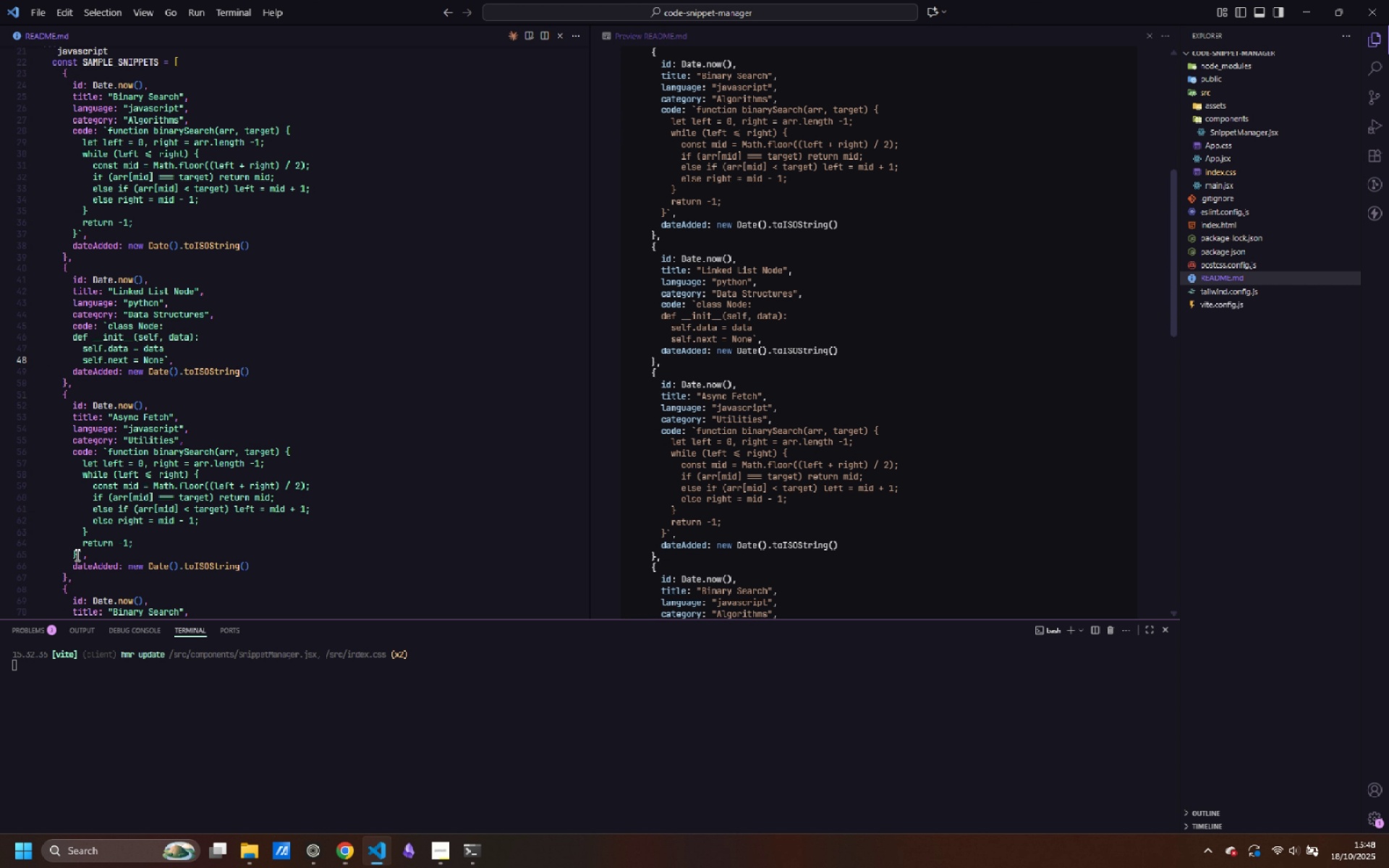 
left_click_drag(start_coordinate=[77, 553], to_coordinate=[106, 451])
 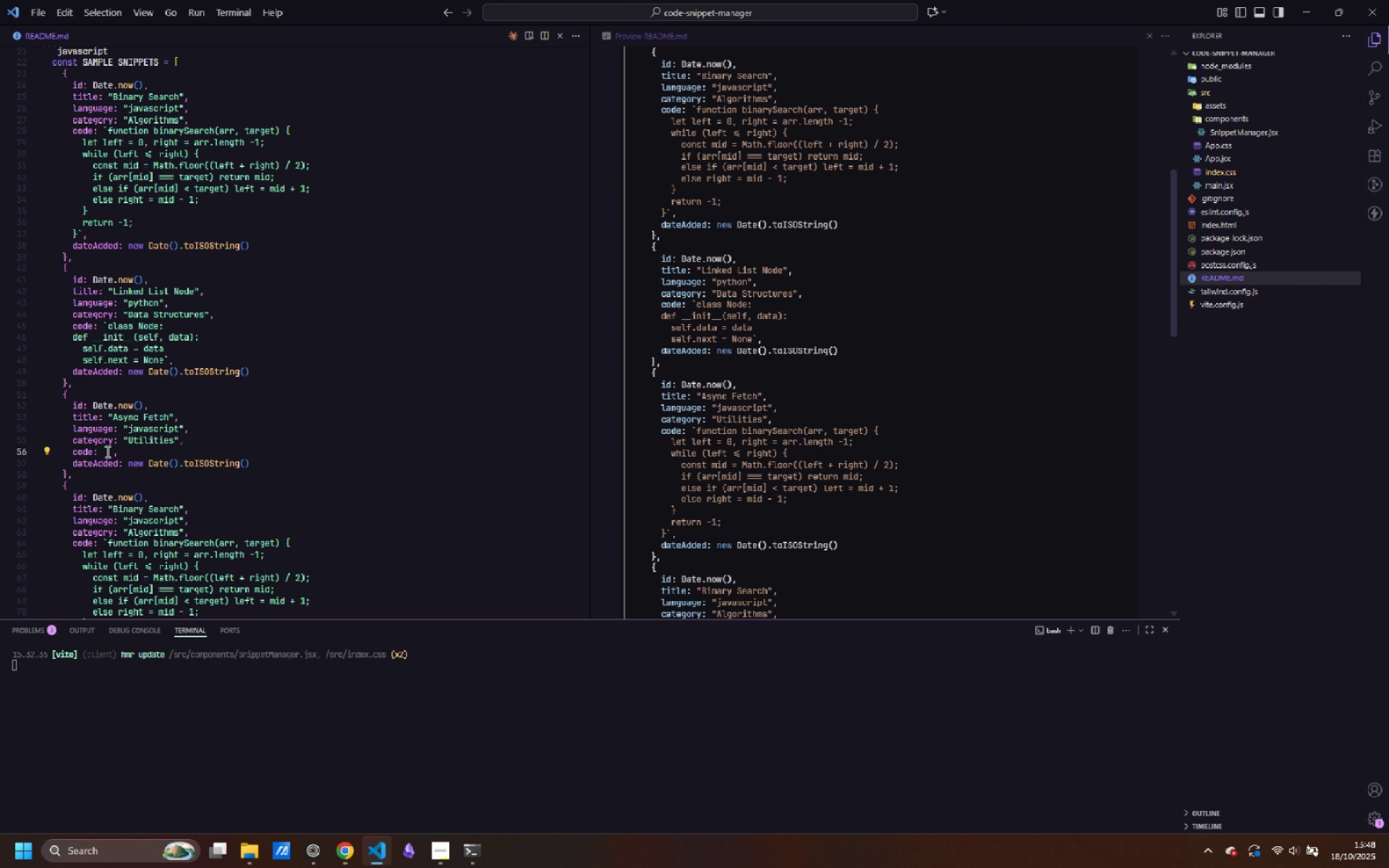 
key(Backspace)
 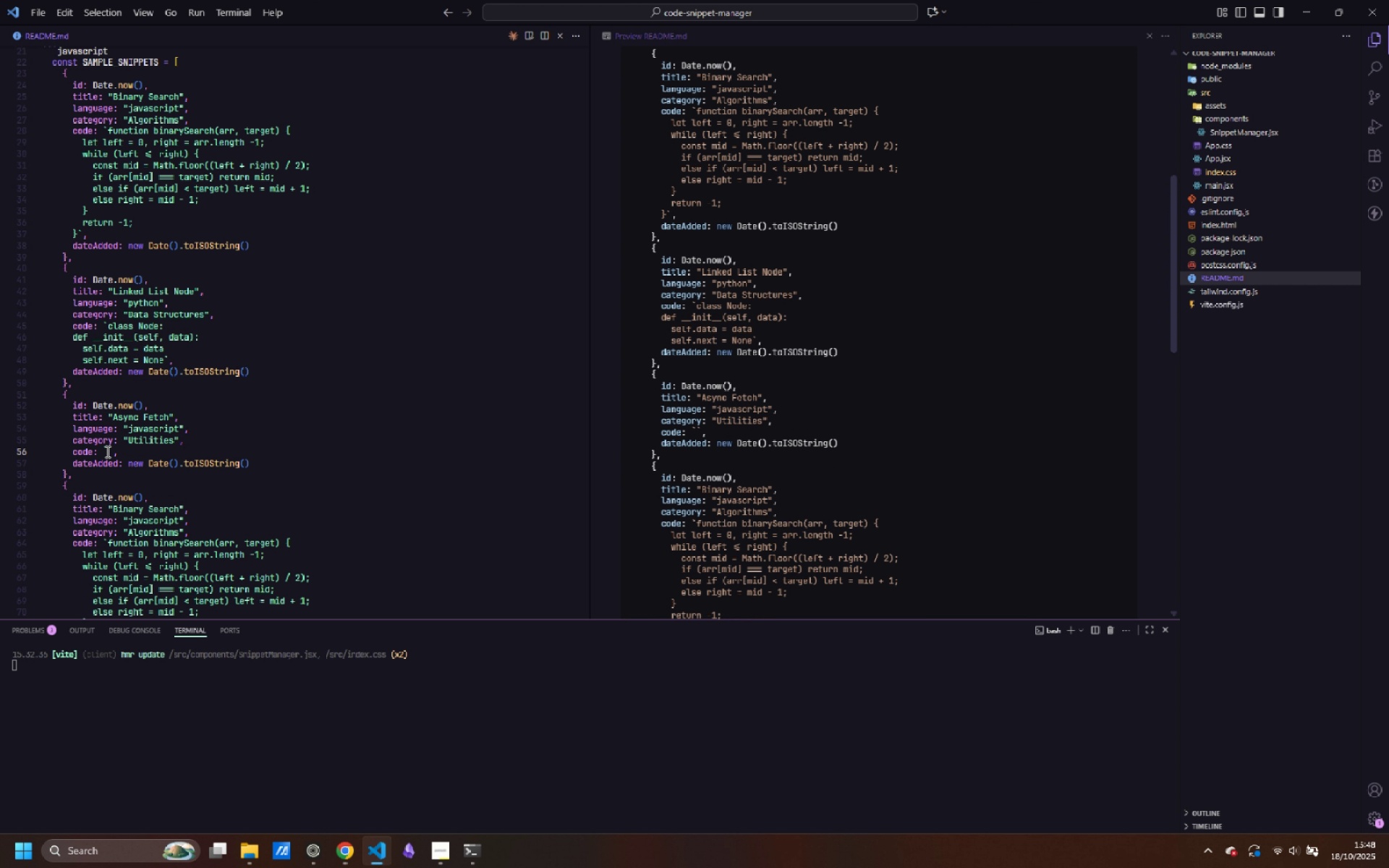 
wait(5.45)
 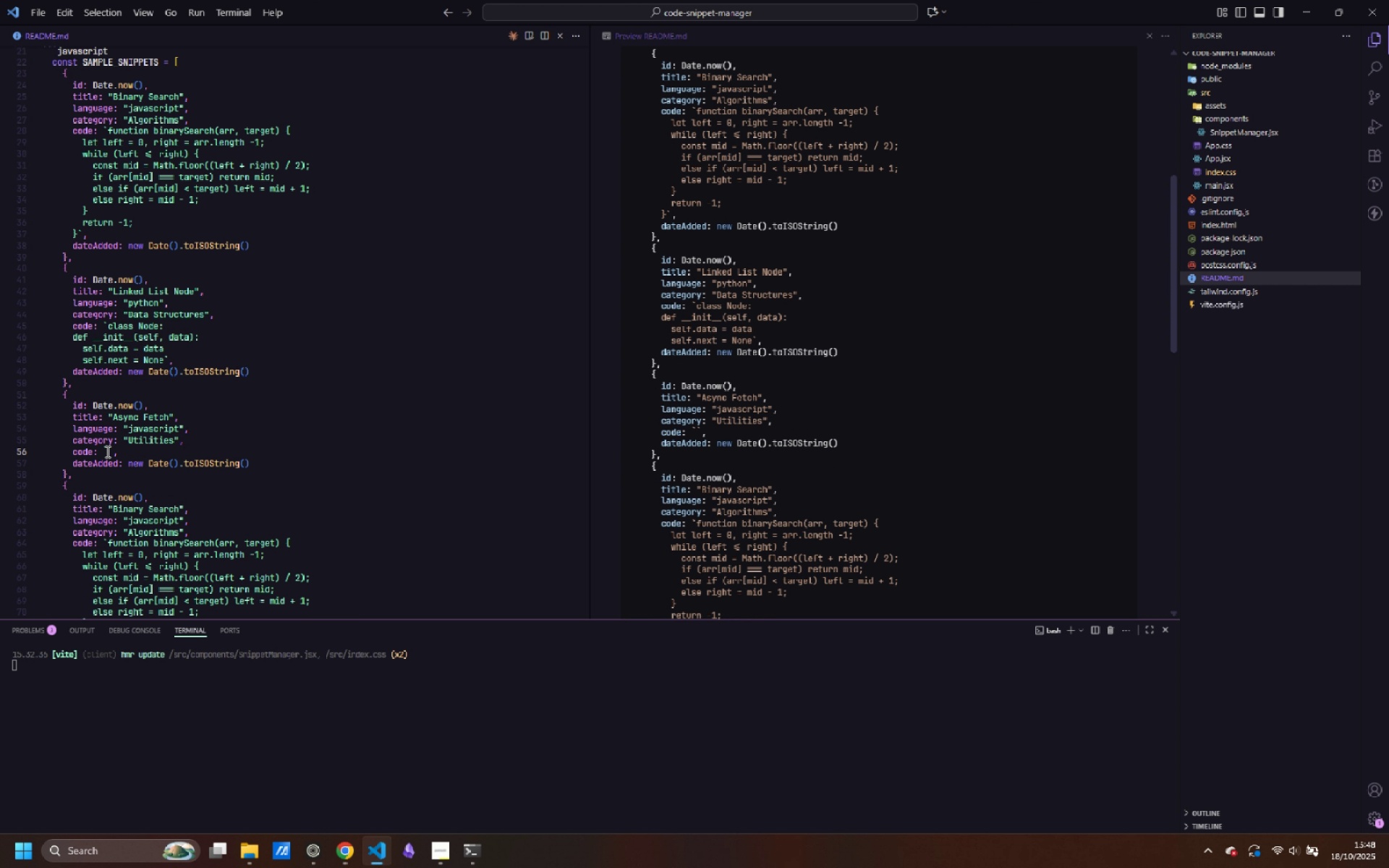 
type(async function fetchData(url)
 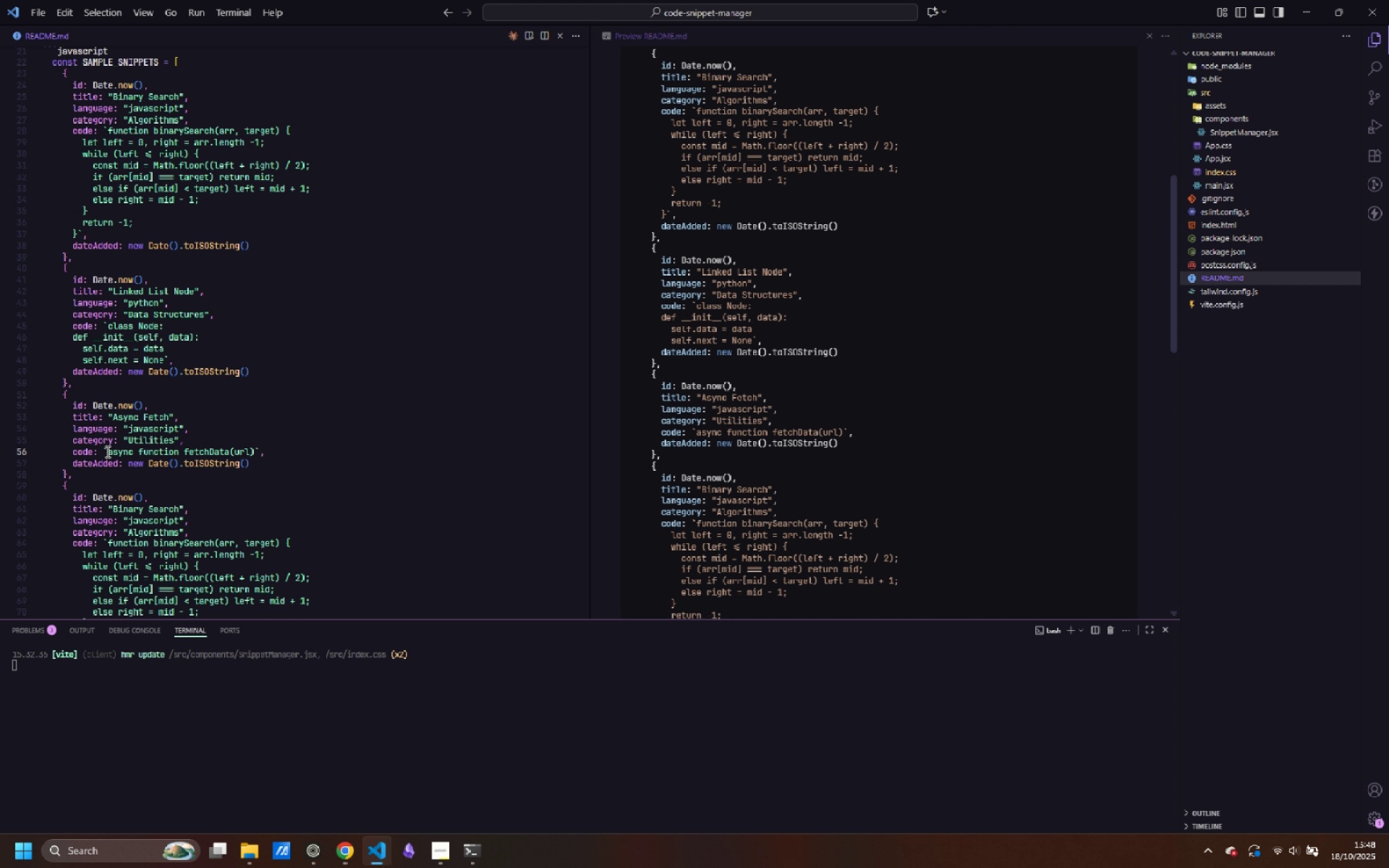 
key(ArrowRight)
 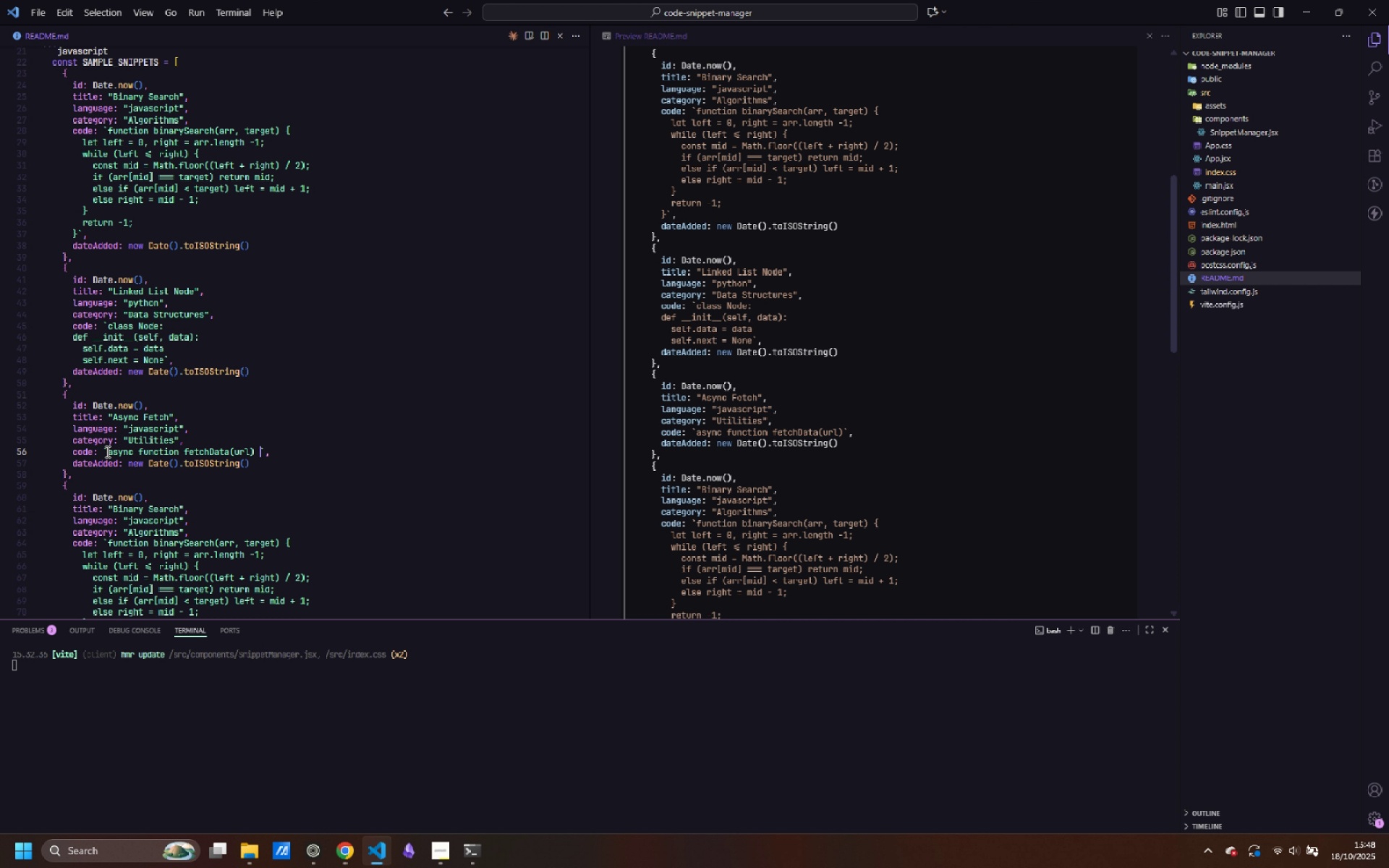 
key(Space)
 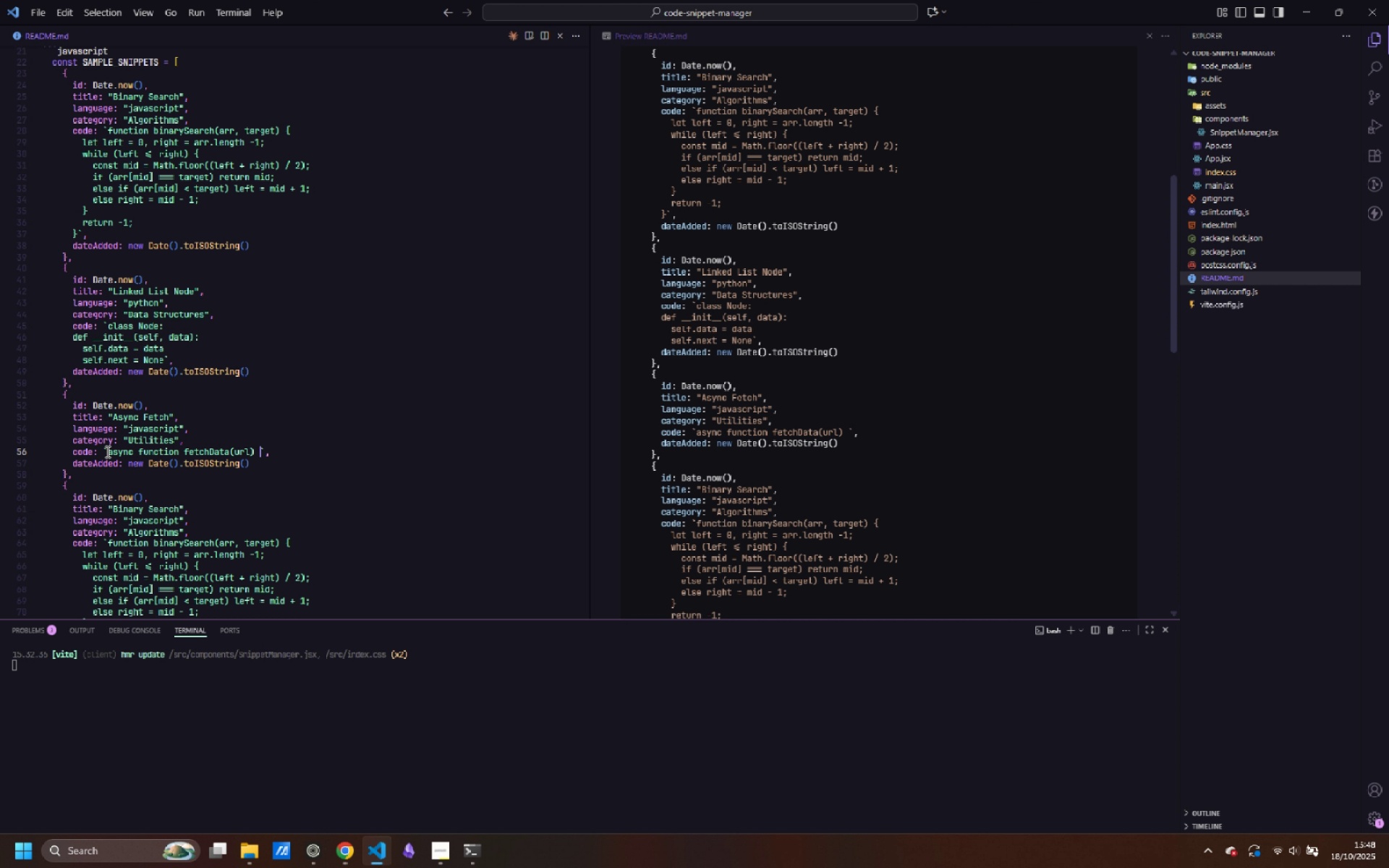 
key(Shift+BracketLeft)
 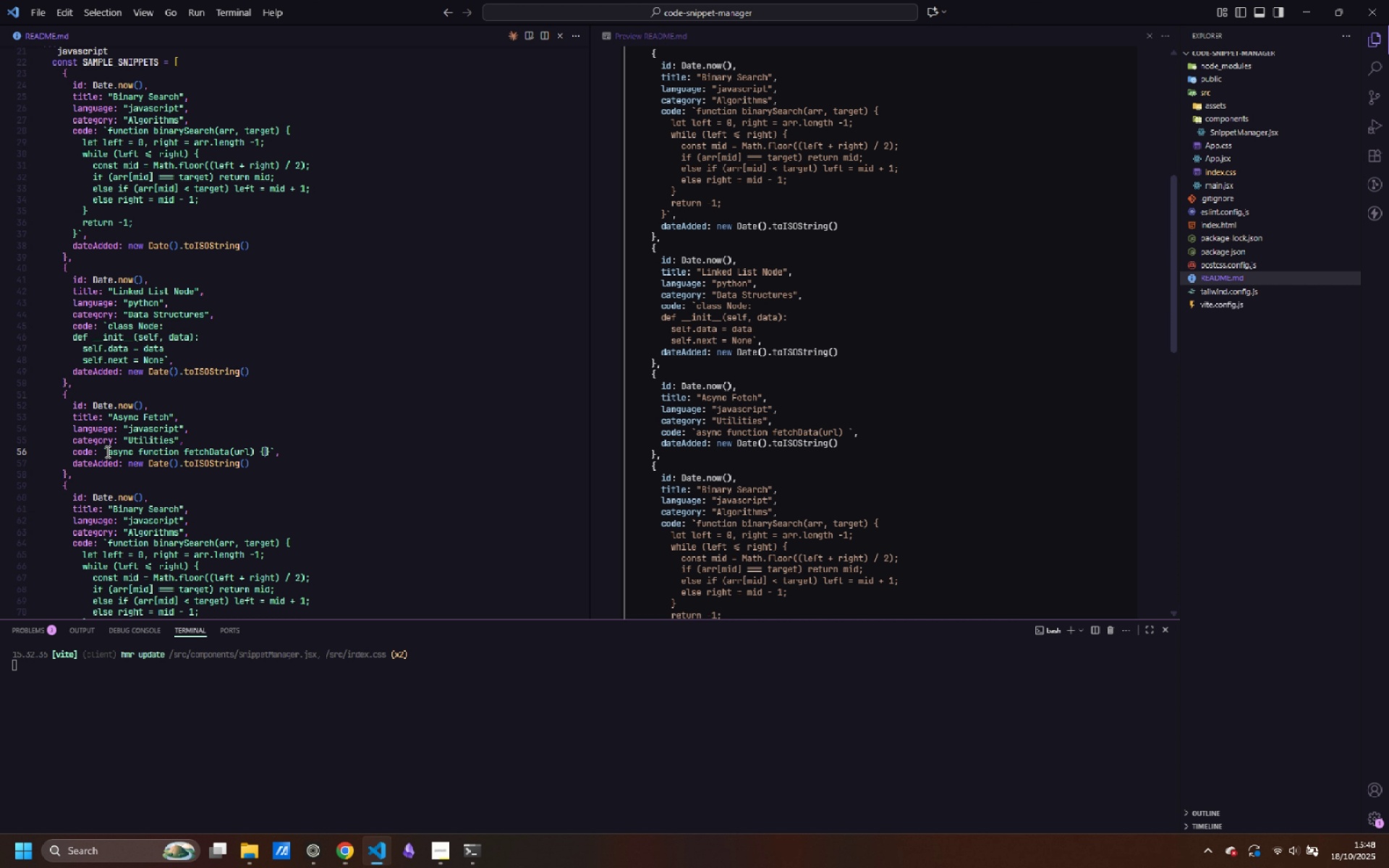 
key(Enter)
 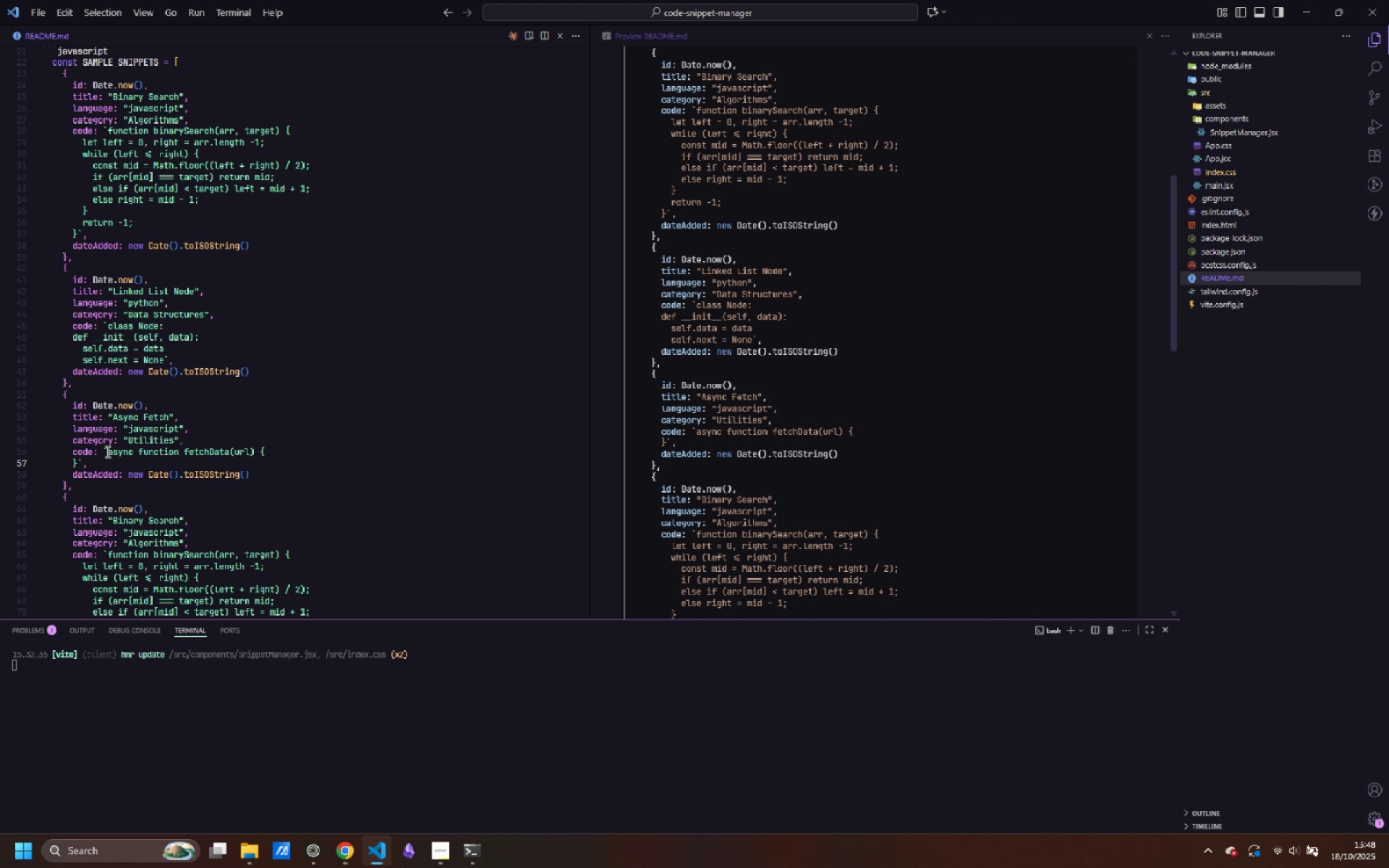 
key(Enter)
 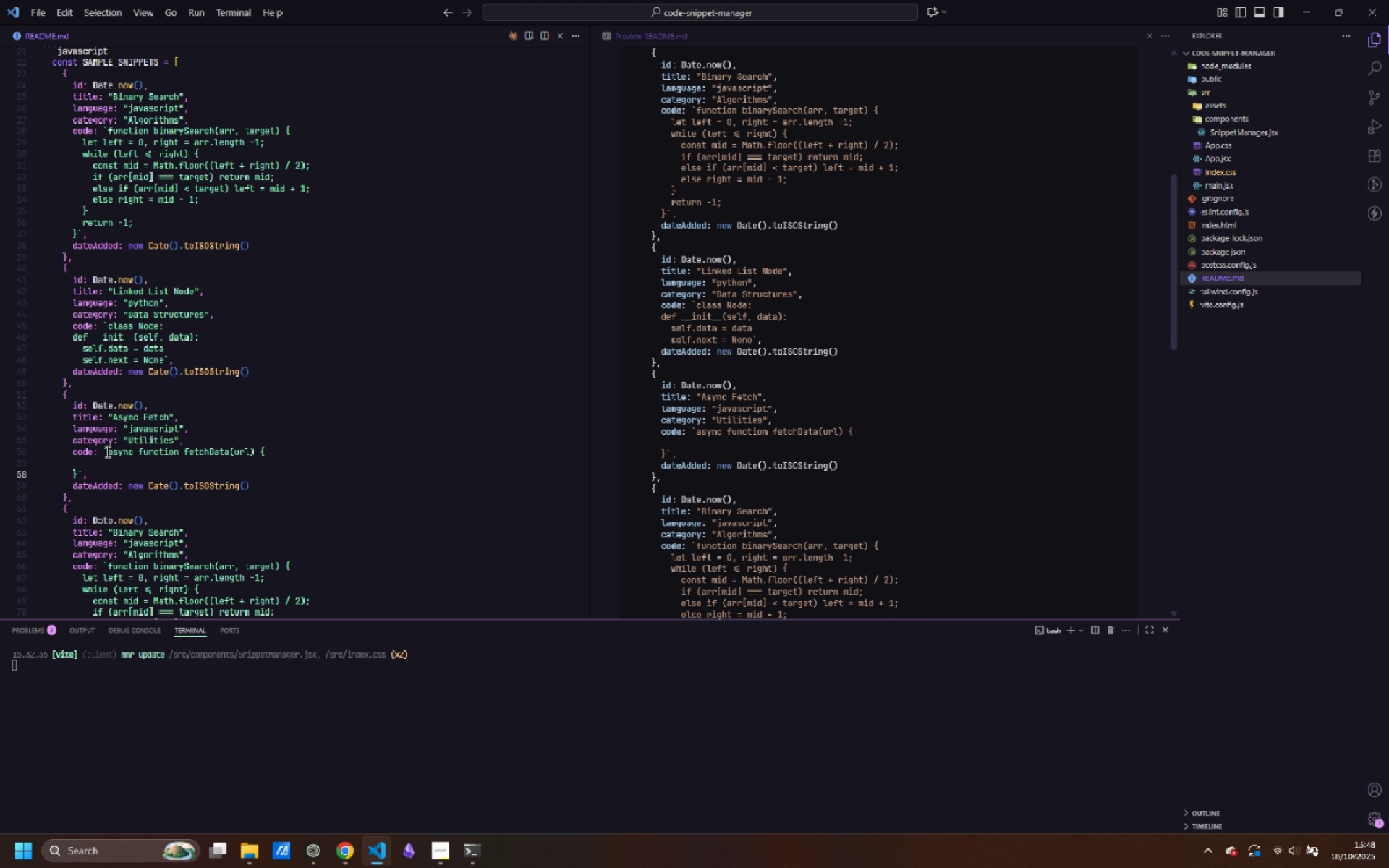 
key(ArrowUp)
 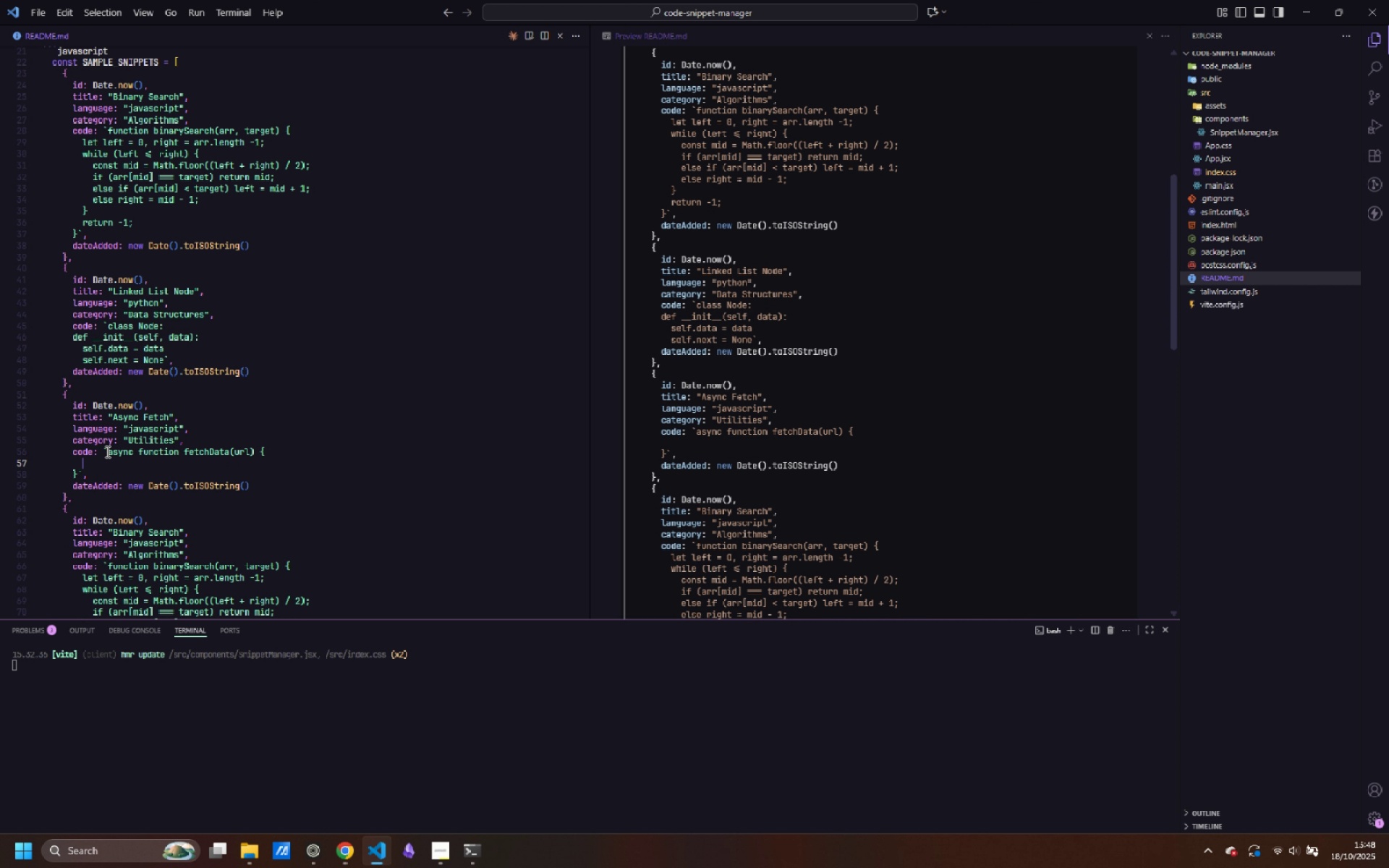 
key(Tab)
 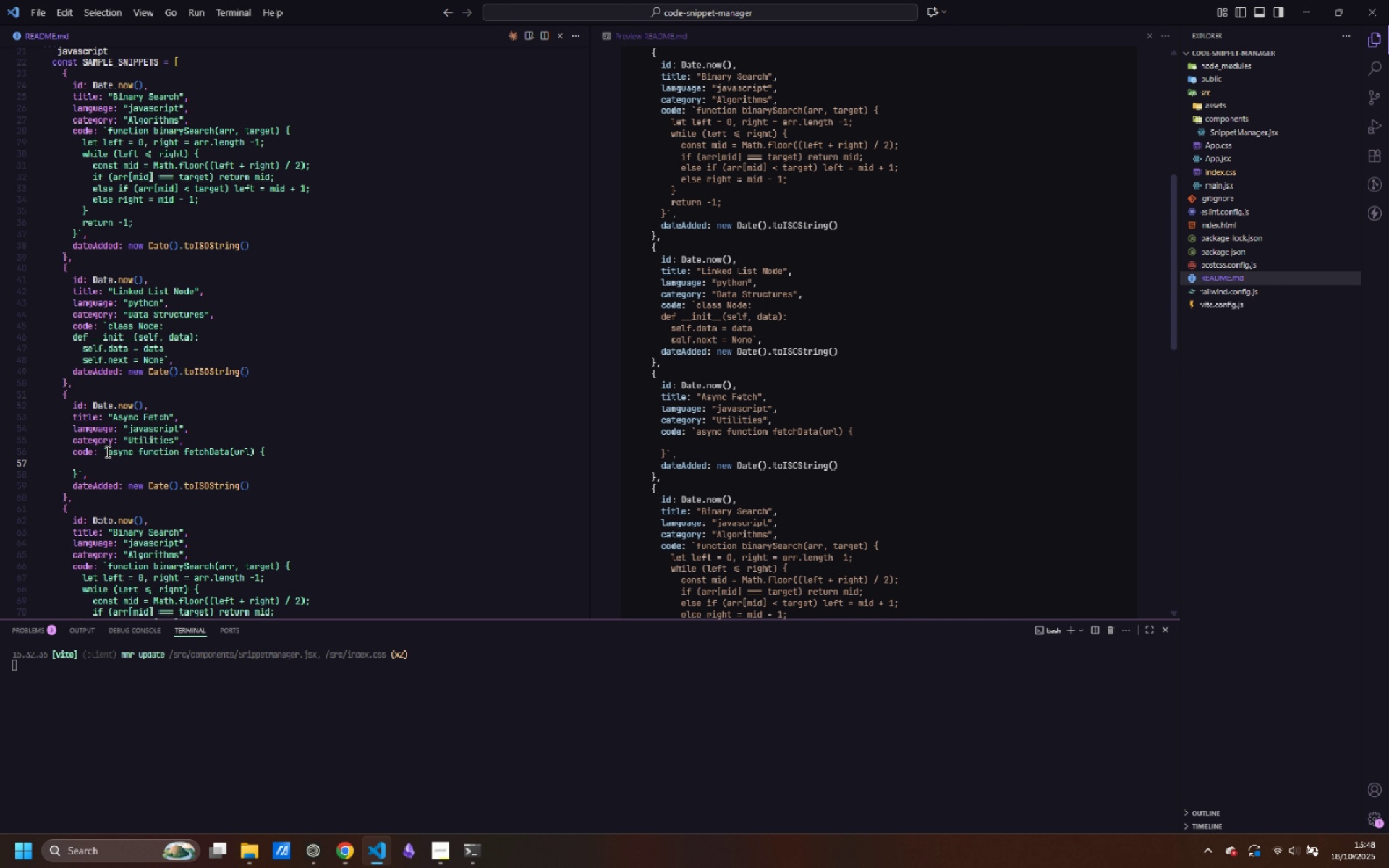 
wait(7.14)
 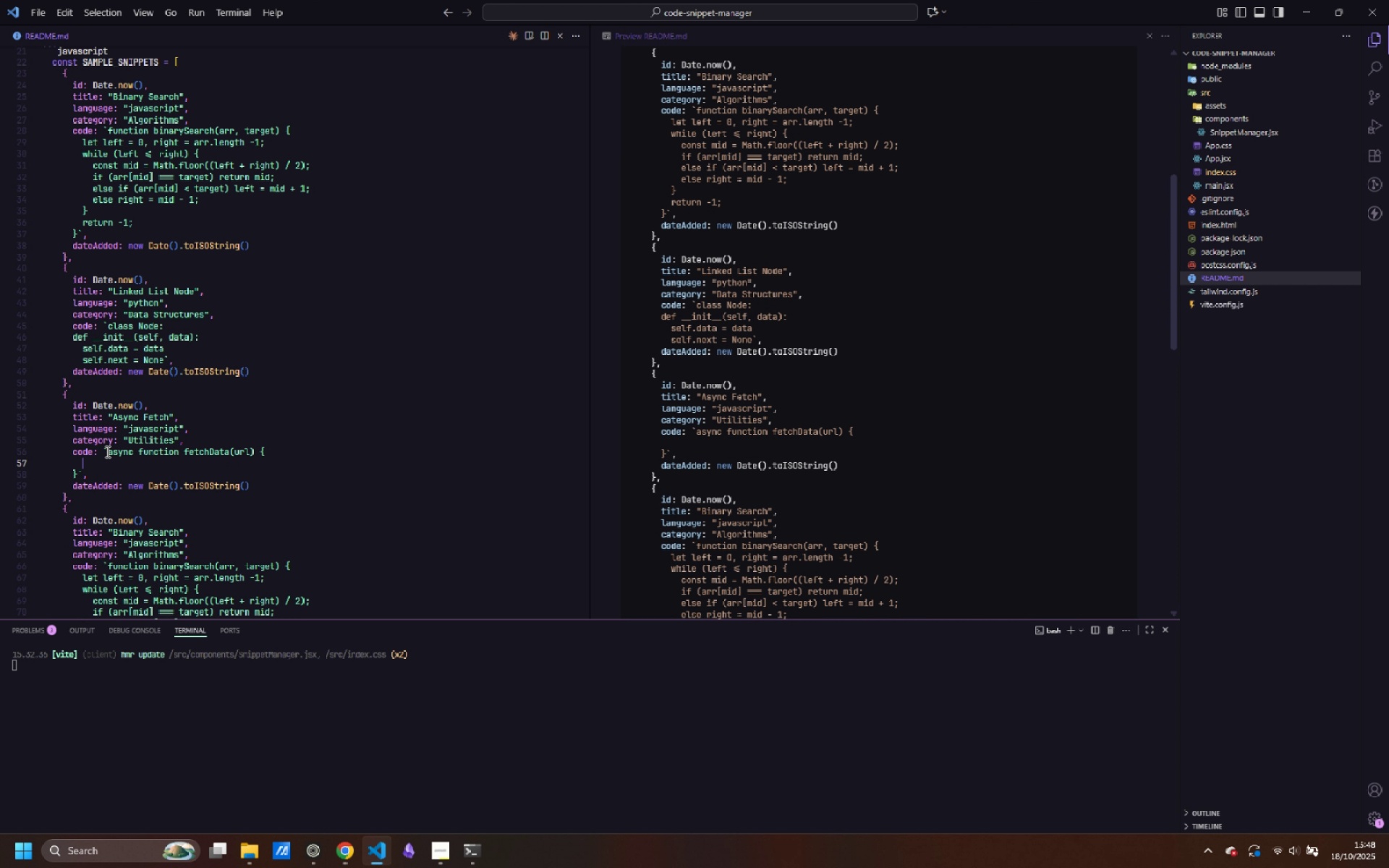 
type(const response = await fetch)
 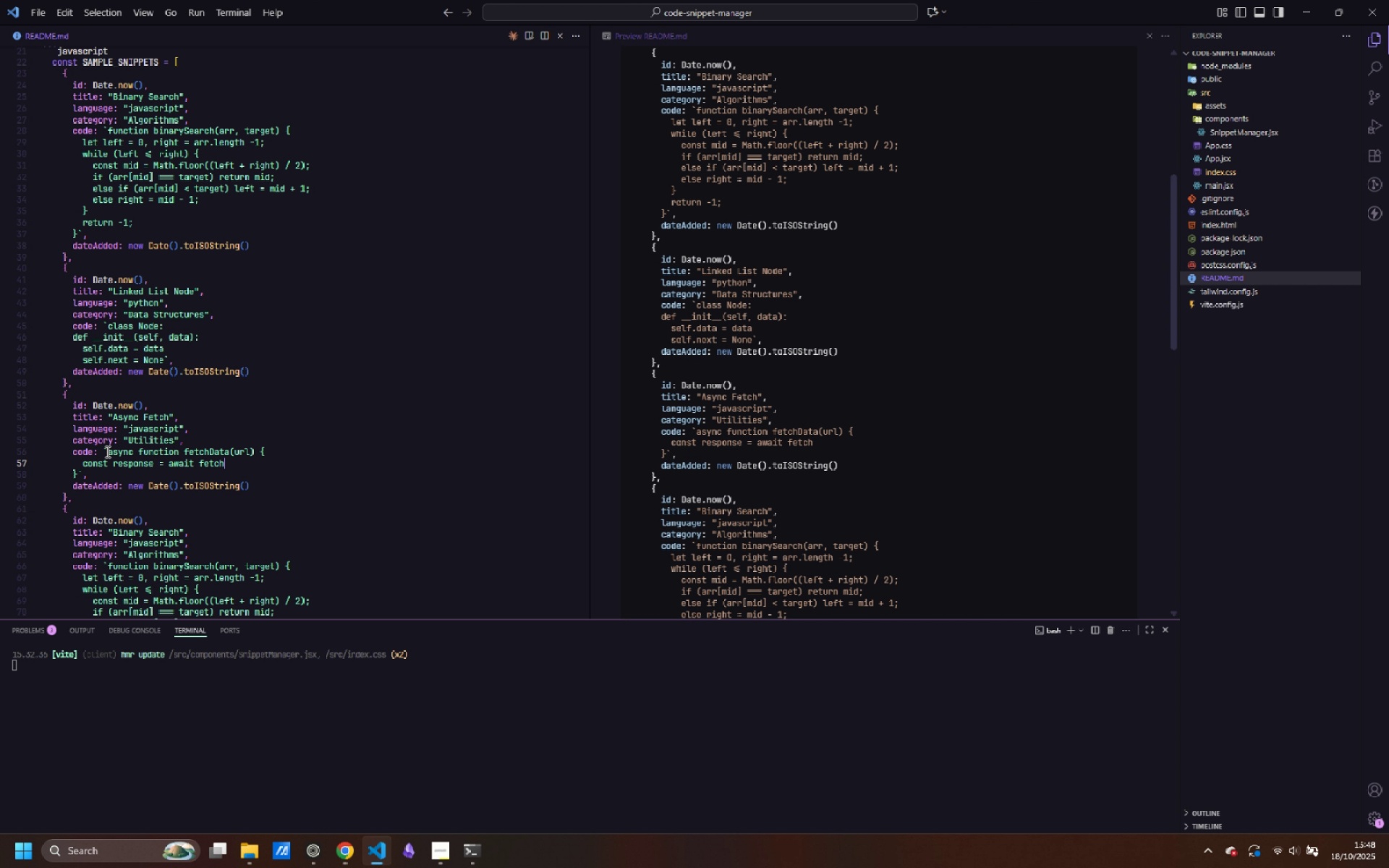 
type((url)
 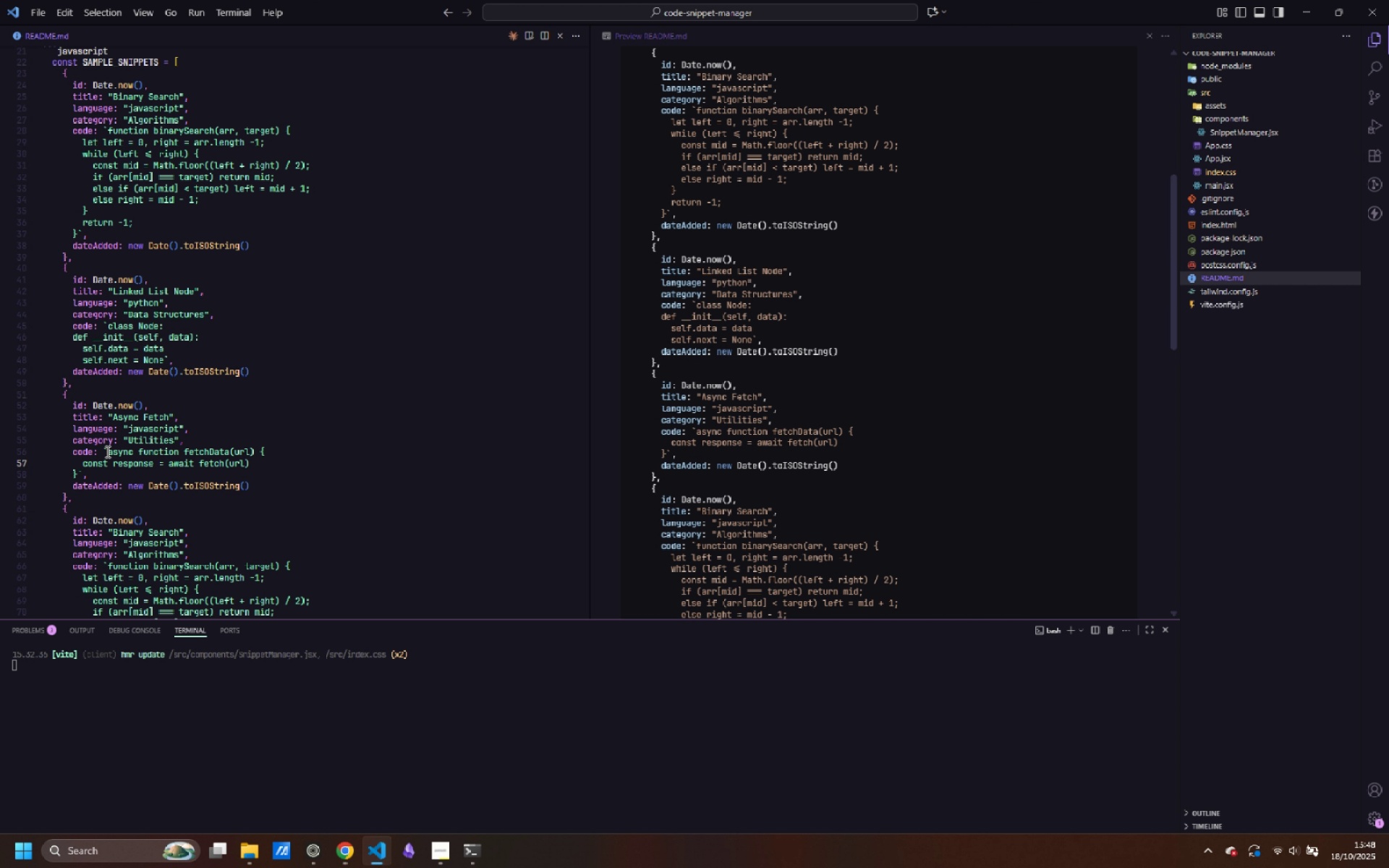 
key(ArrowRight)
 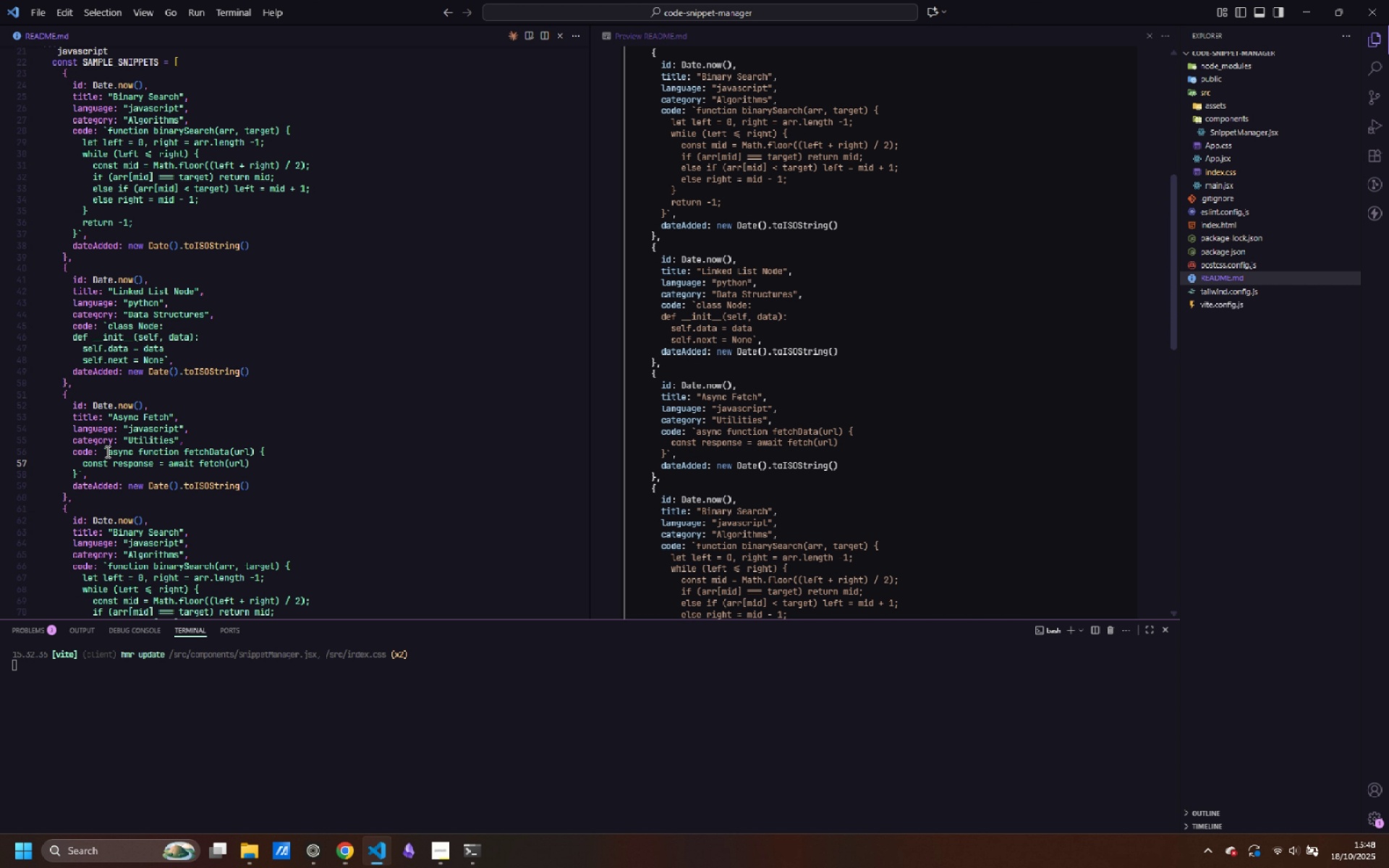 
key(Semicolon)
 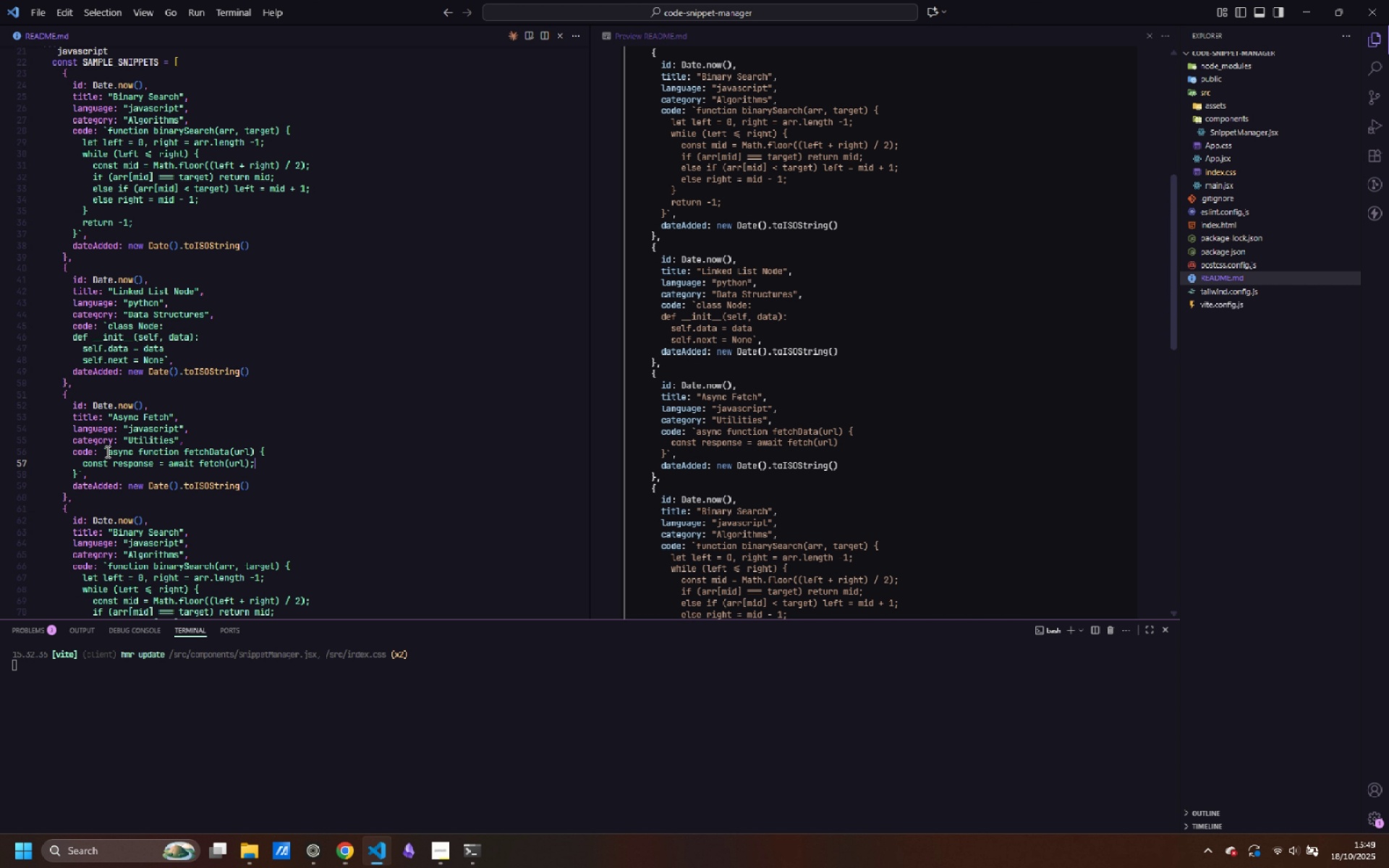 
key(Enter)
 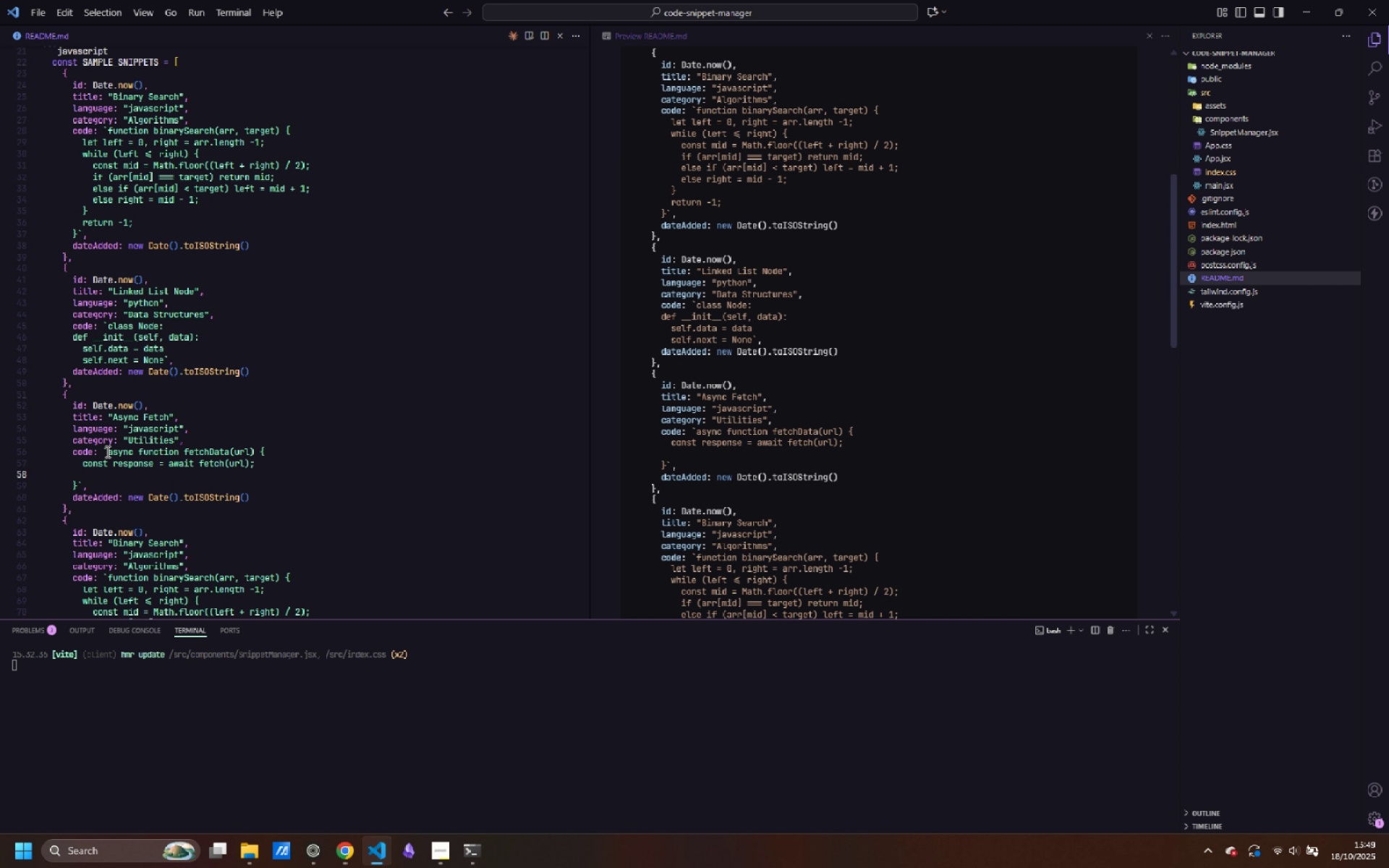 
type(if (!response)
 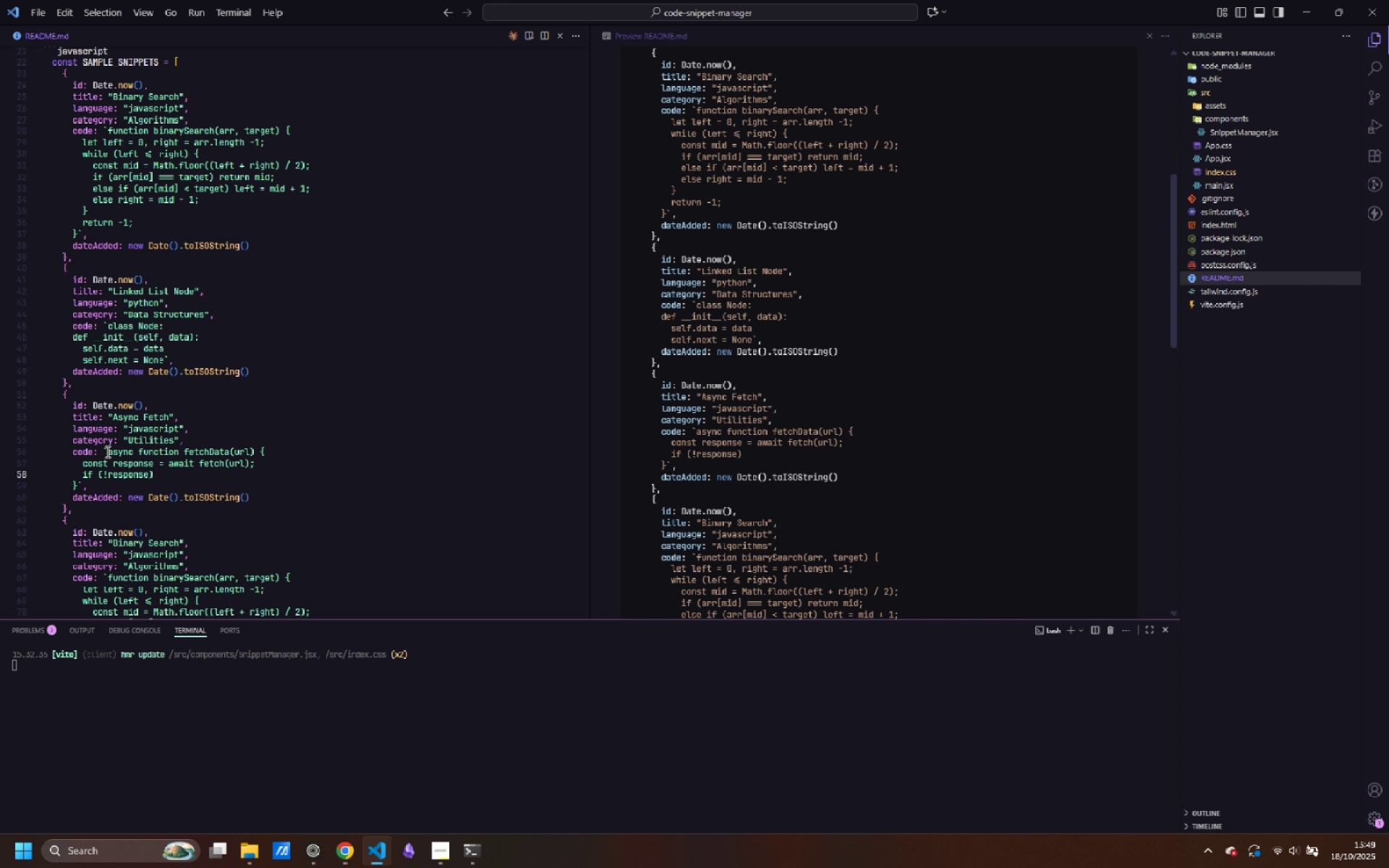 
type(.ok)
 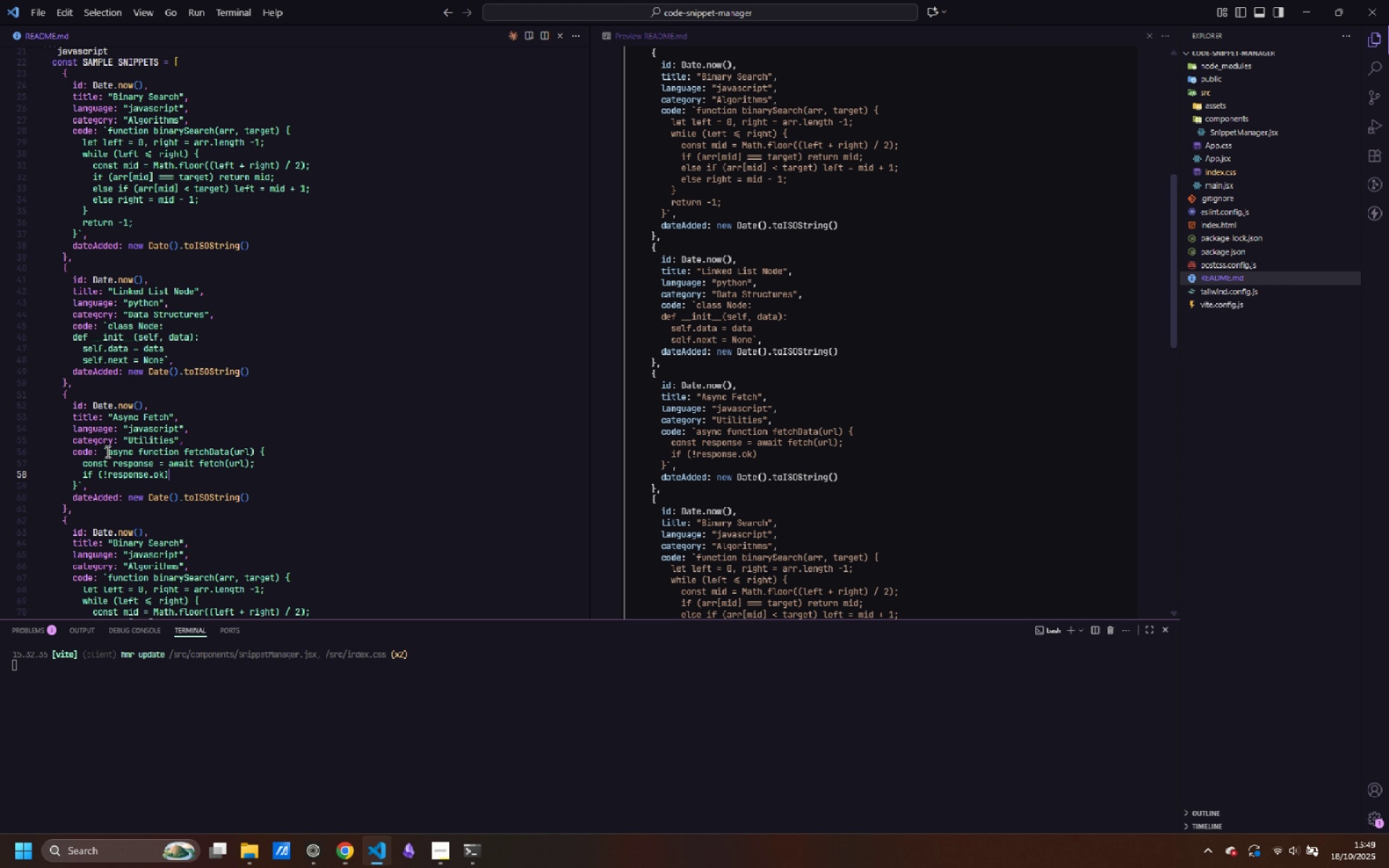 
key(ArrowRight)
 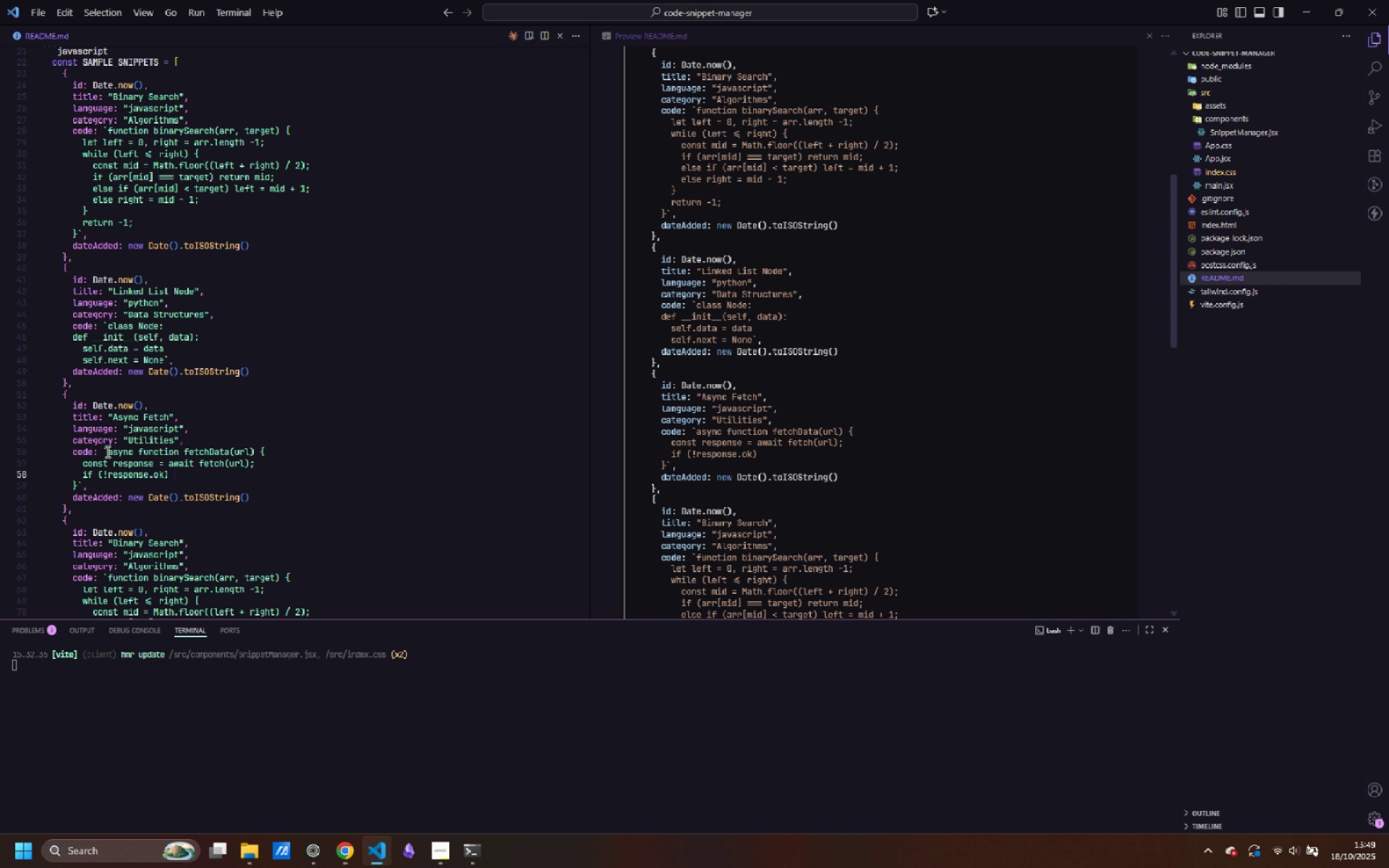 
type( throw new Error('error)
 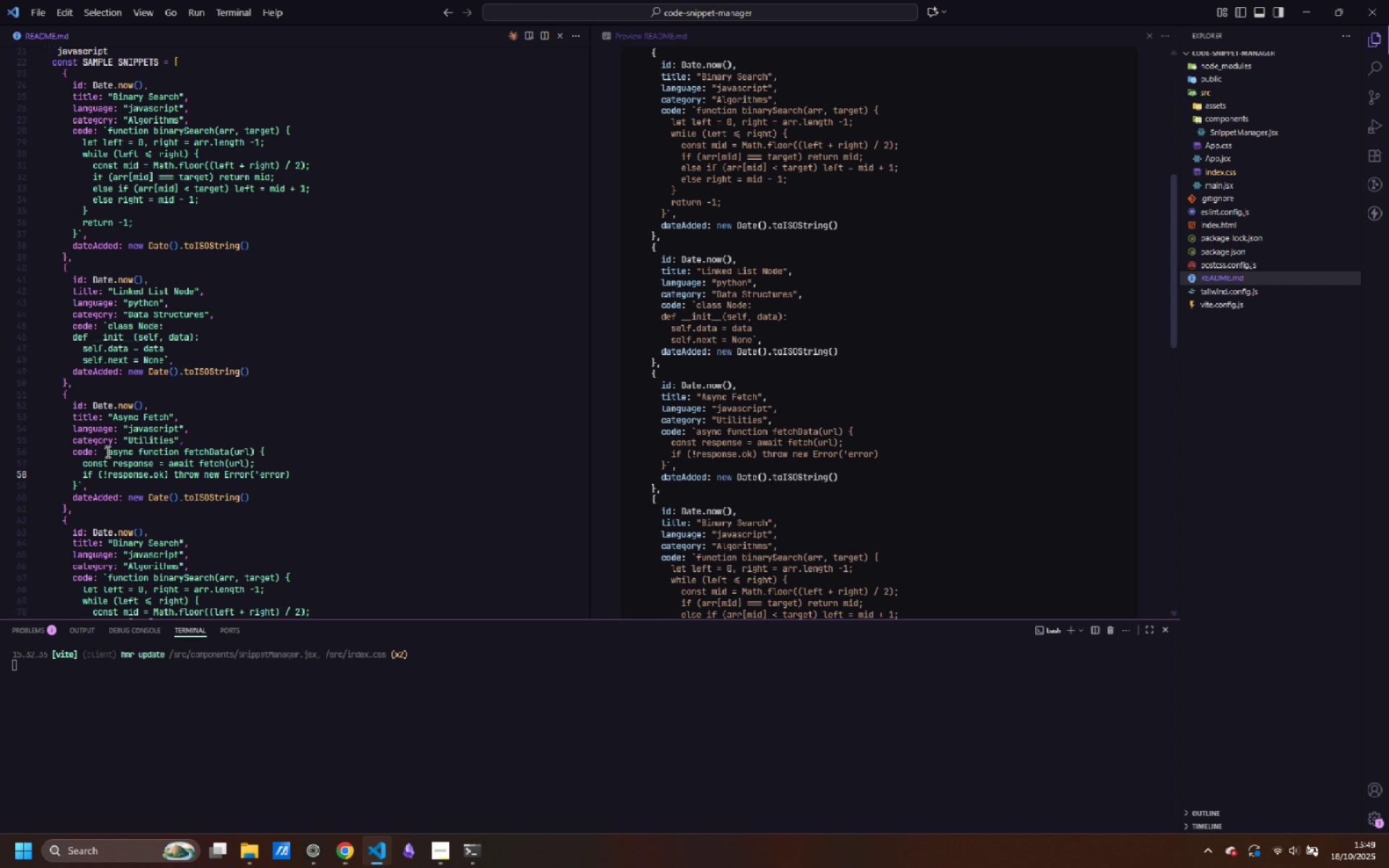 
key(ArrowRight)
 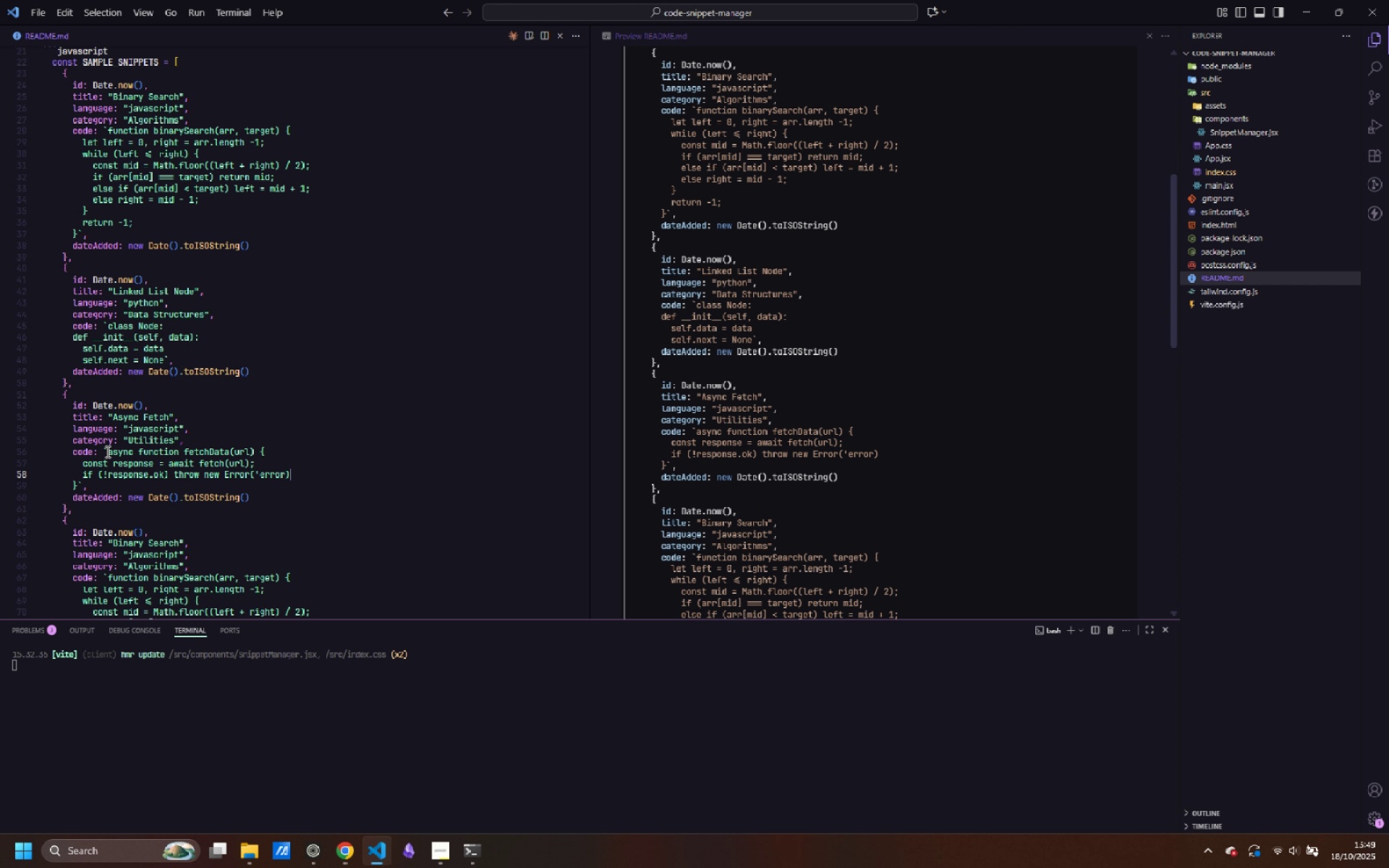 
key(ArrowLeft)
 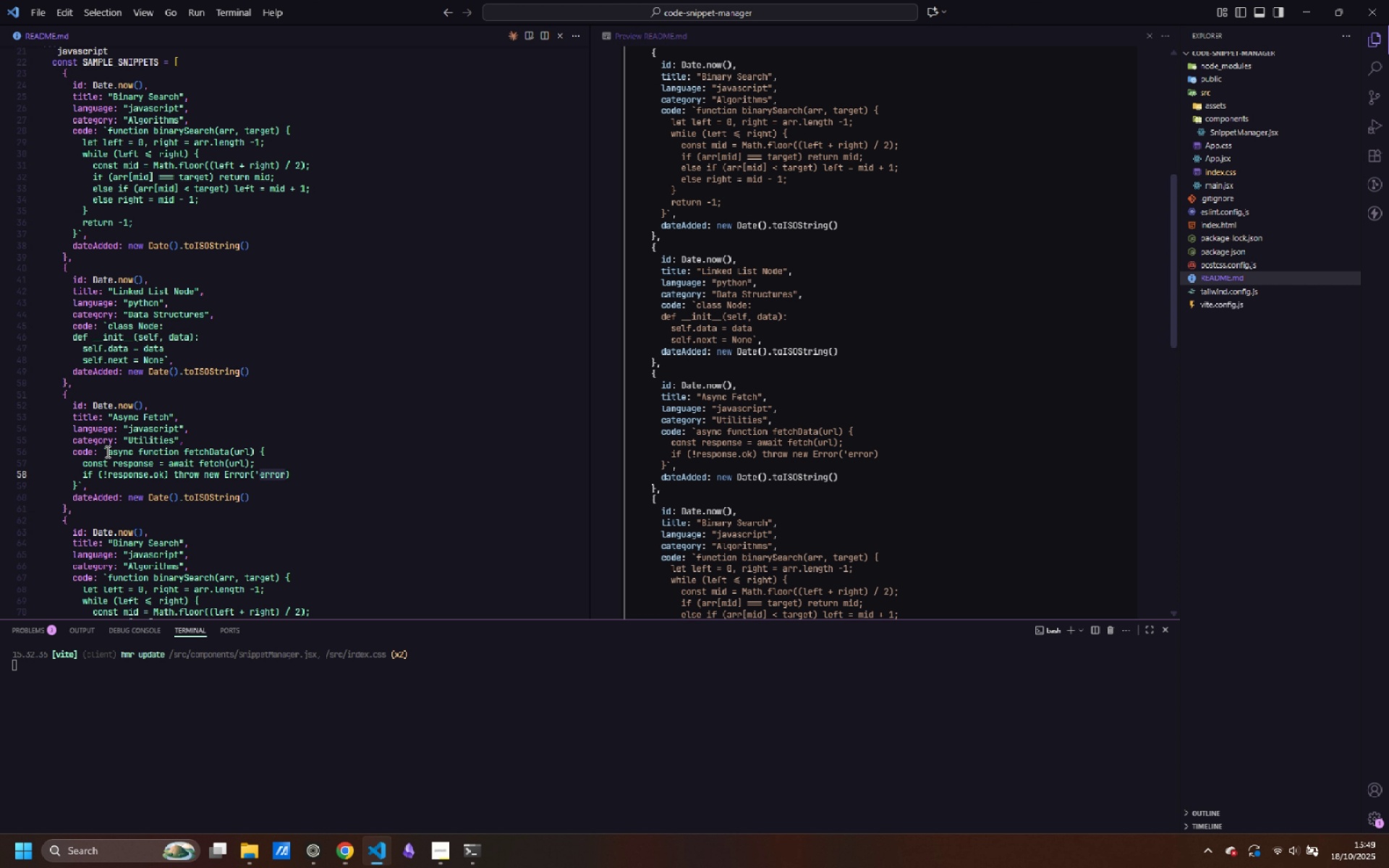 
key(Quote)
 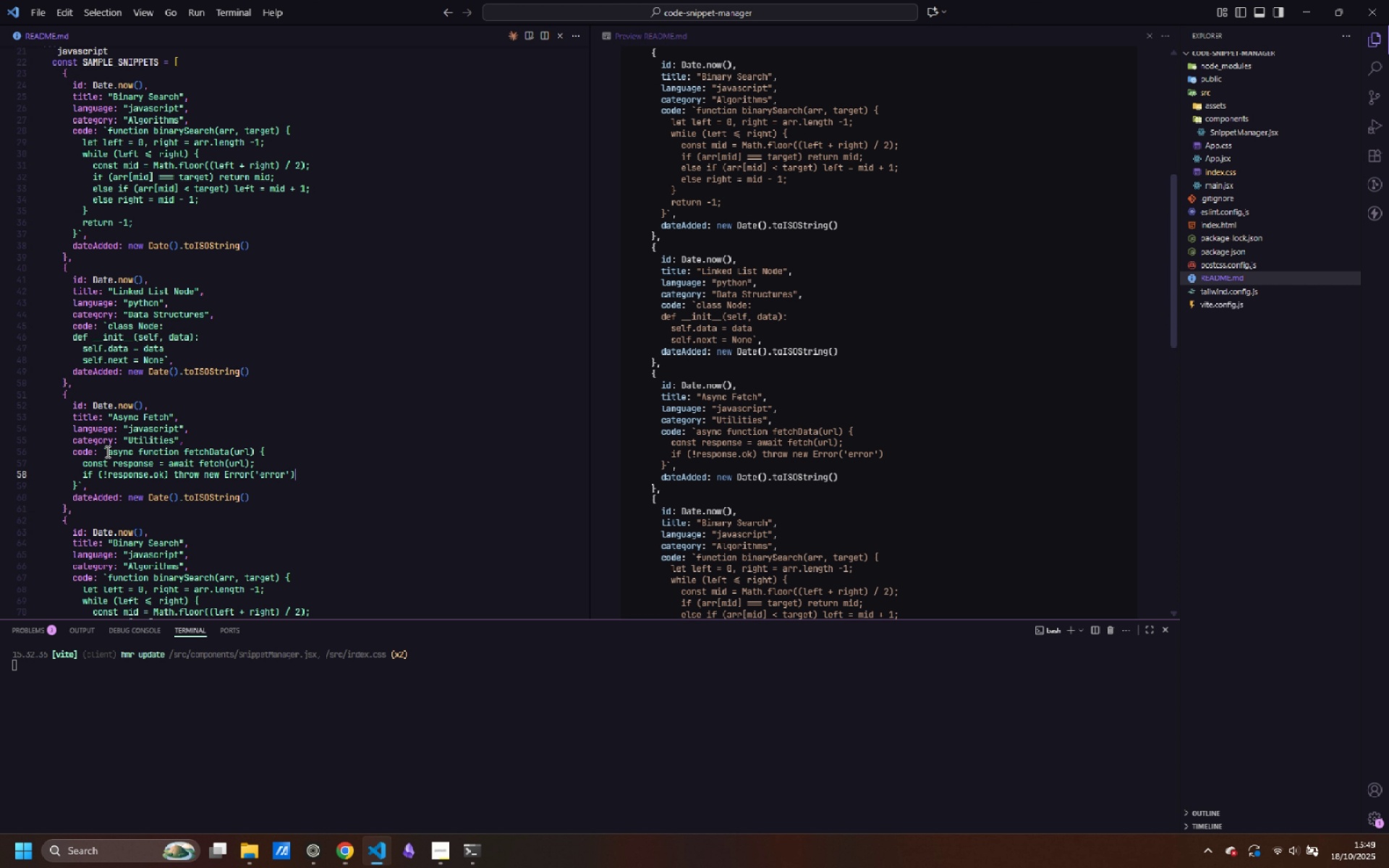 
key(ArrowRight)
 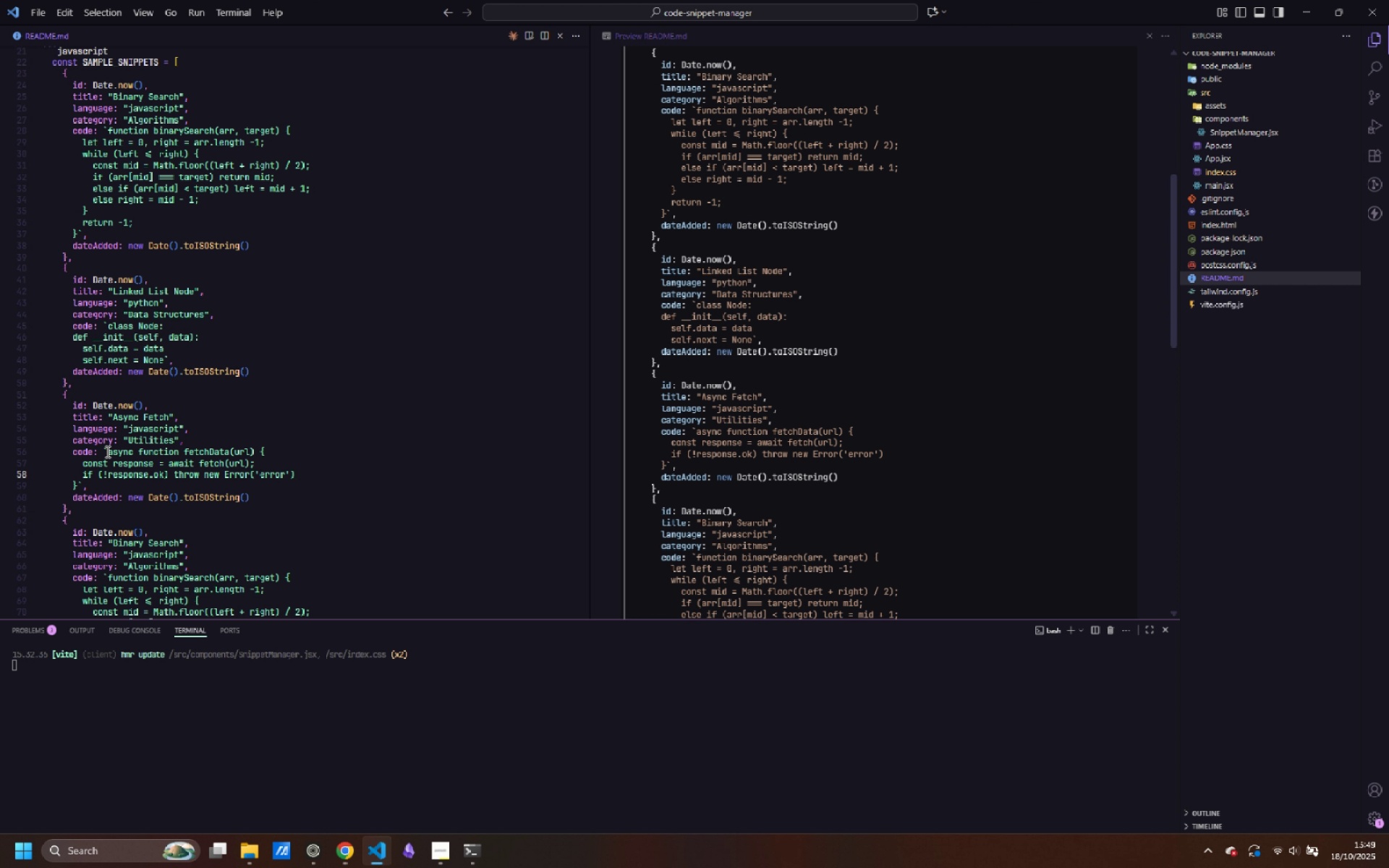 
key(Semicolon)
 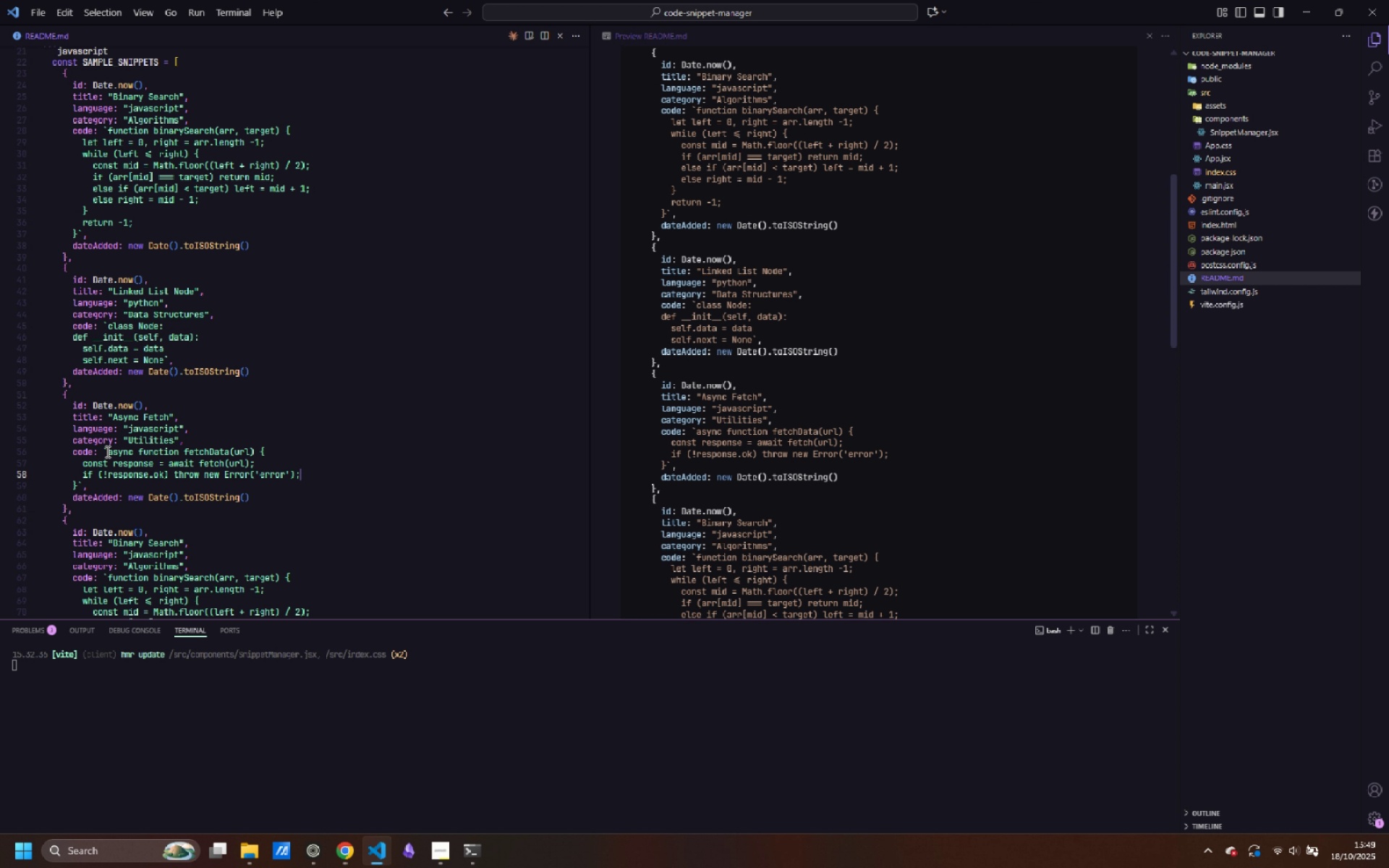 
key(ArrowLeft)
 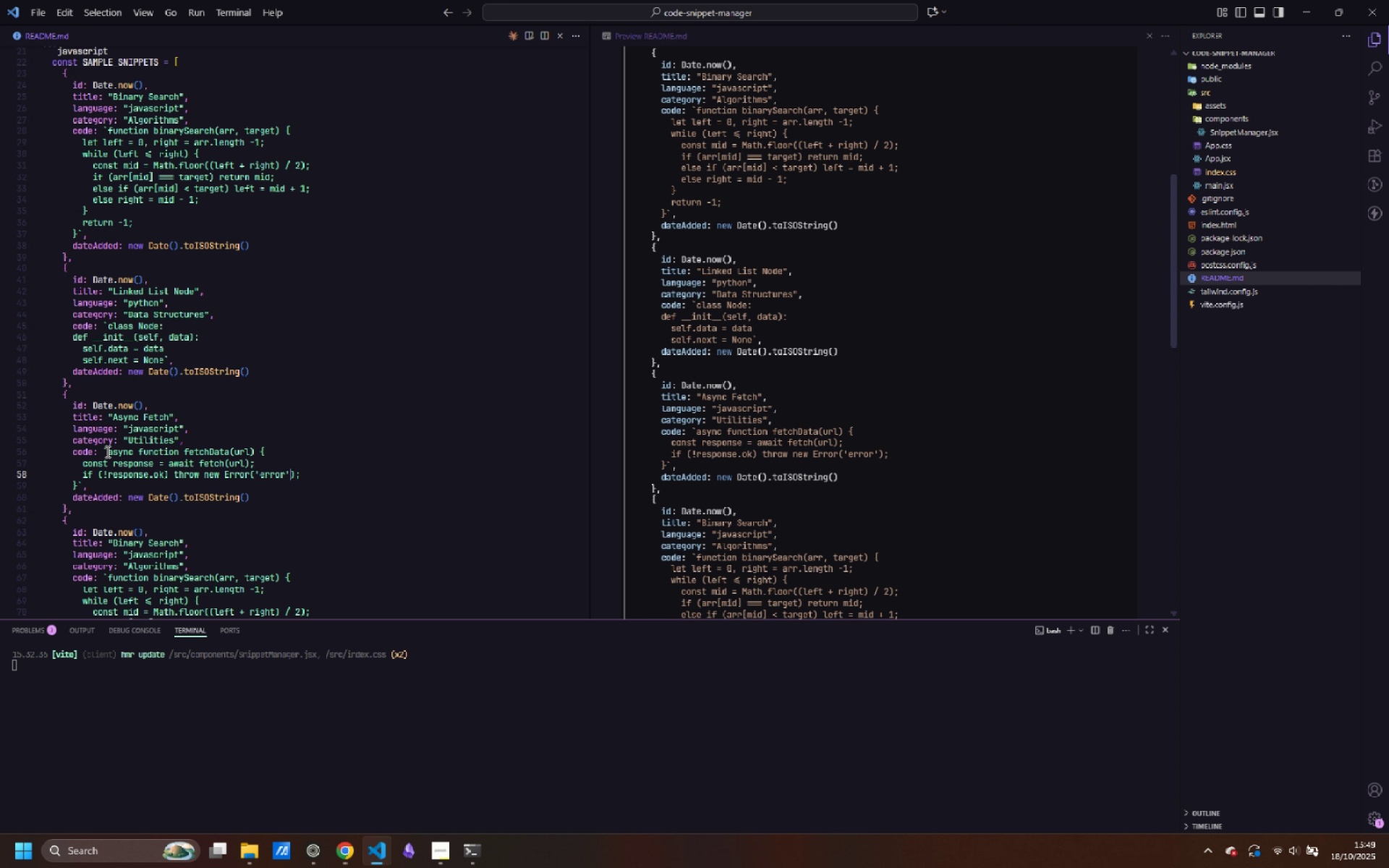 
key(ArrowLeft)
 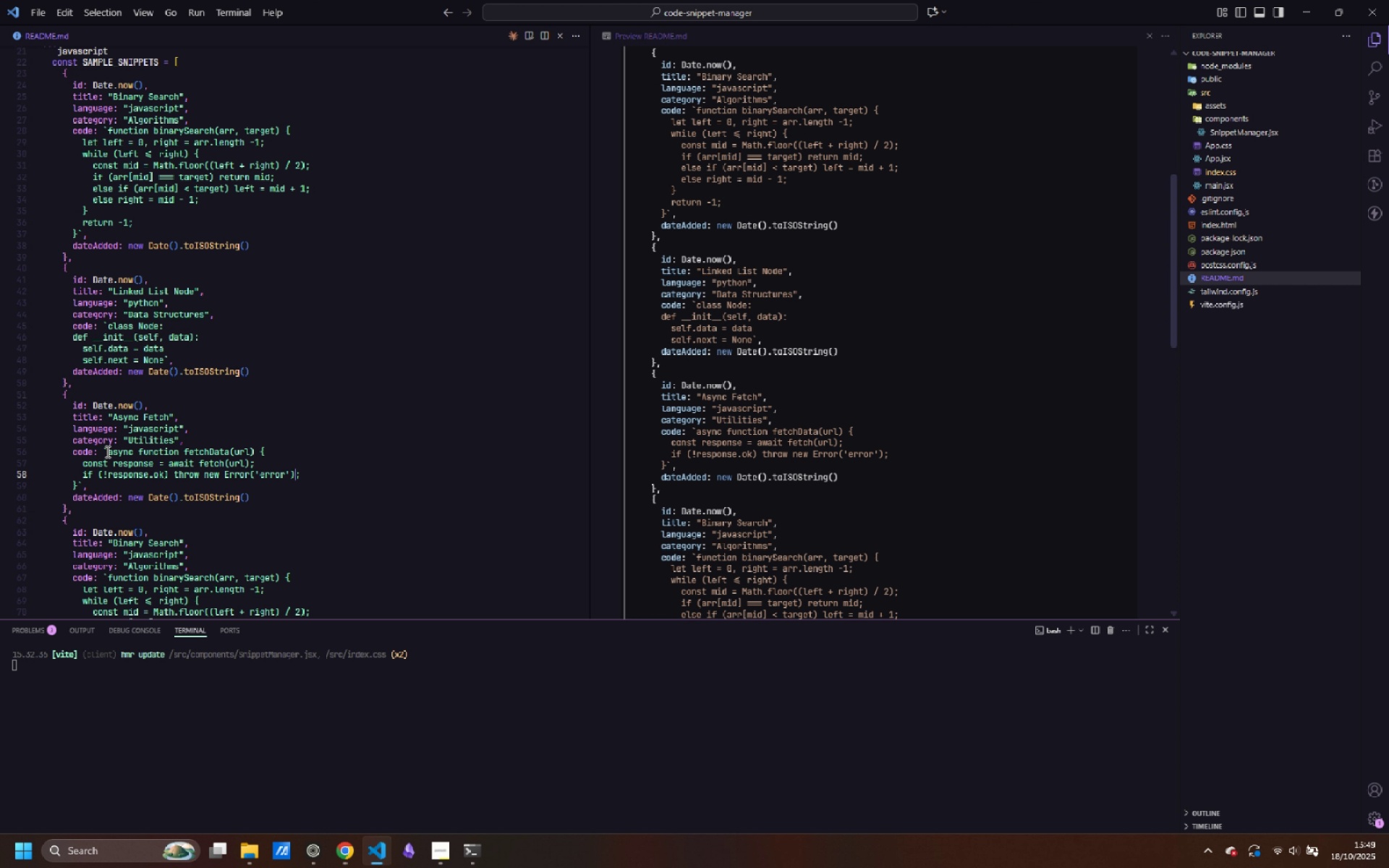 
key(ArrowRight)
 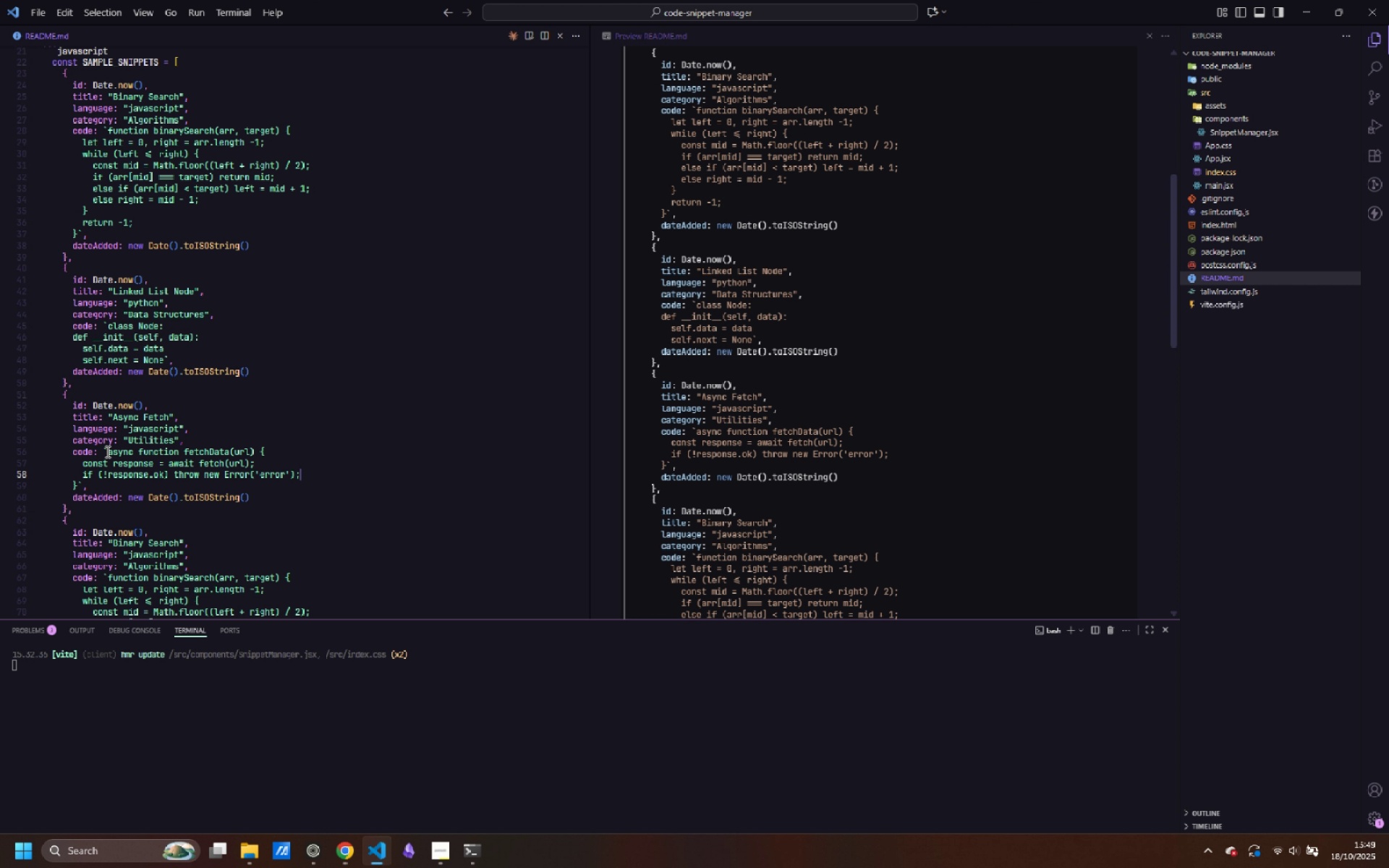 
key(ArrowRight)
 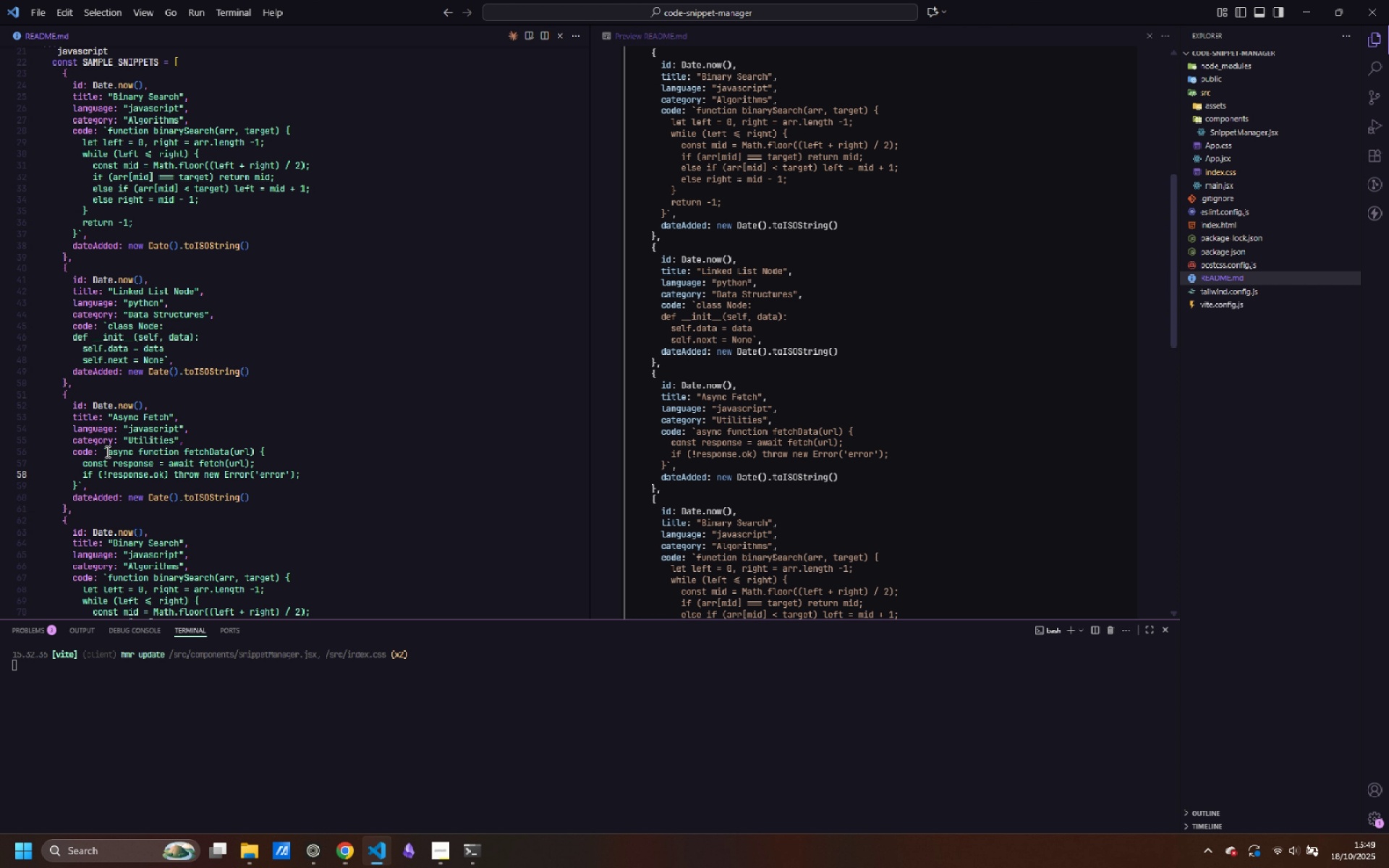 
key(Enter)
 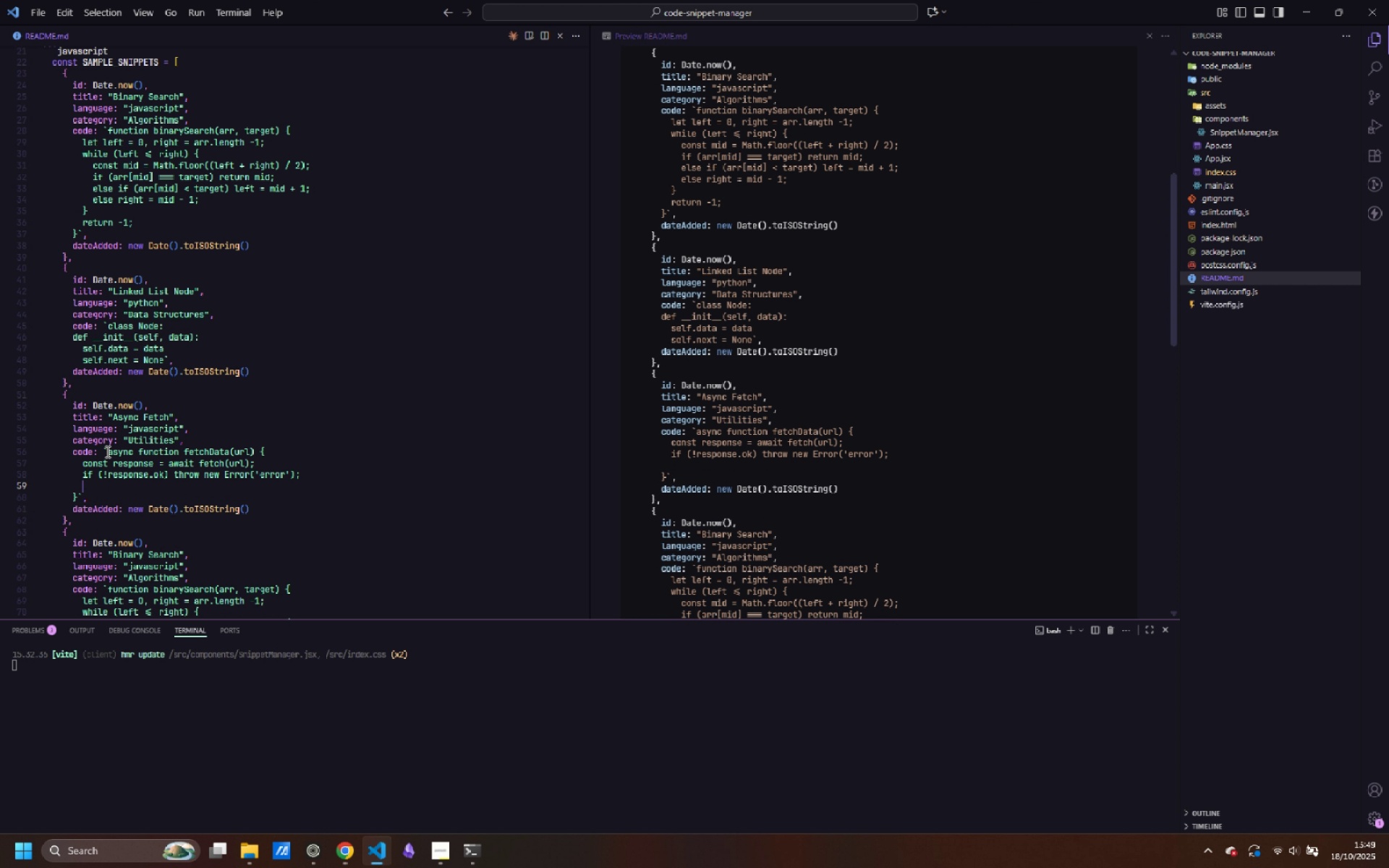 
type(return response.json();)
 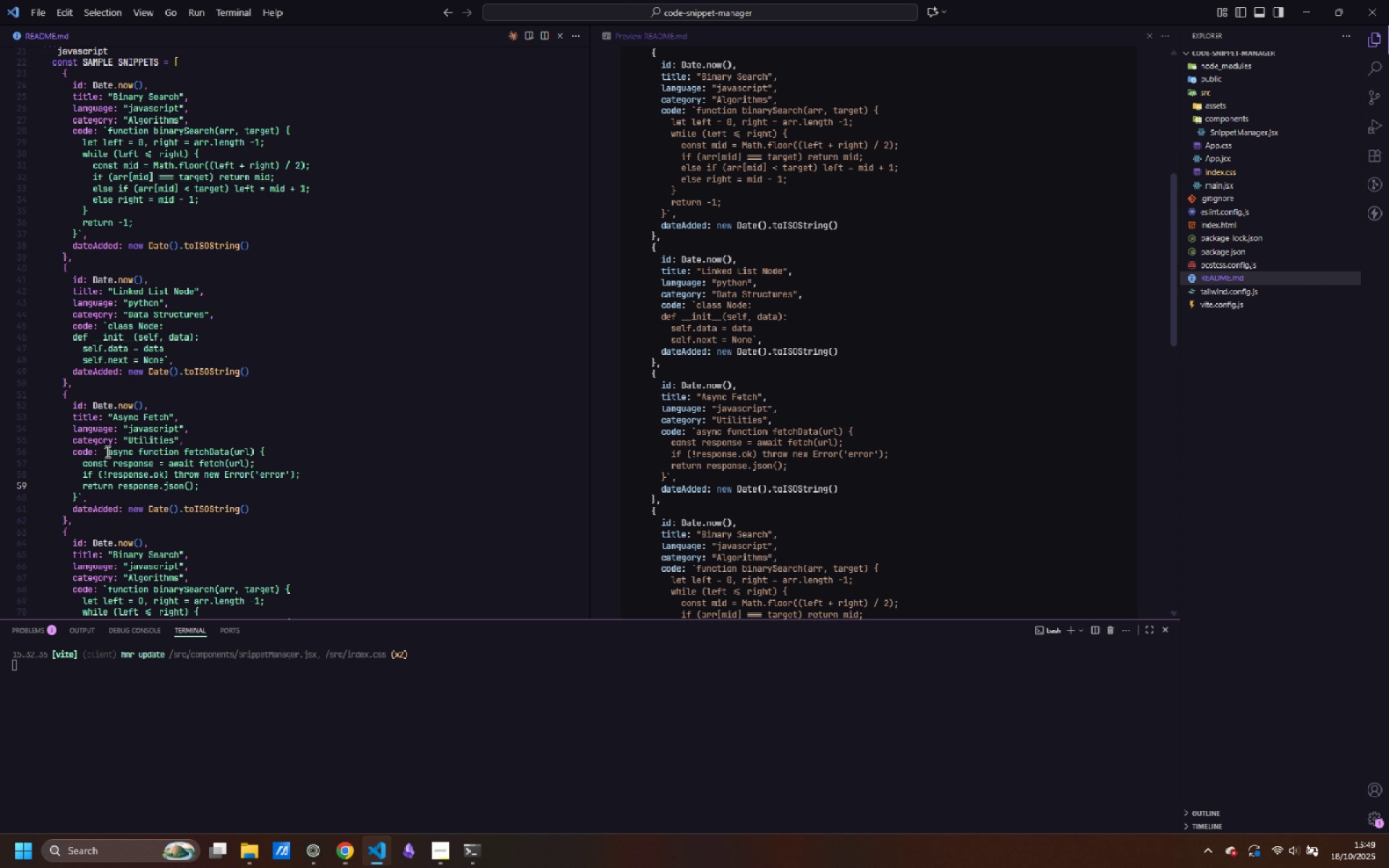 
scroll: coordinate [187, 445], scroll_direction: down, amount: 5.0
 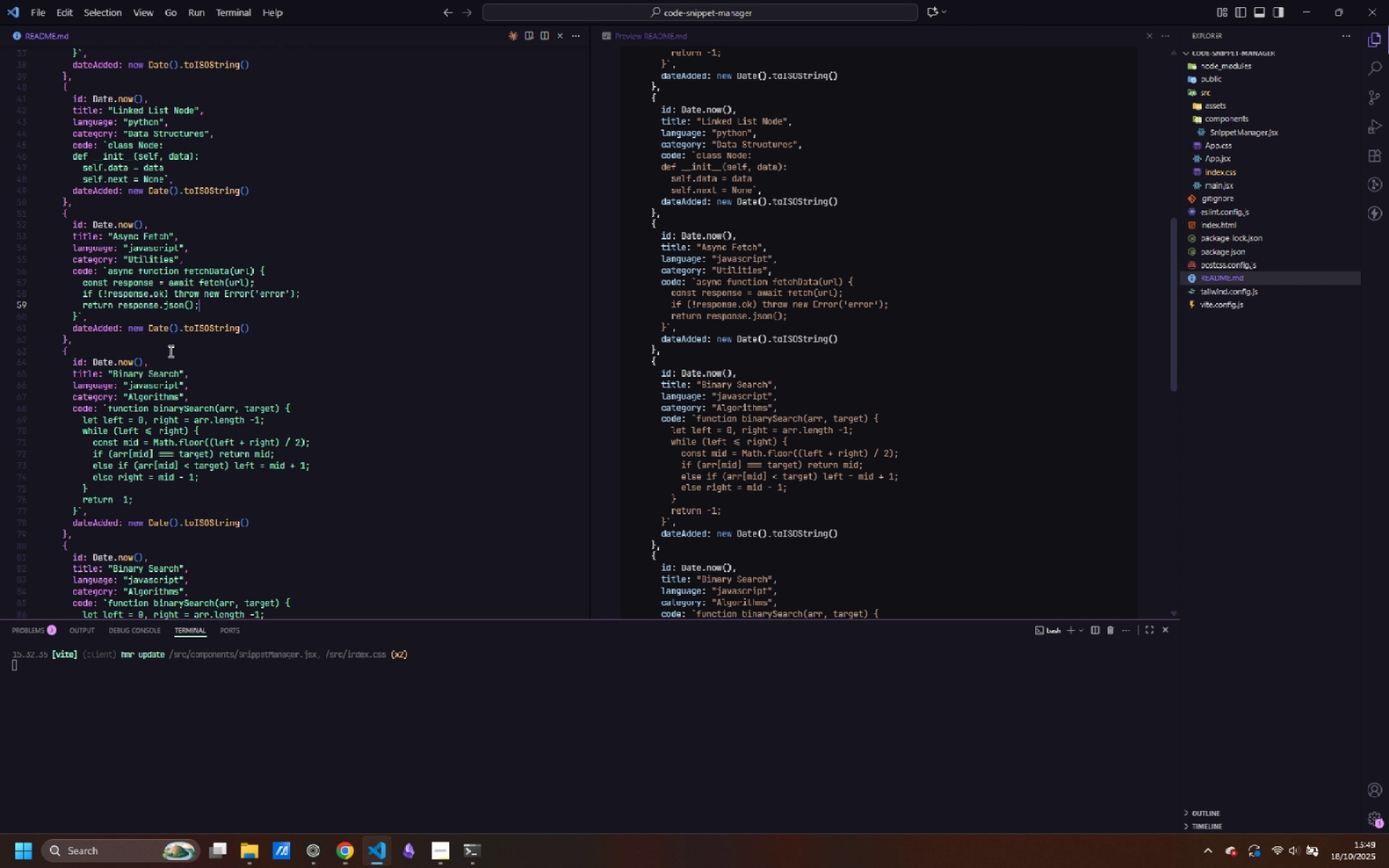 
wait(7.71)
 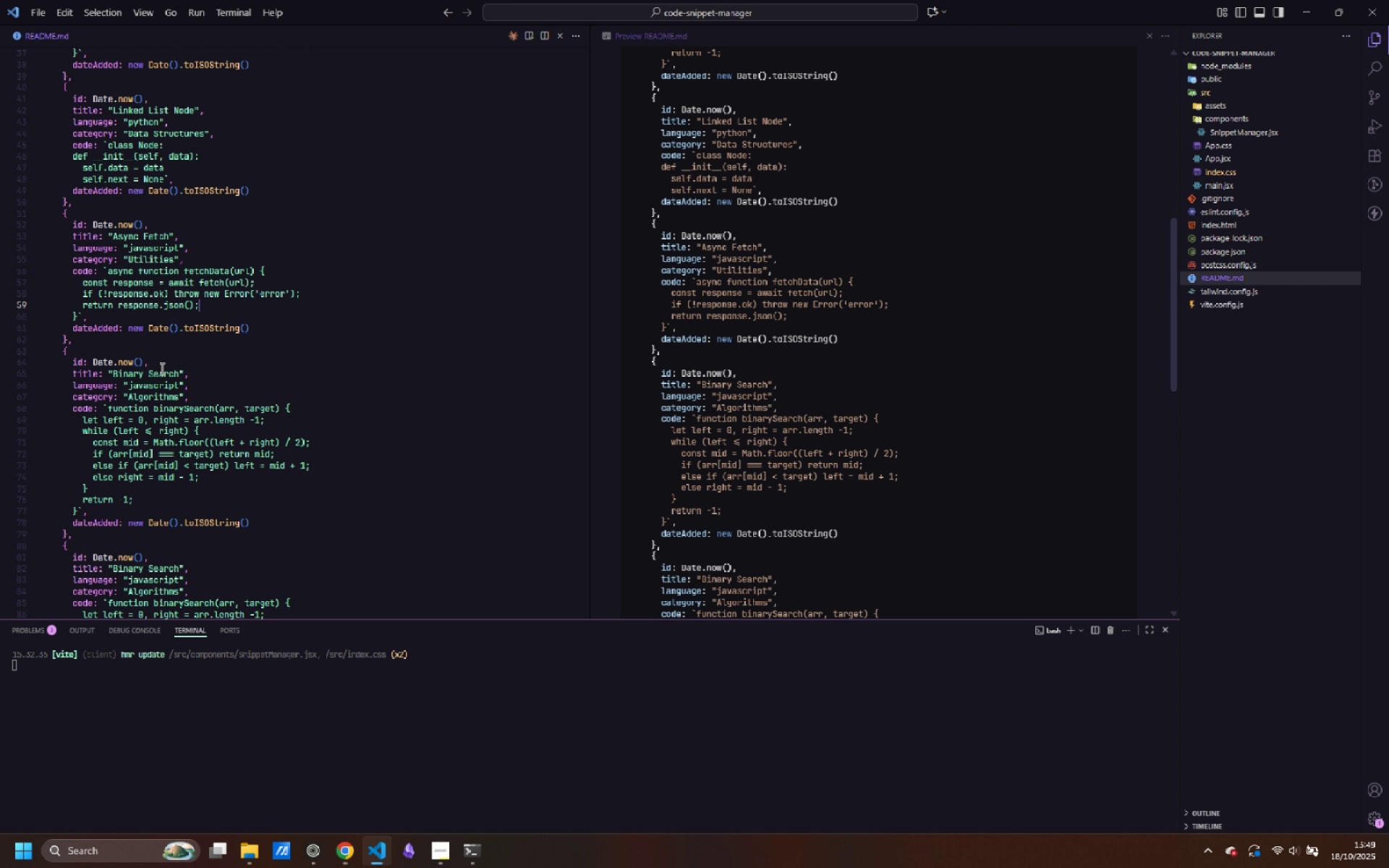 
left_click_drag(start_coordinate=[114, 370], to_coordinate=[177, 371])
 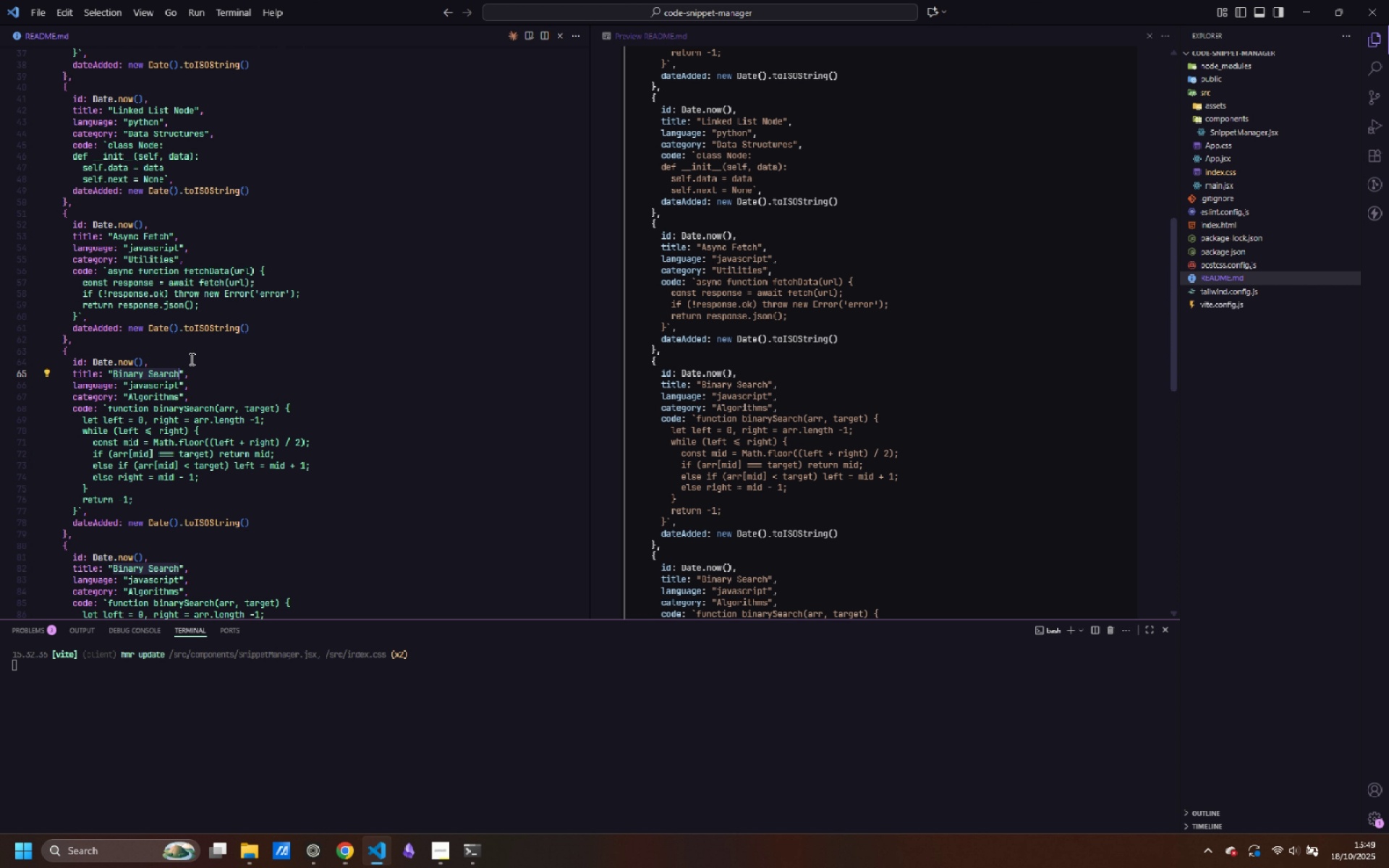 
type(Quick Show)
key(Backspace)
type(rt Partition)
 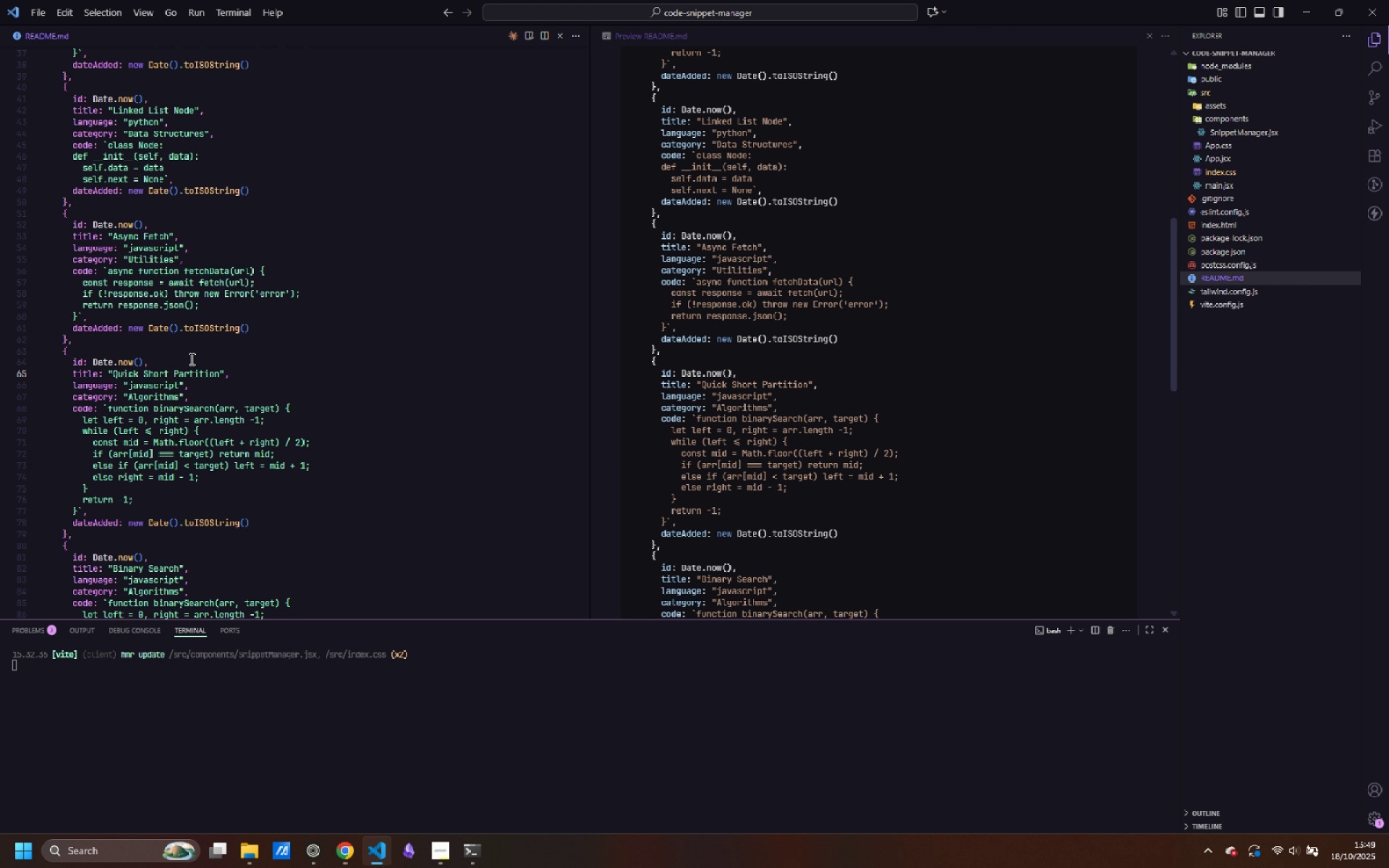 
key(ArrowDown)
 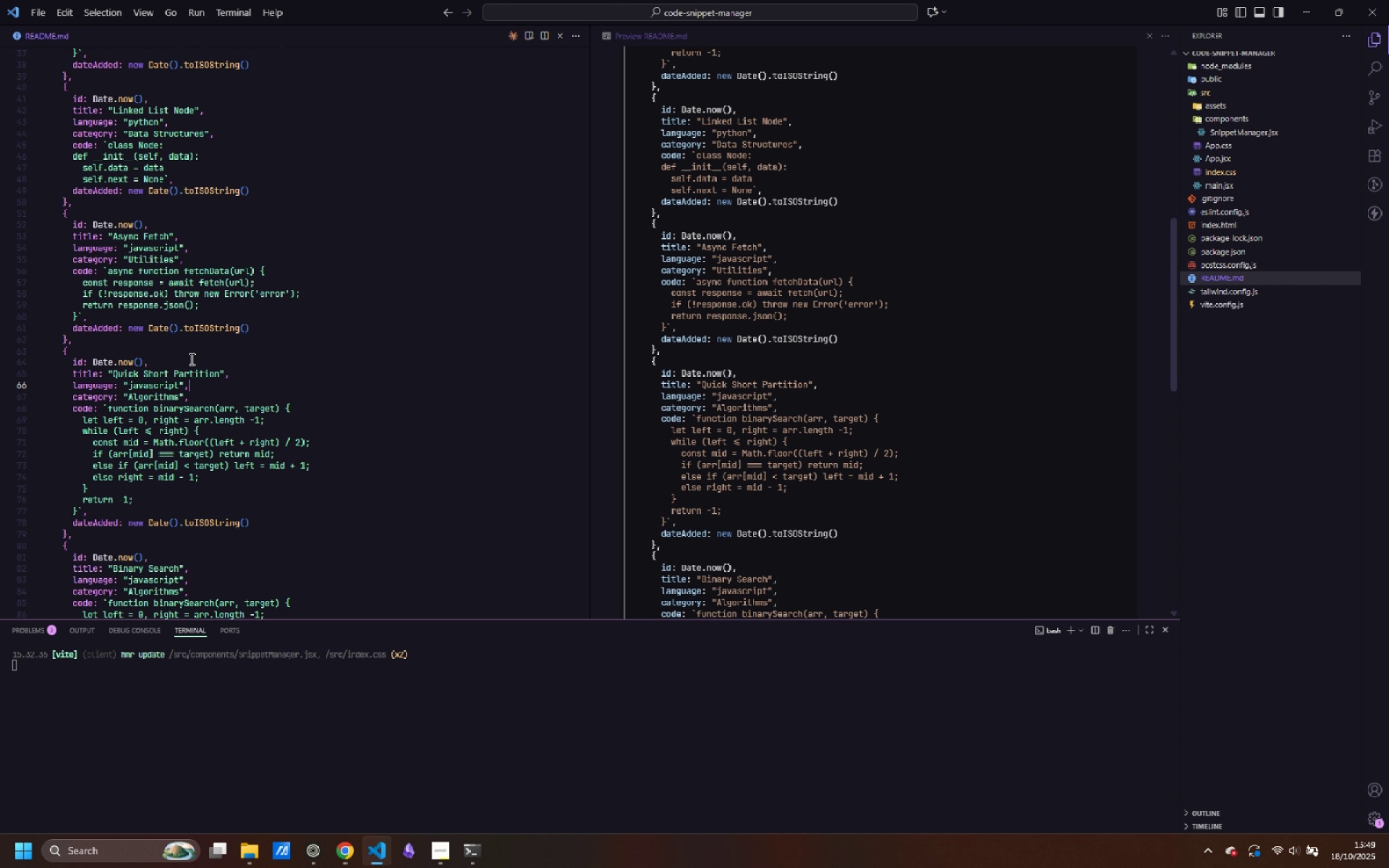 
key(ArrowLeft)
 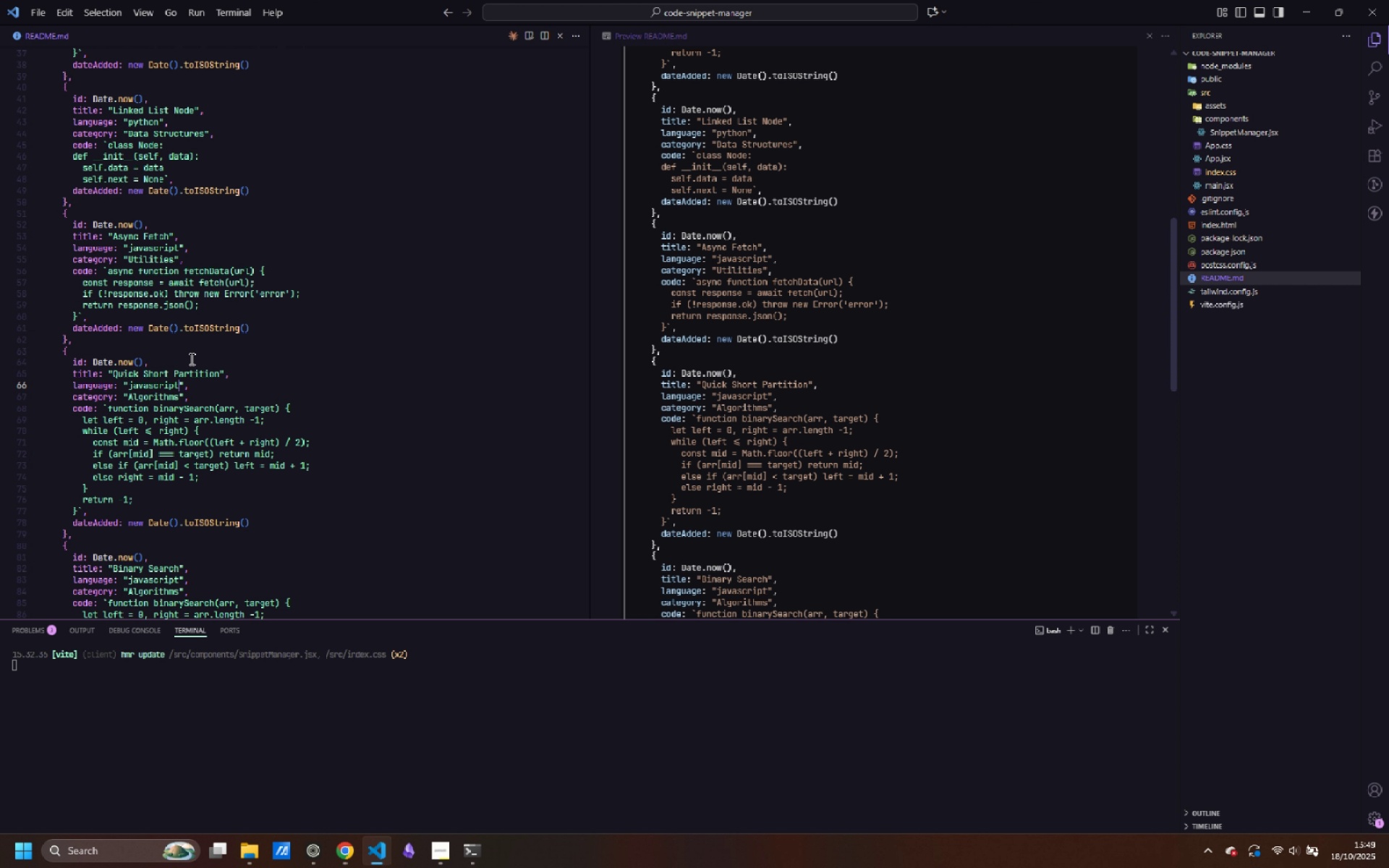 
key(ArrowLeft)
 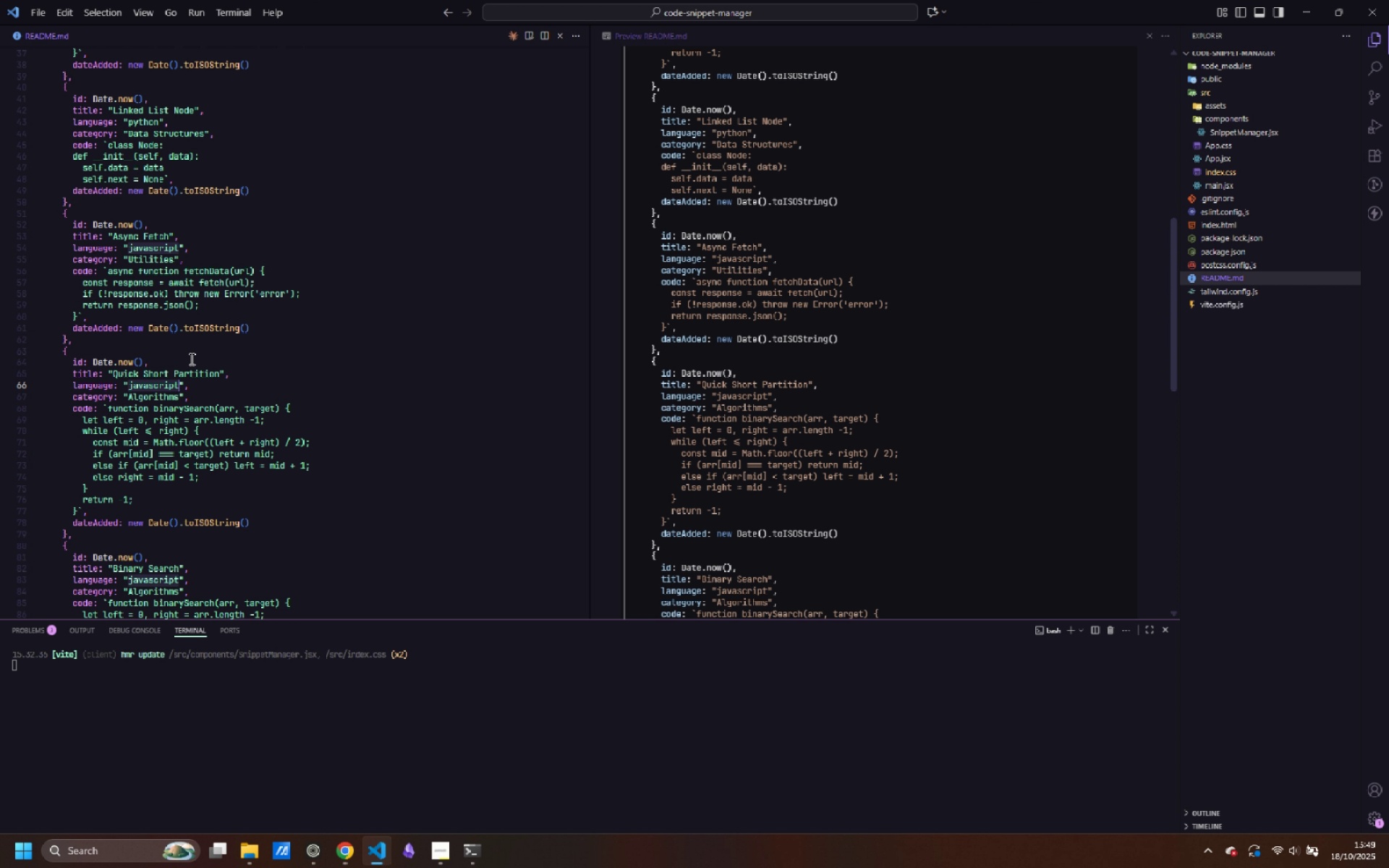 
key(Control+ControlLeft)
 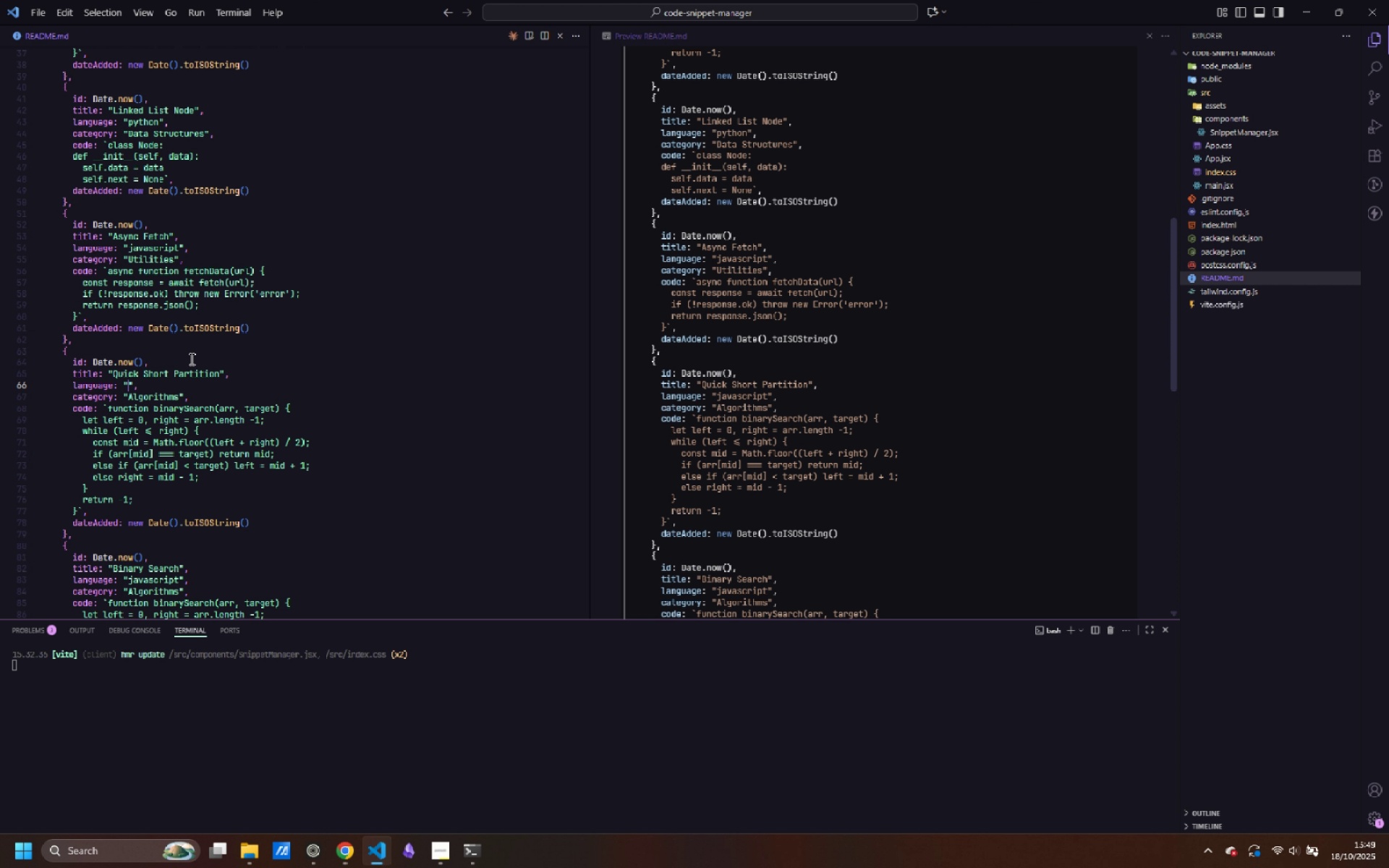 
key(Control+Backspace)
 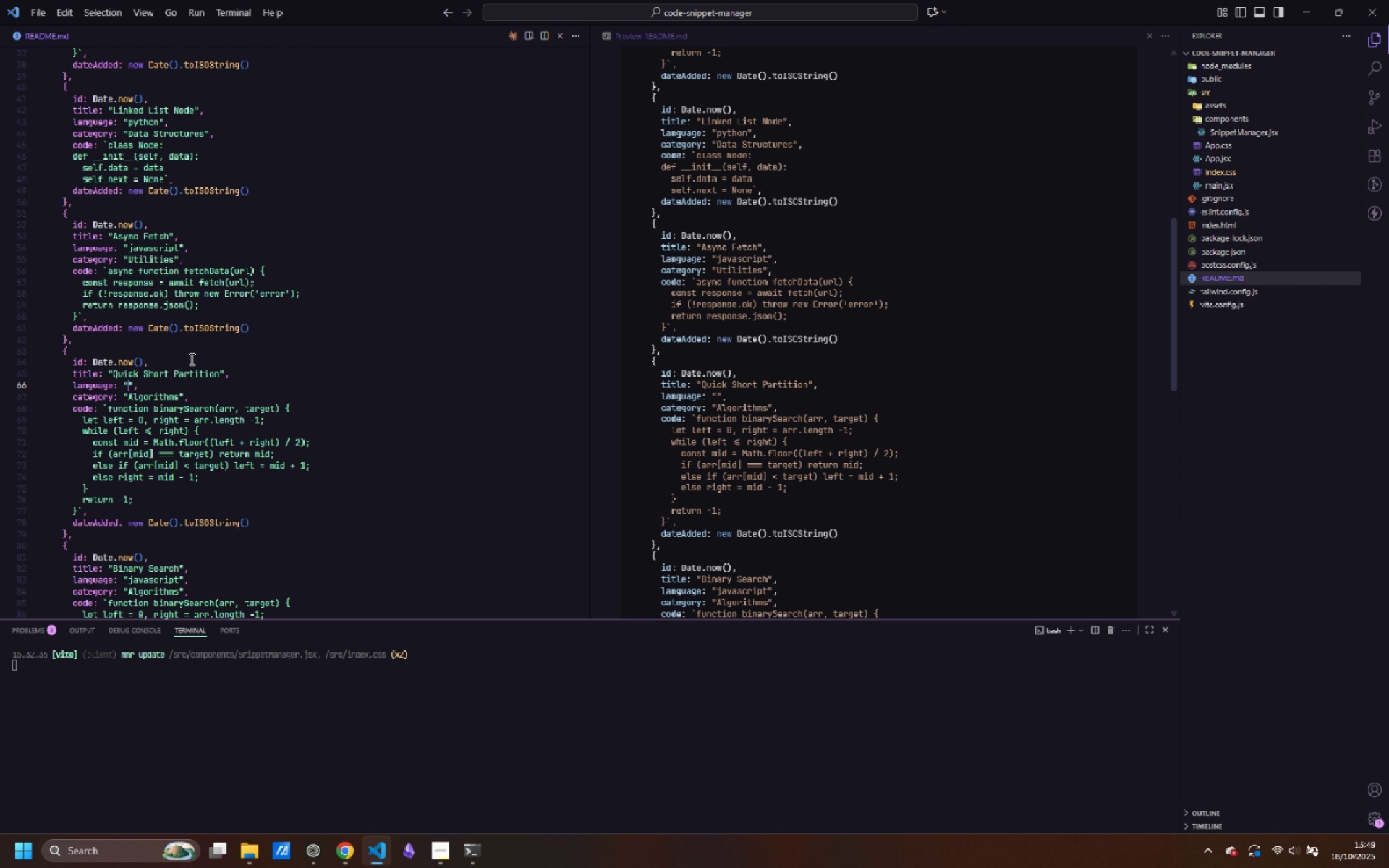 
type(J)
key(Backspace)
type(java)
 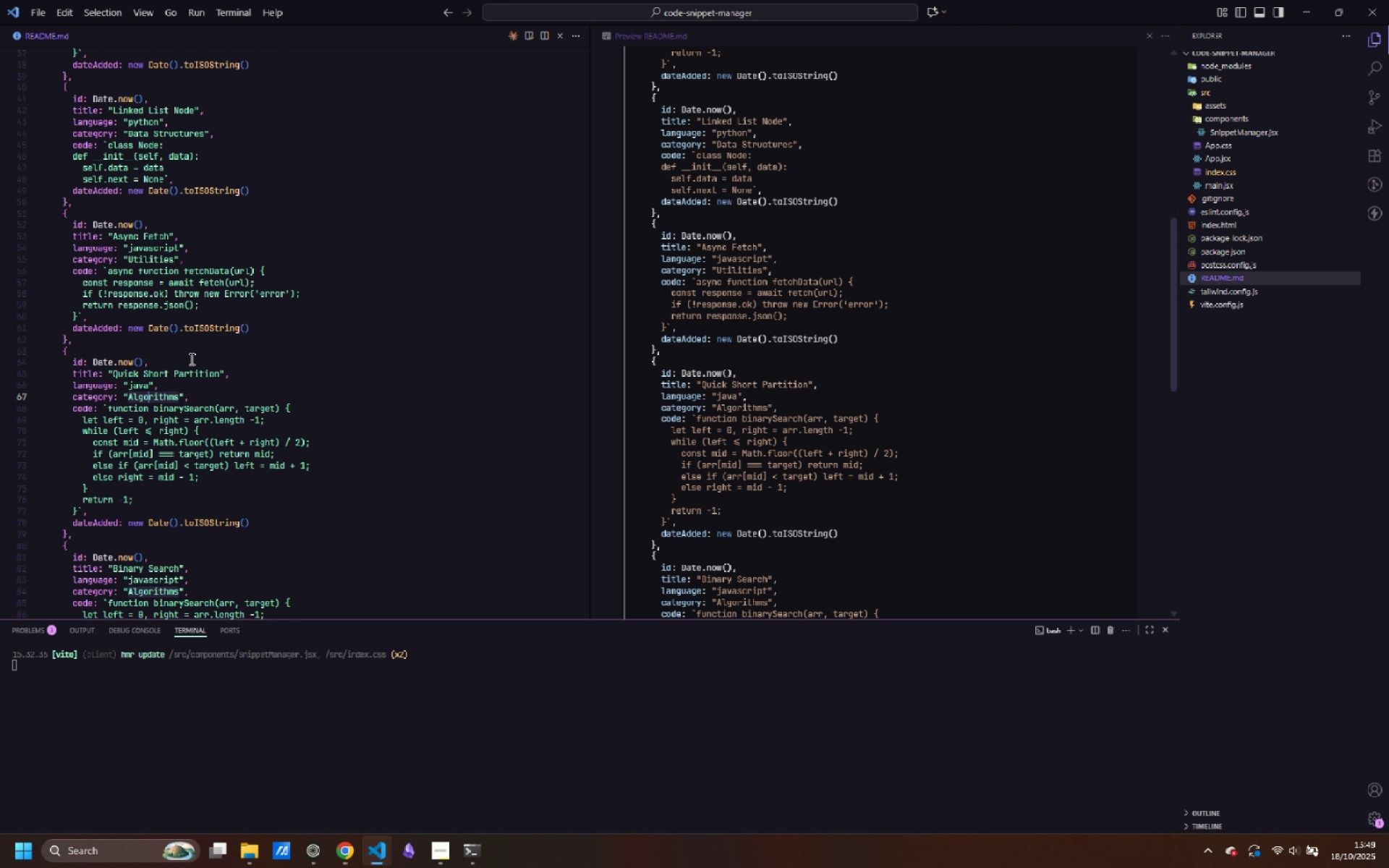 
key(ArrowDown)
 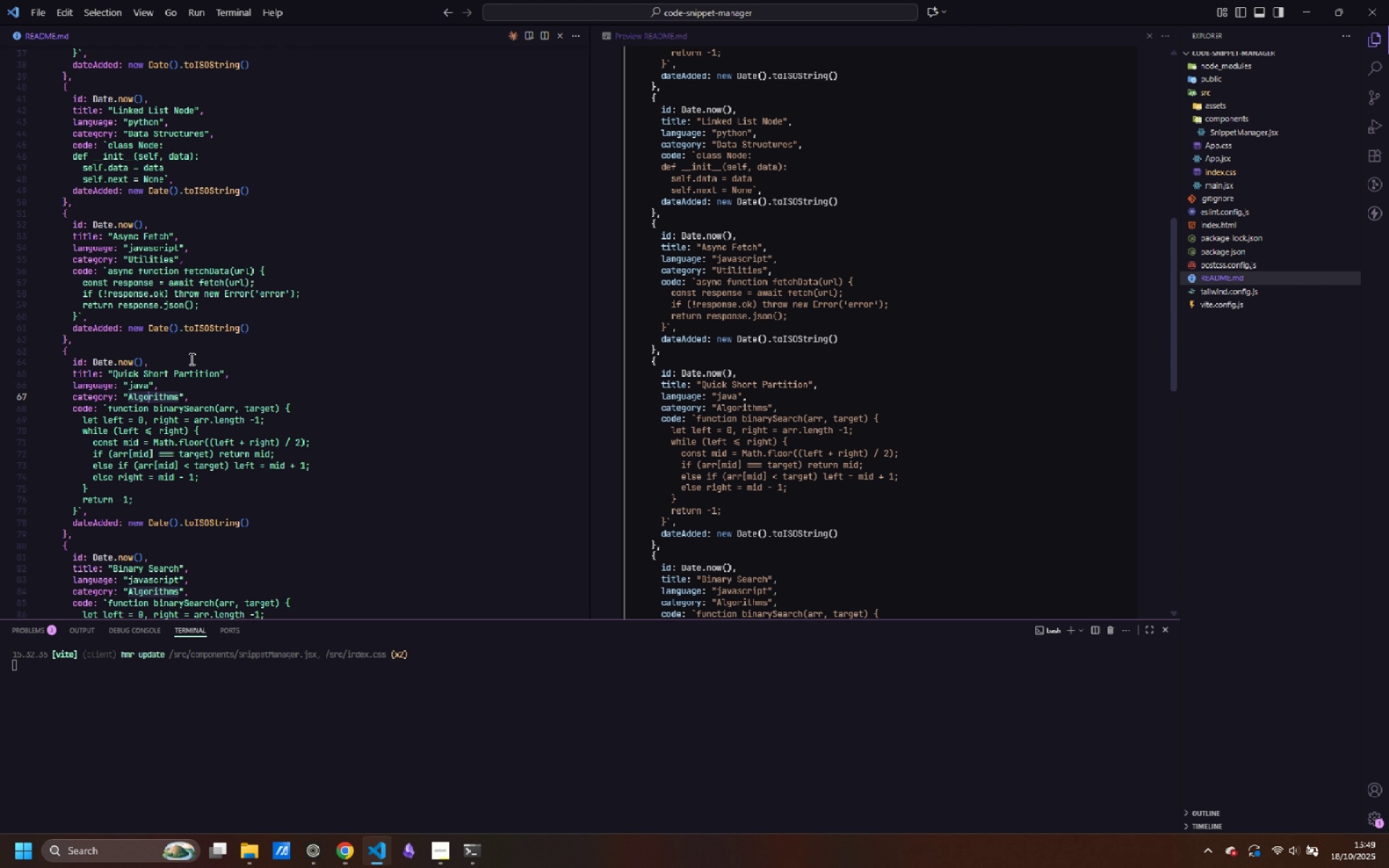 
key(Control+ArrowLeft)
 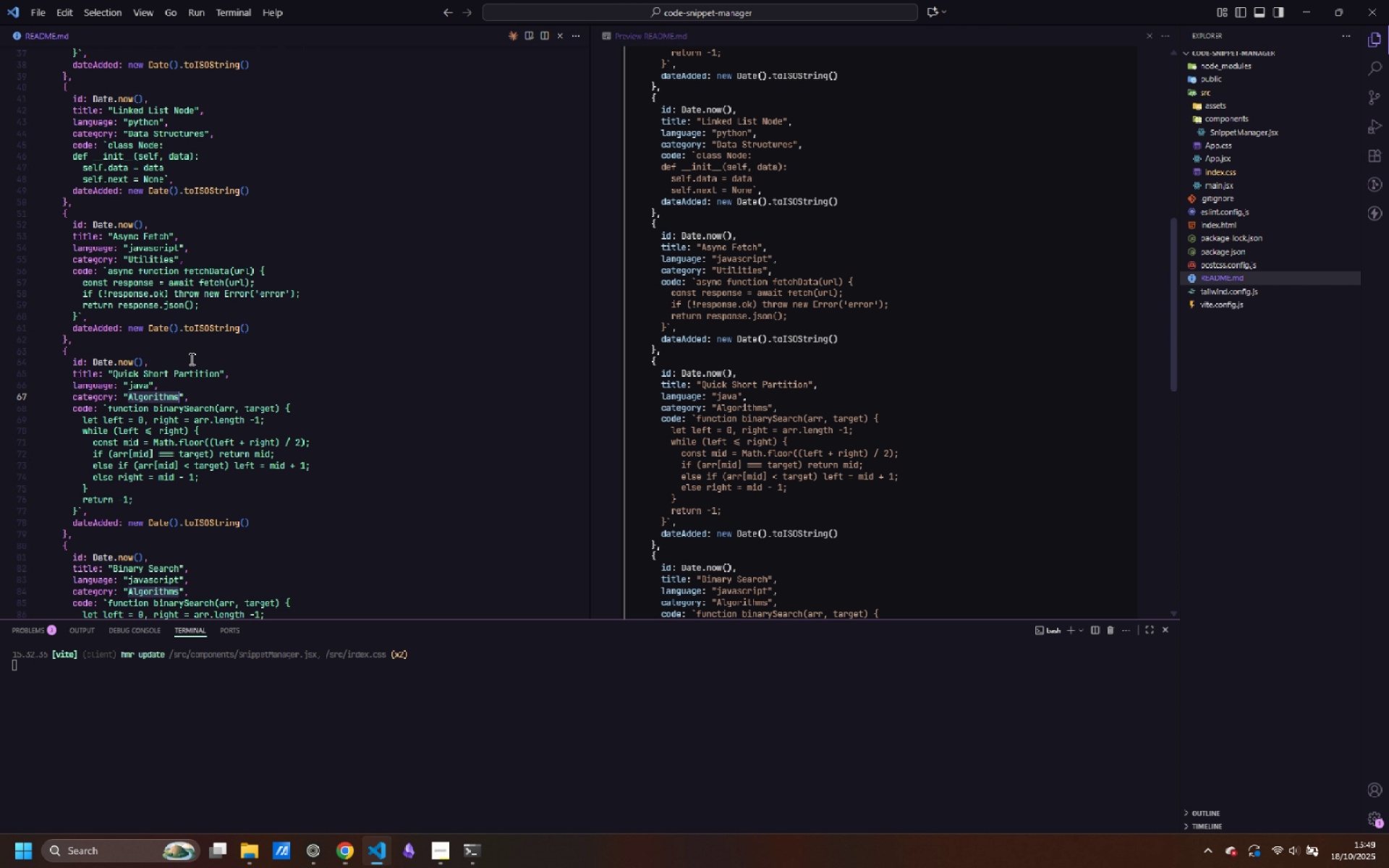 
key(Control+Shift+ArrowRight)
 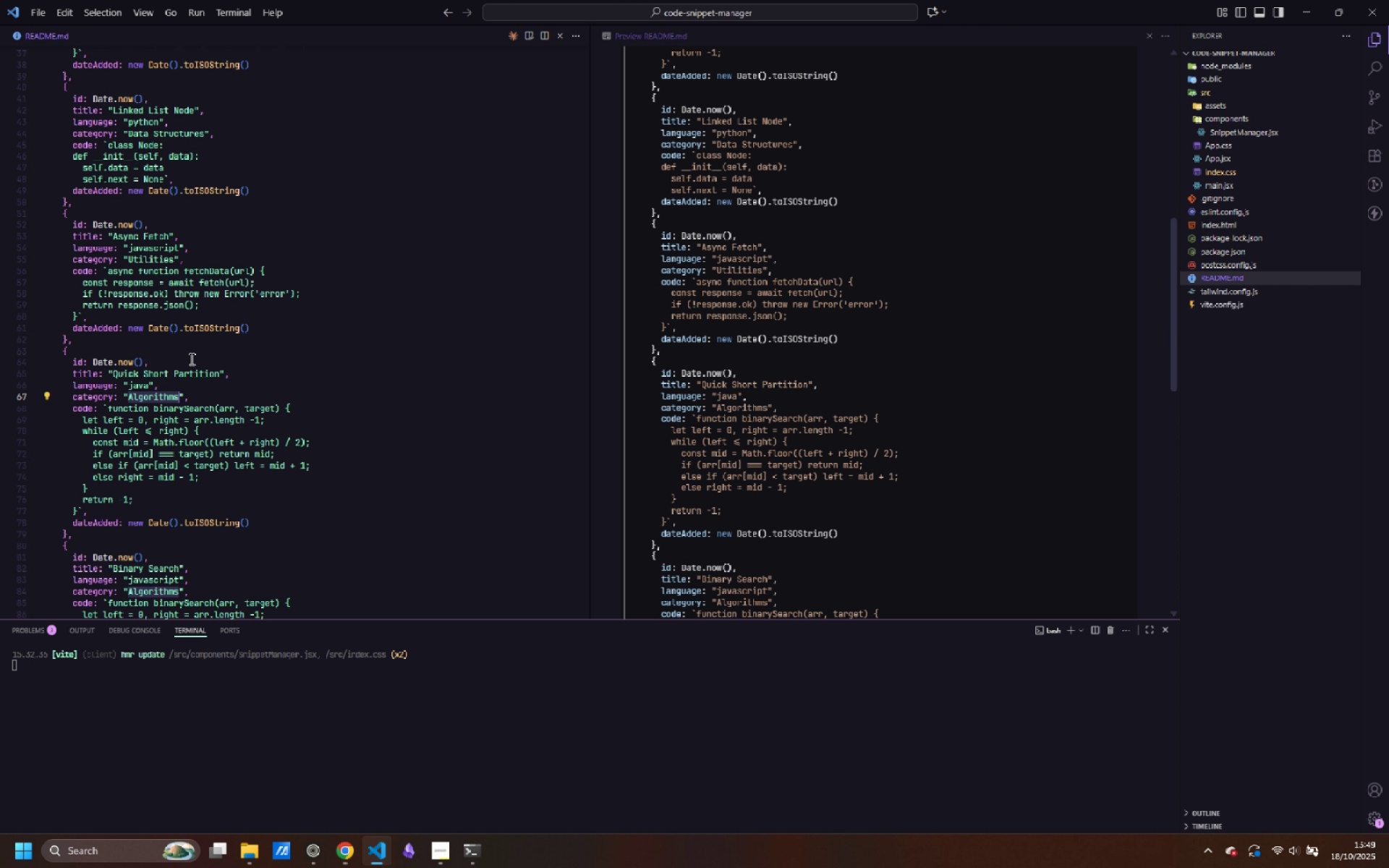 
type(Algorithms)
 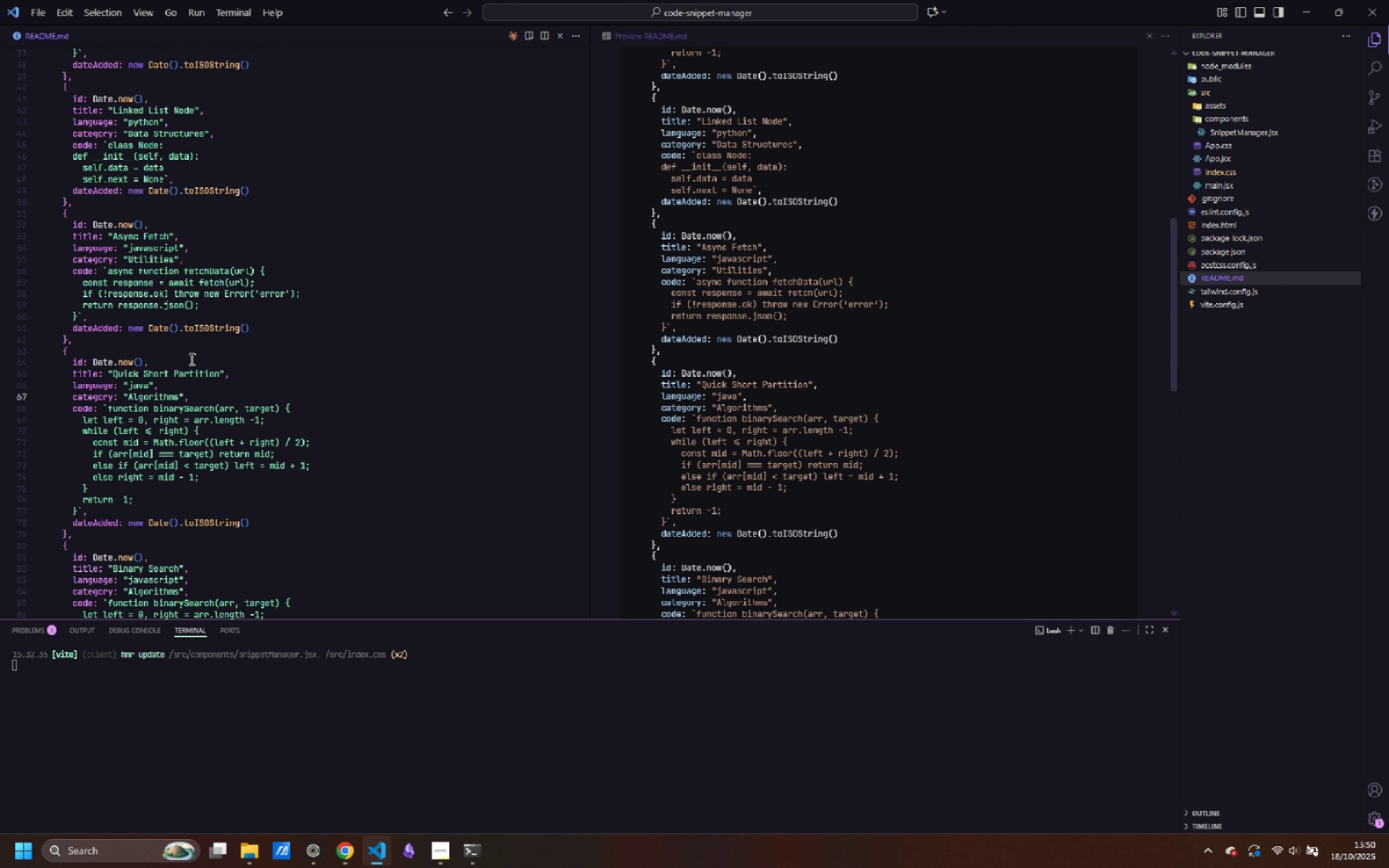 
key(ArrowDown)
 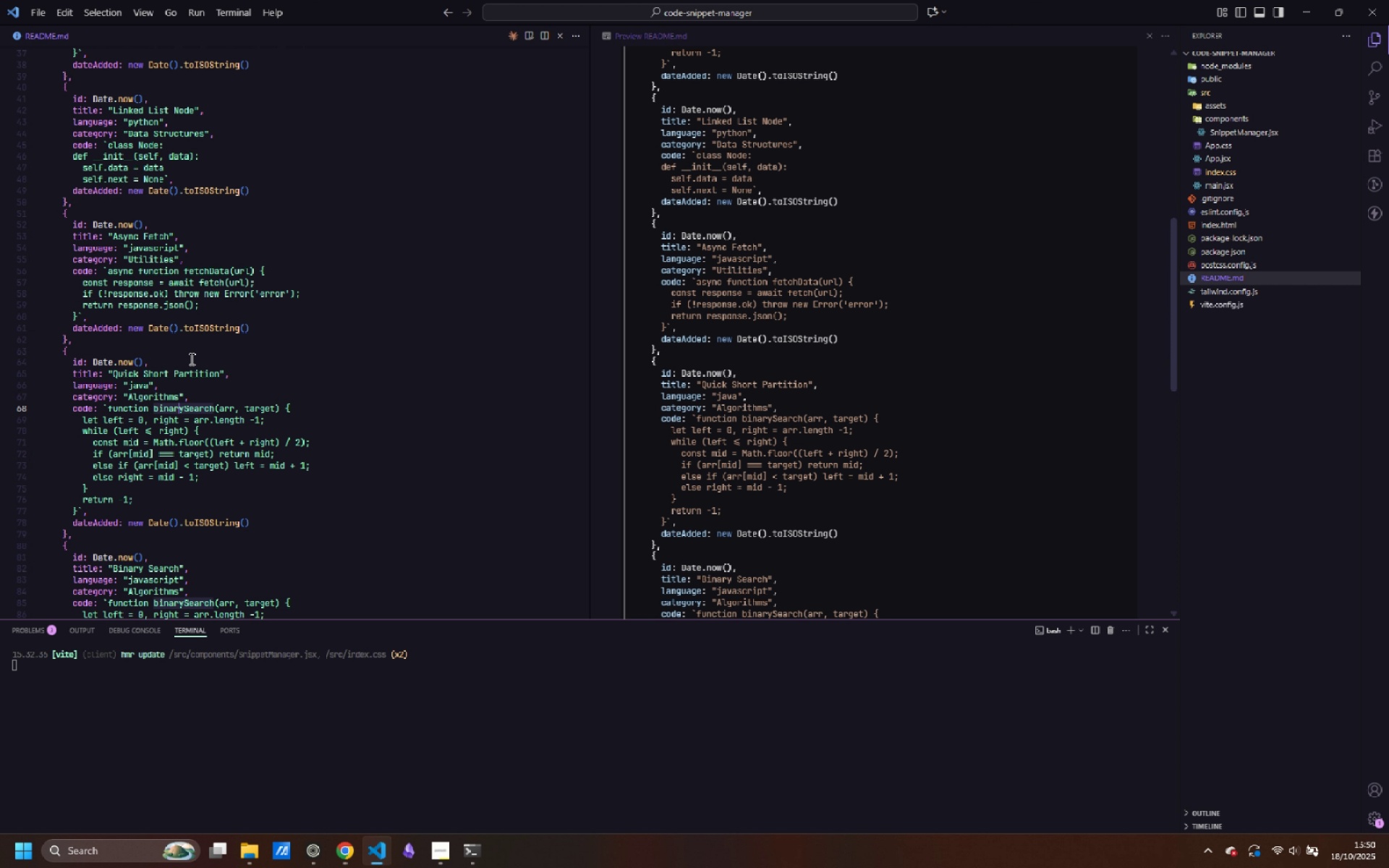 
key(Control+ArrowLeft)
 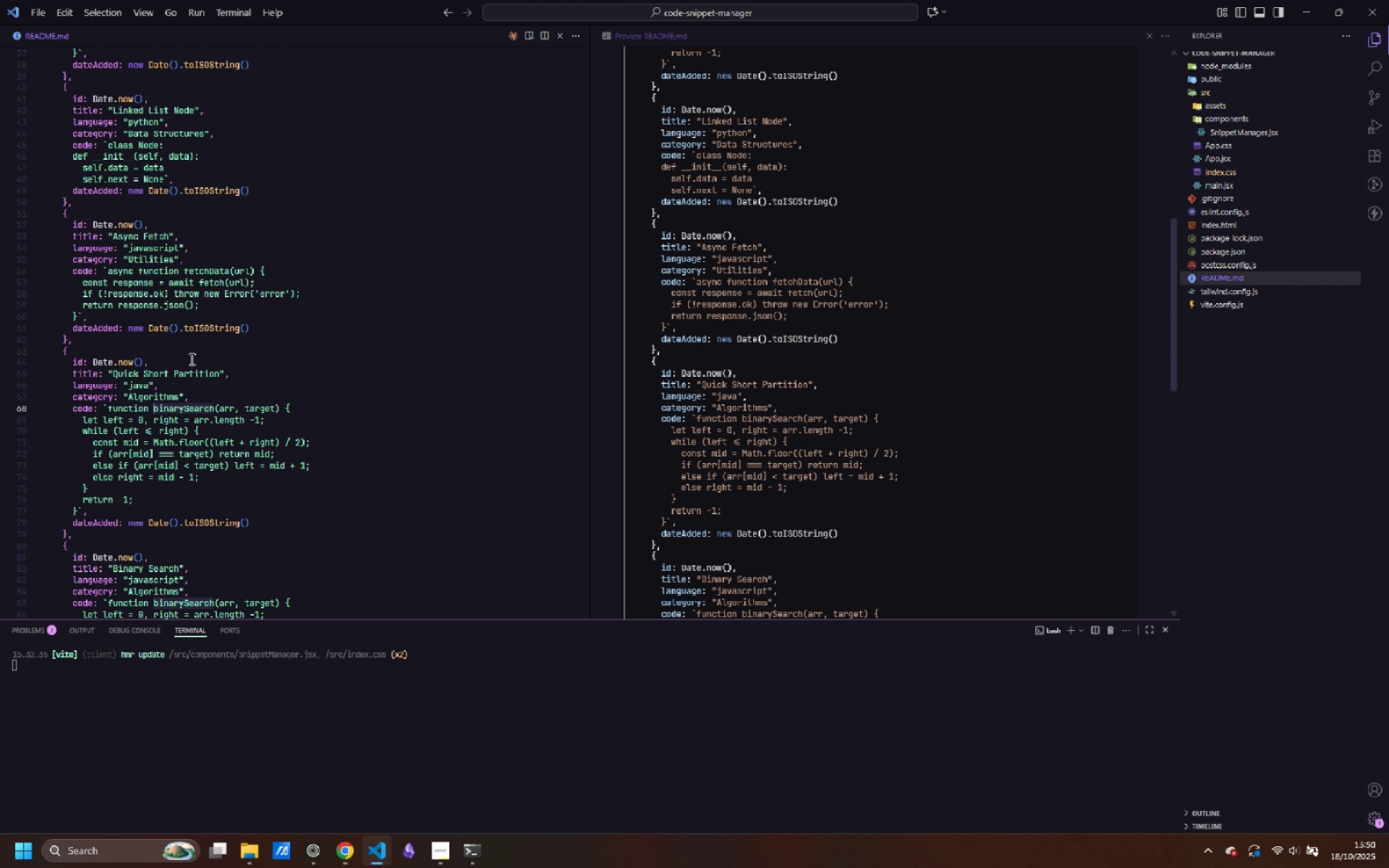 
key(Control+ArrowLeft)
 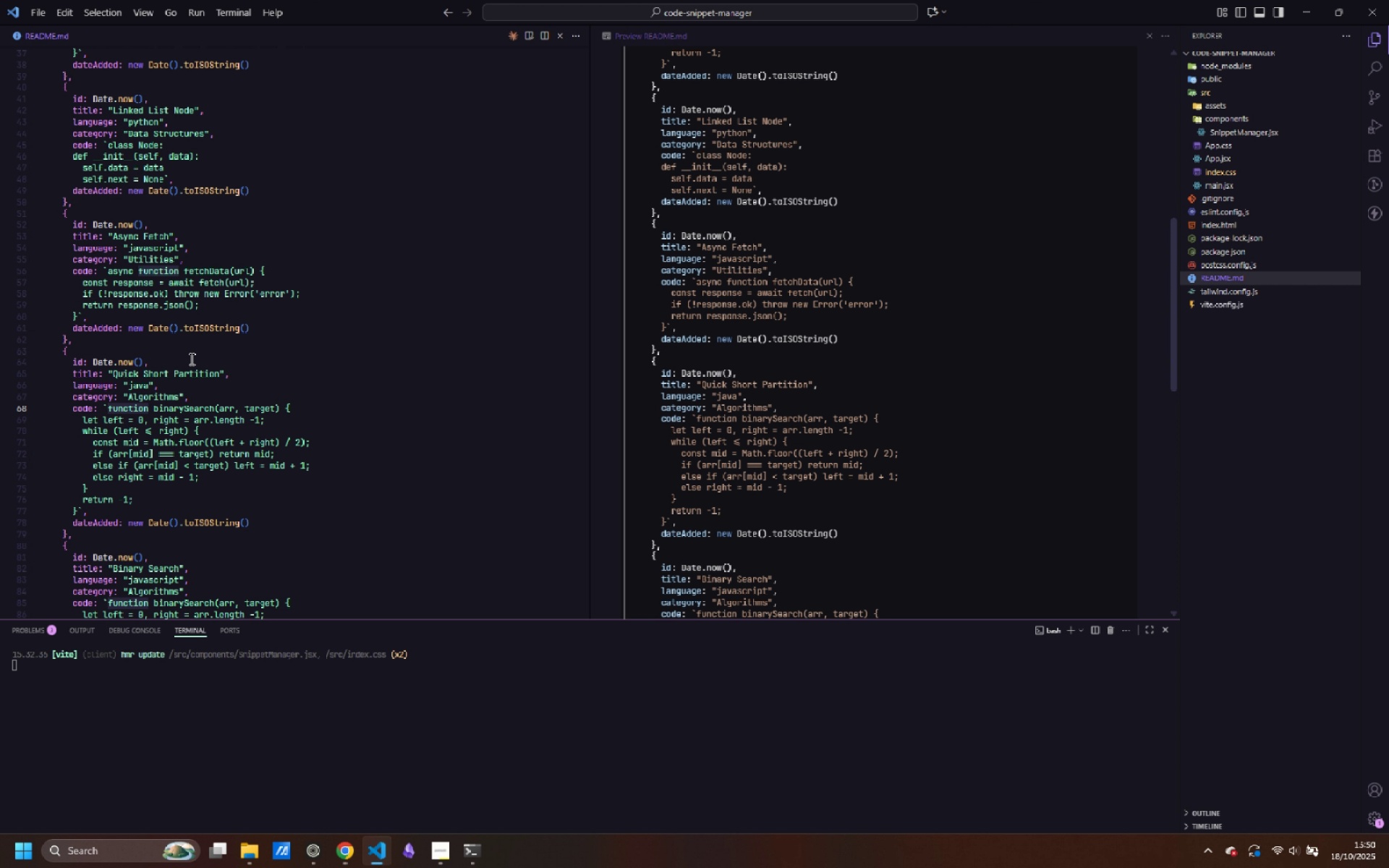 
key(Shift+ArrowDown)
 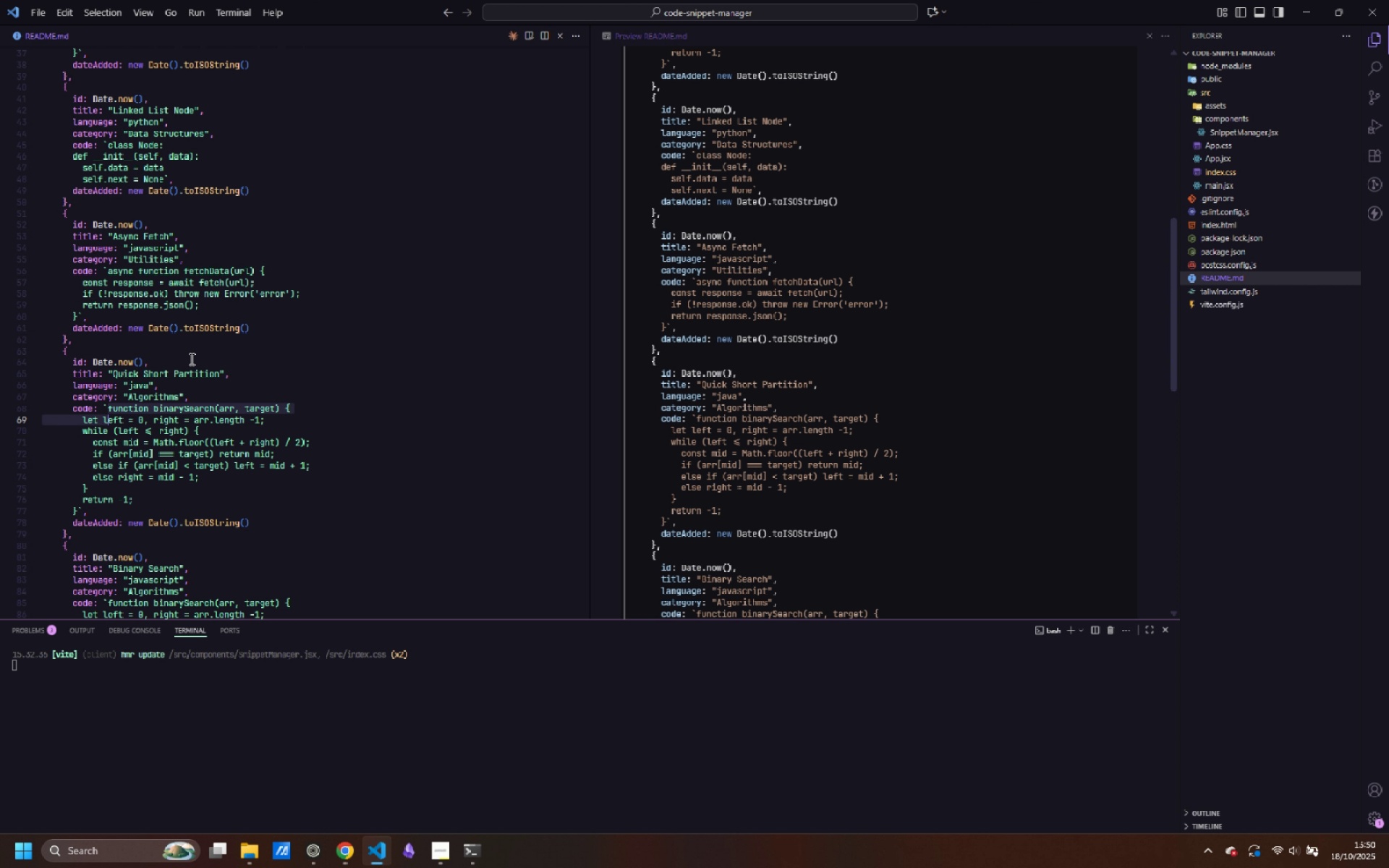 
key(Shift+ArrowDown)
 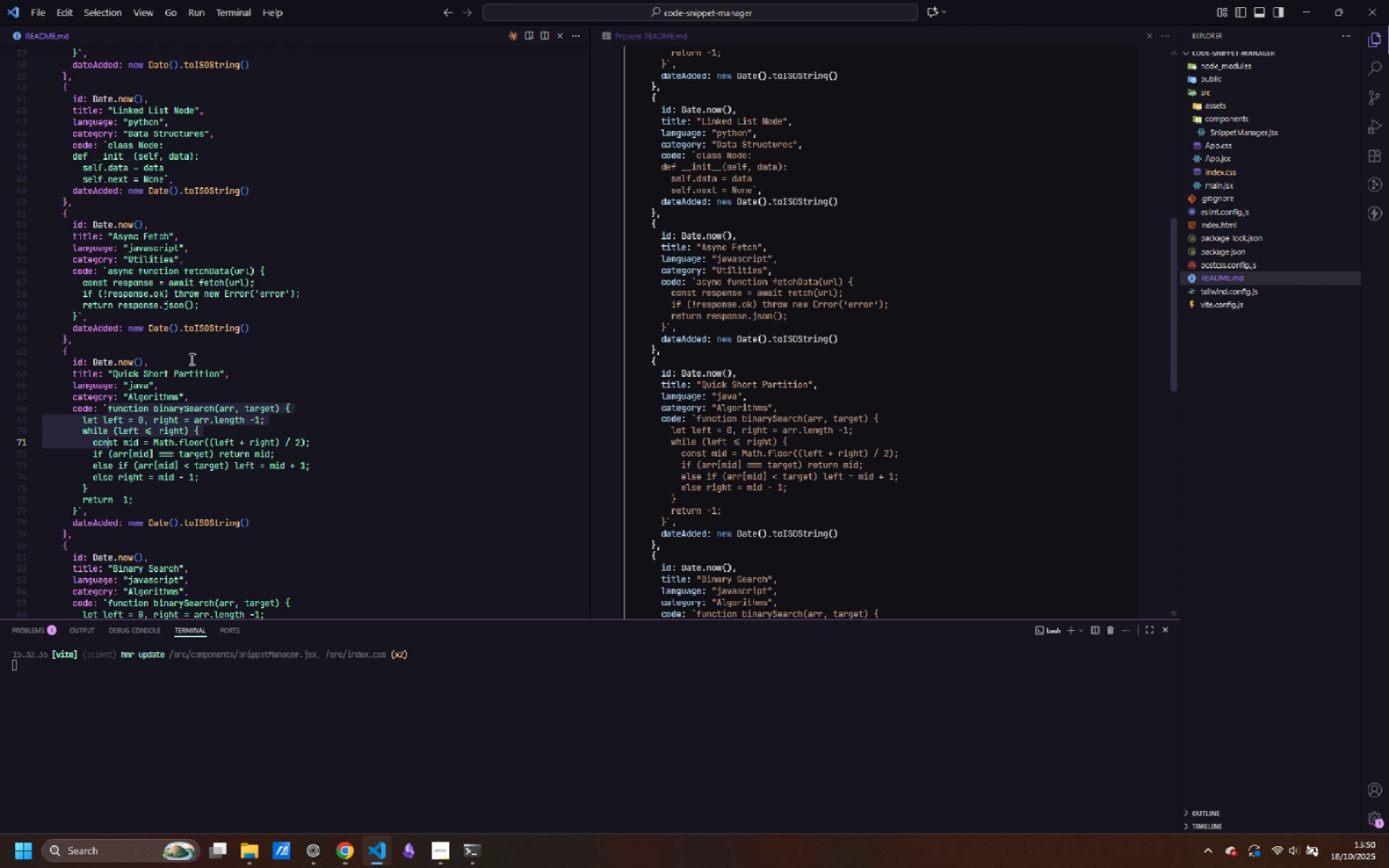 
key(Shift+ArrowDown)
 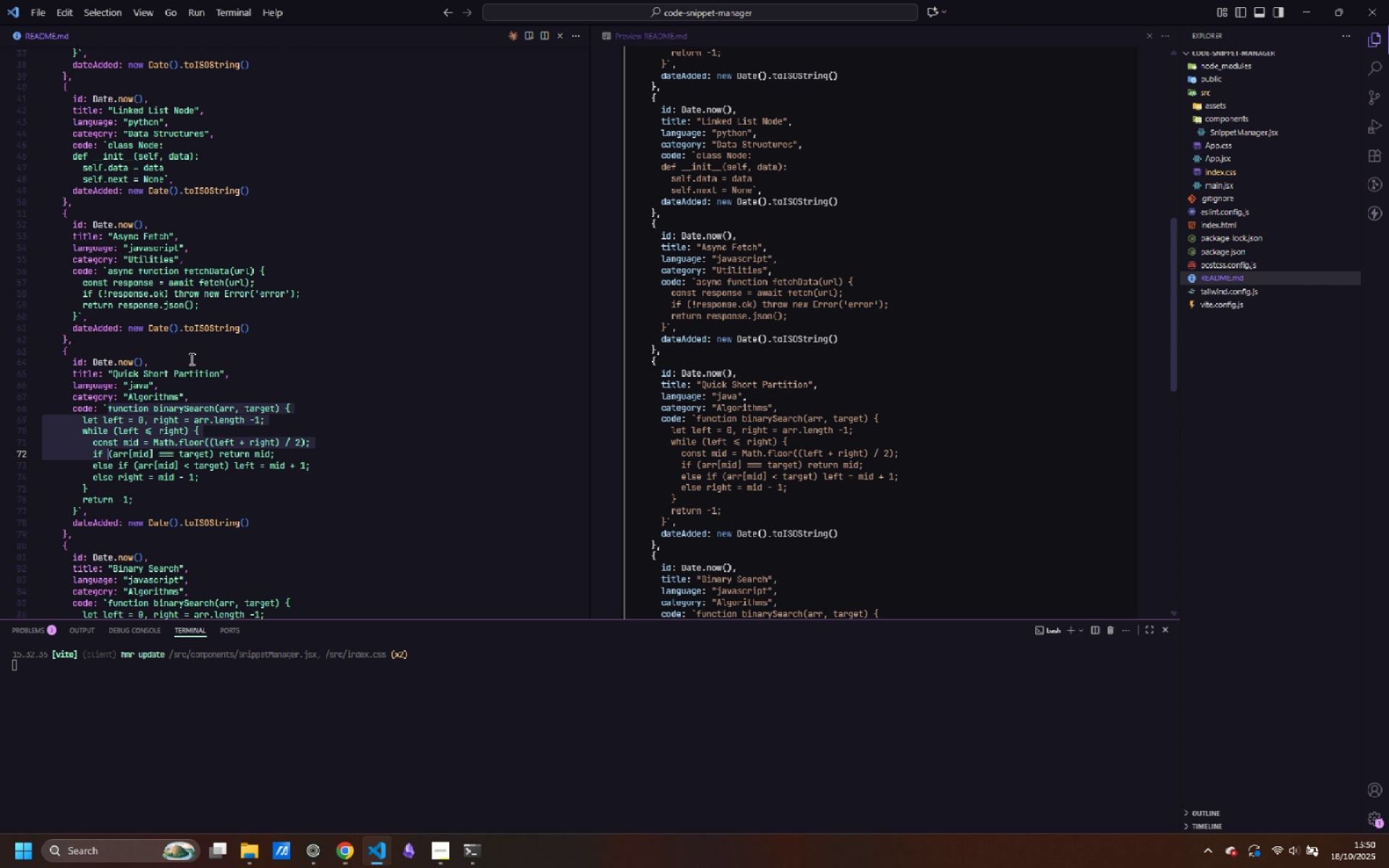 
key(Shift+ArrowDown)
 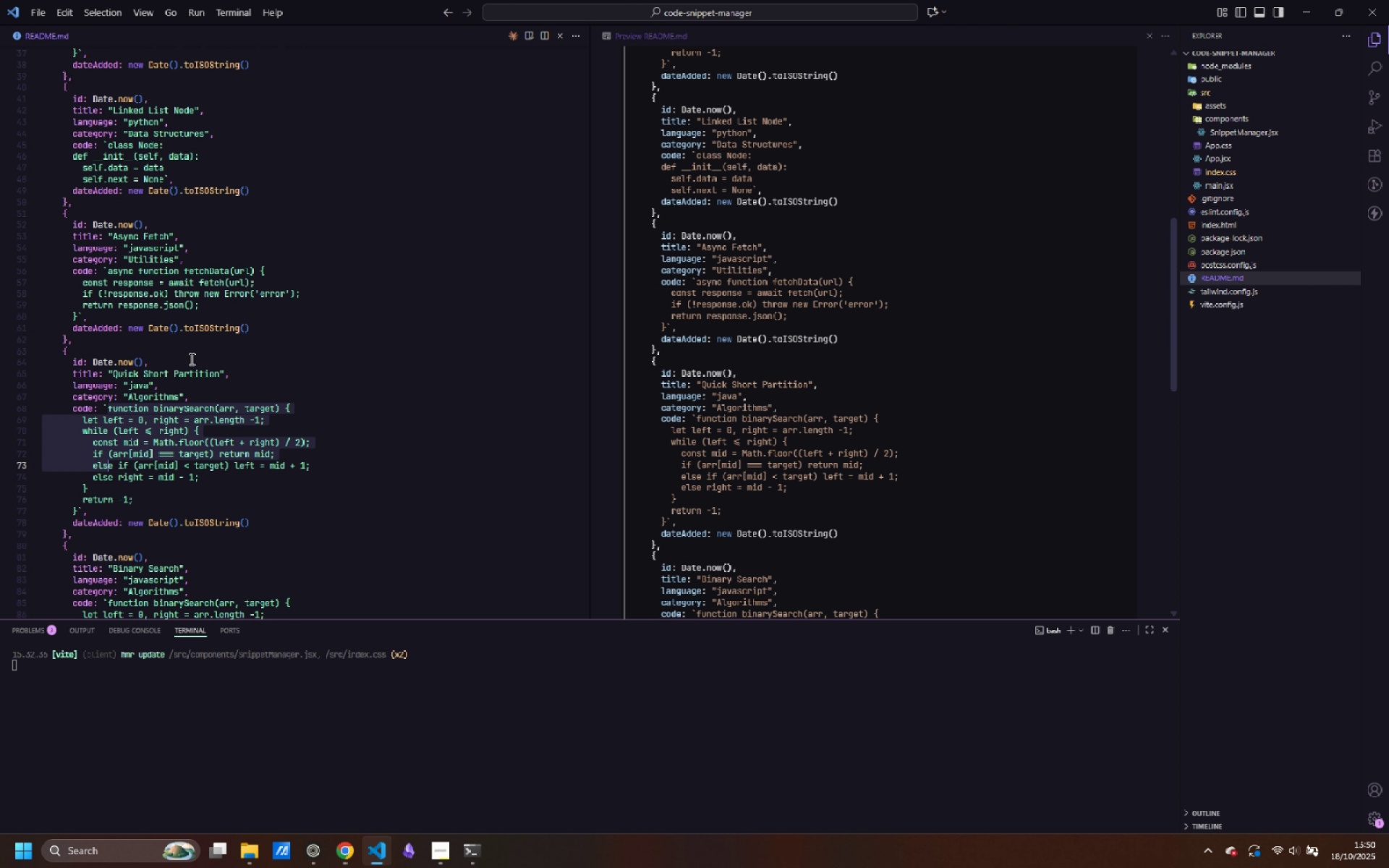 
key(Shift+ArrowDown)
 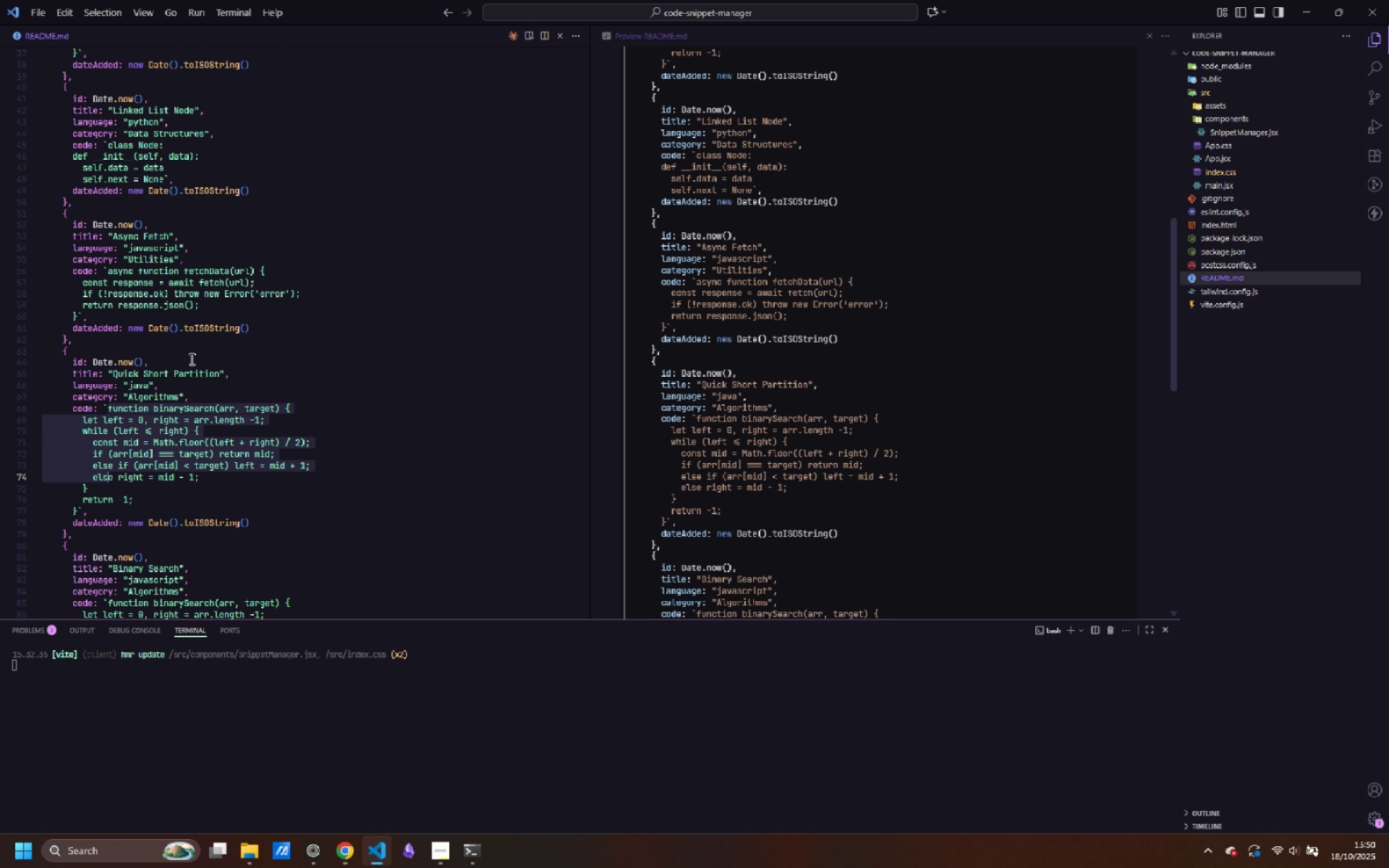 
key(Shift+ArrowDown)
 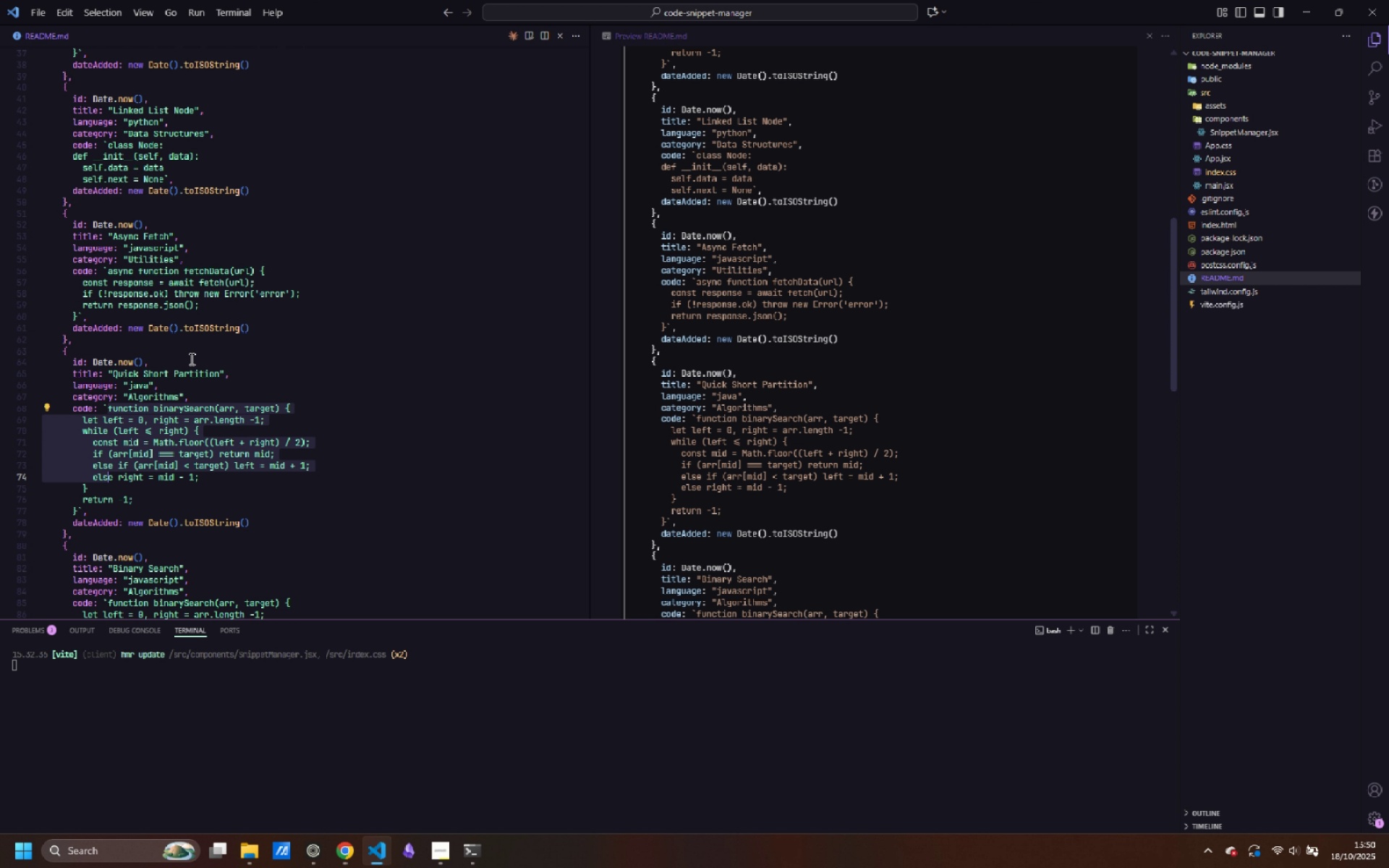 
key(Shift+ArrowDown)
 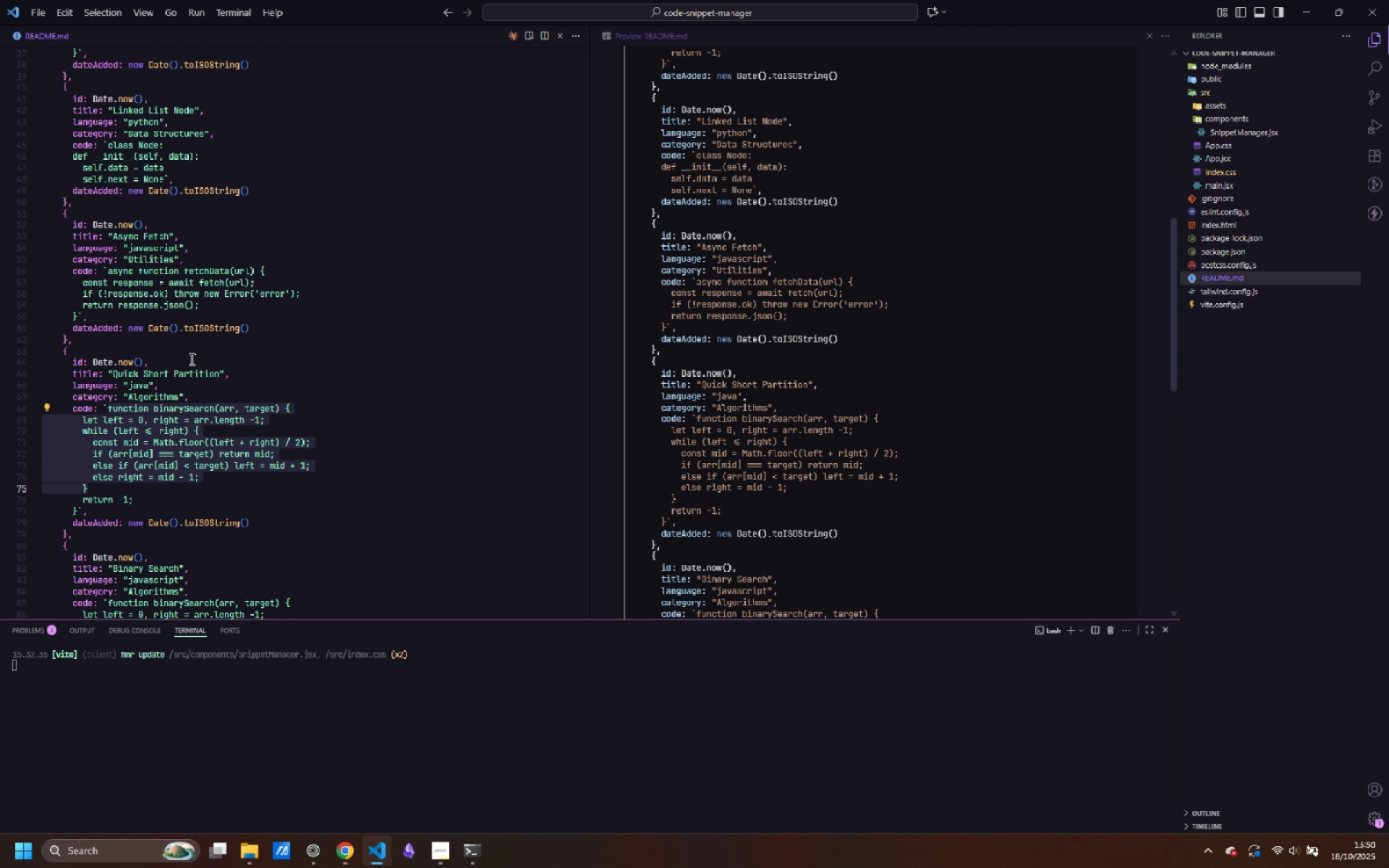 
key(Shift+ArrowDown)
 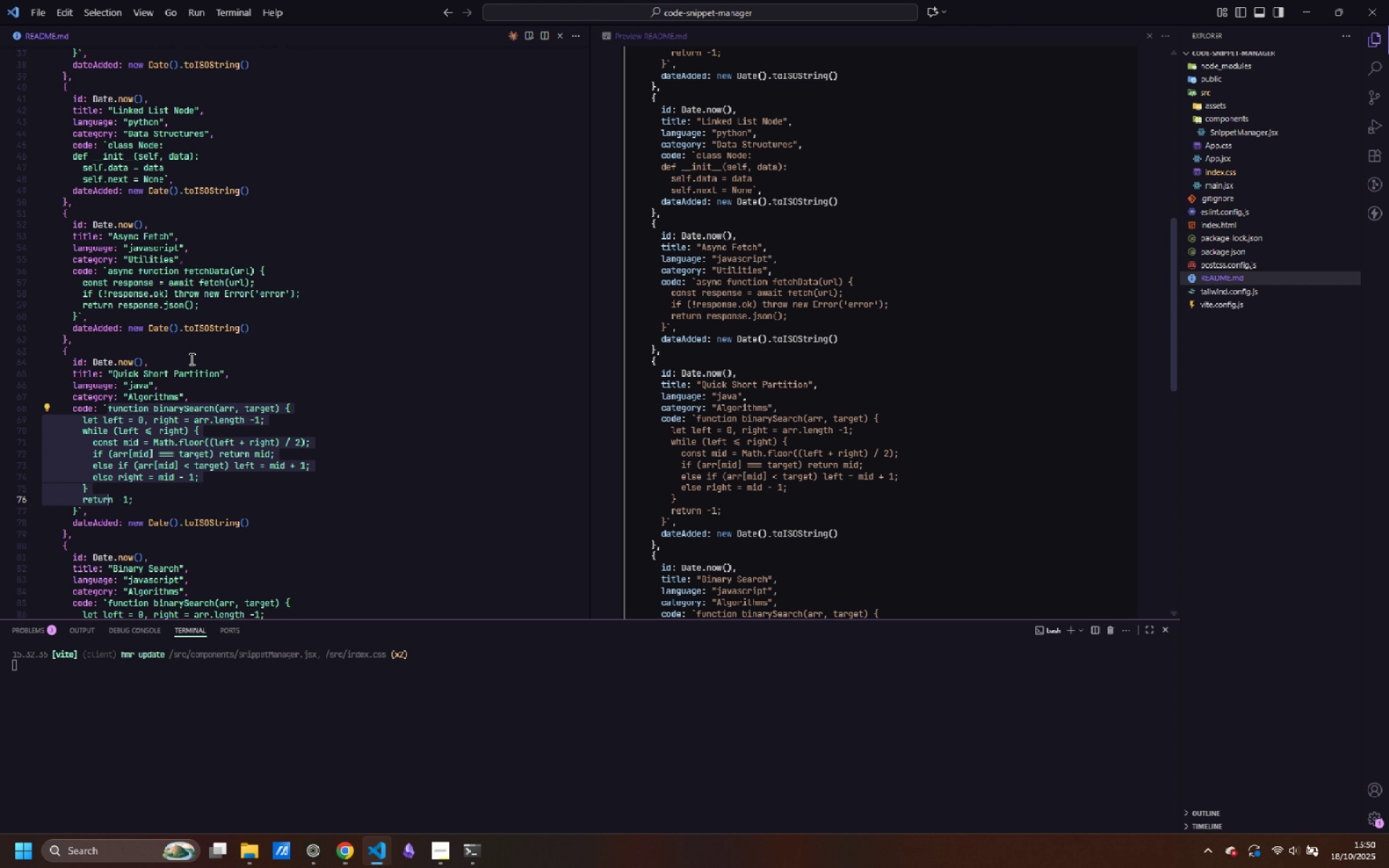 
key(Shift+ArrowLeft)
 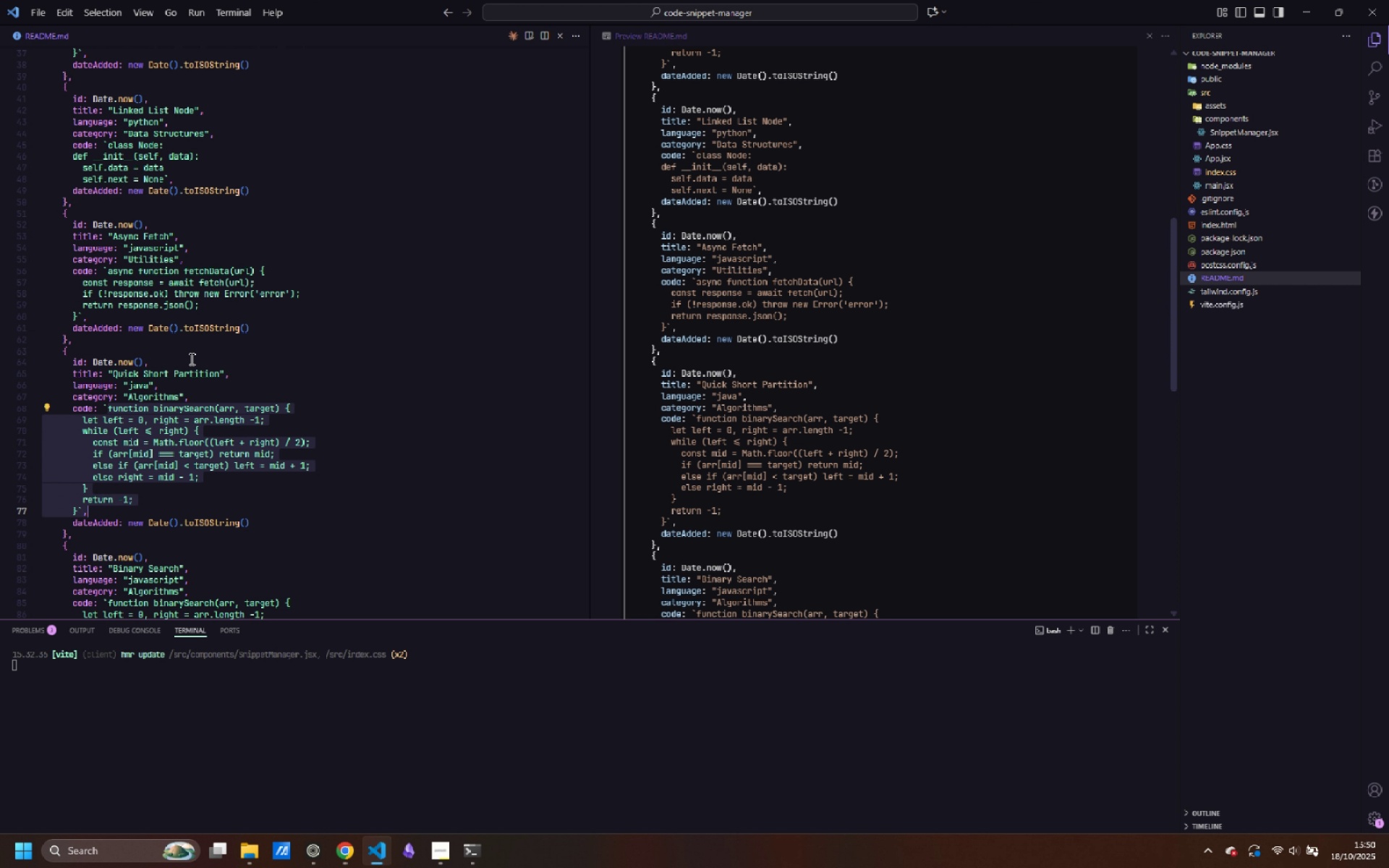 
key(Shift+ArrowDown)
 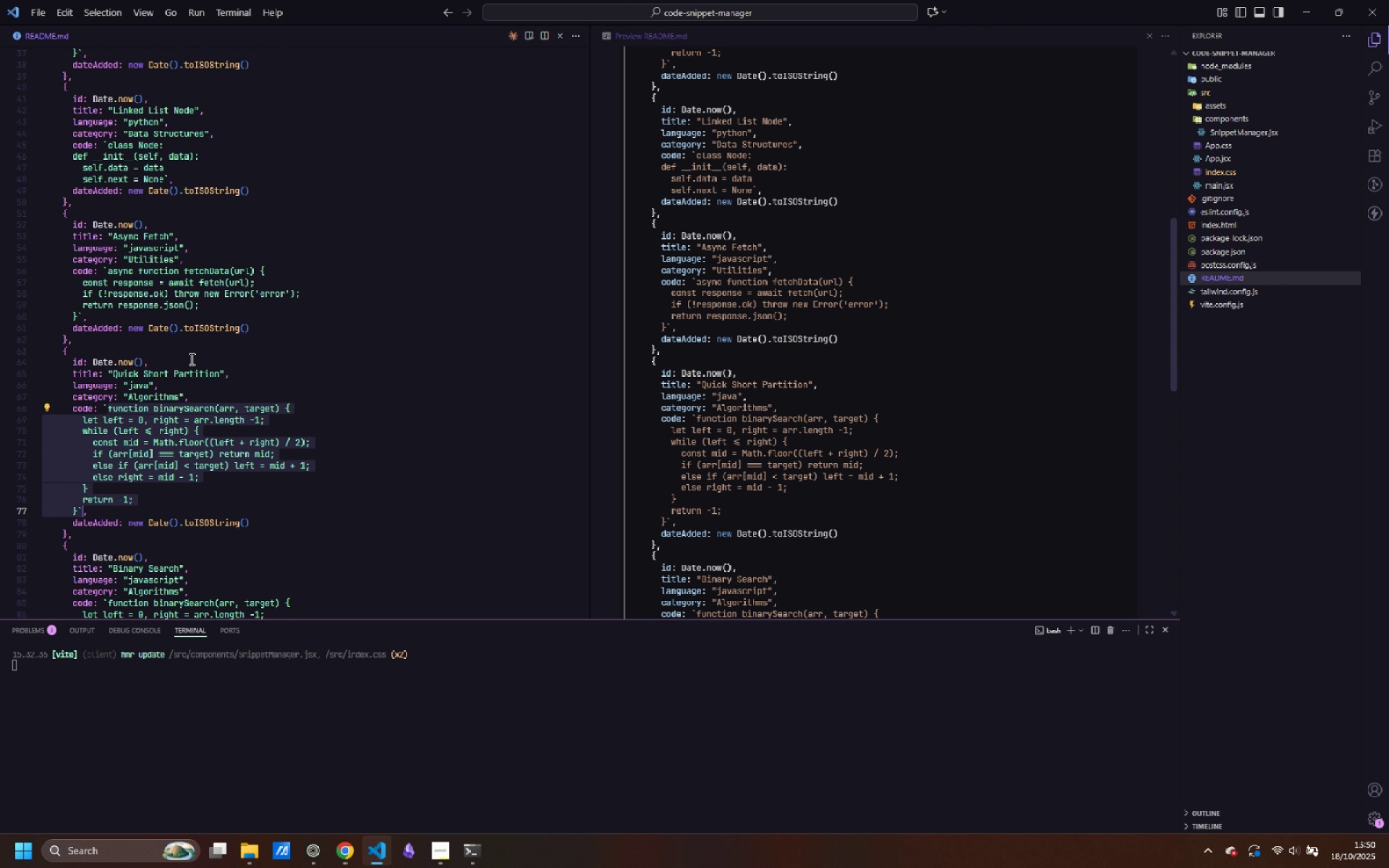 
key(Shift+ArrowLeft)
 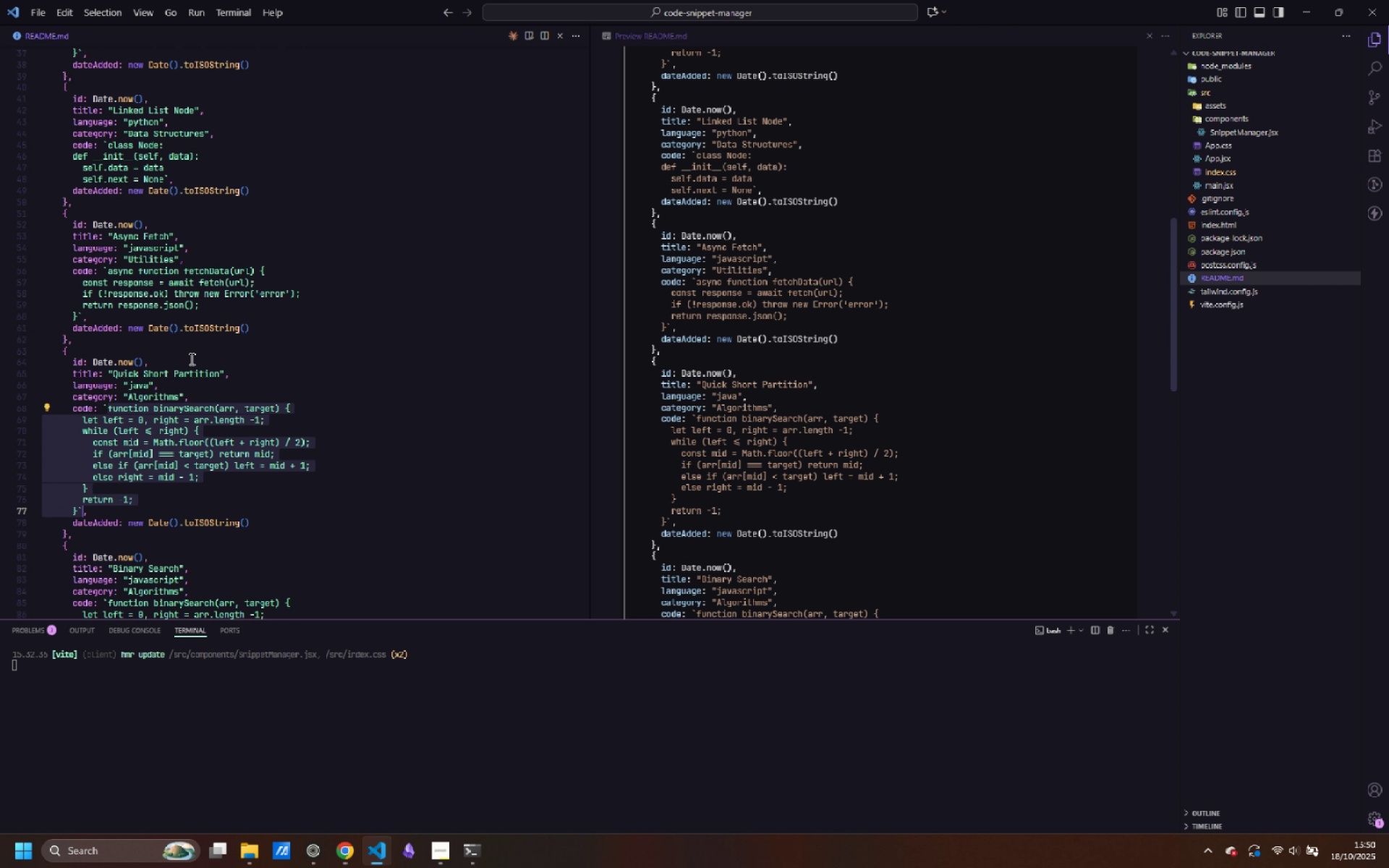 
key(Shift+ArrowLeft)
 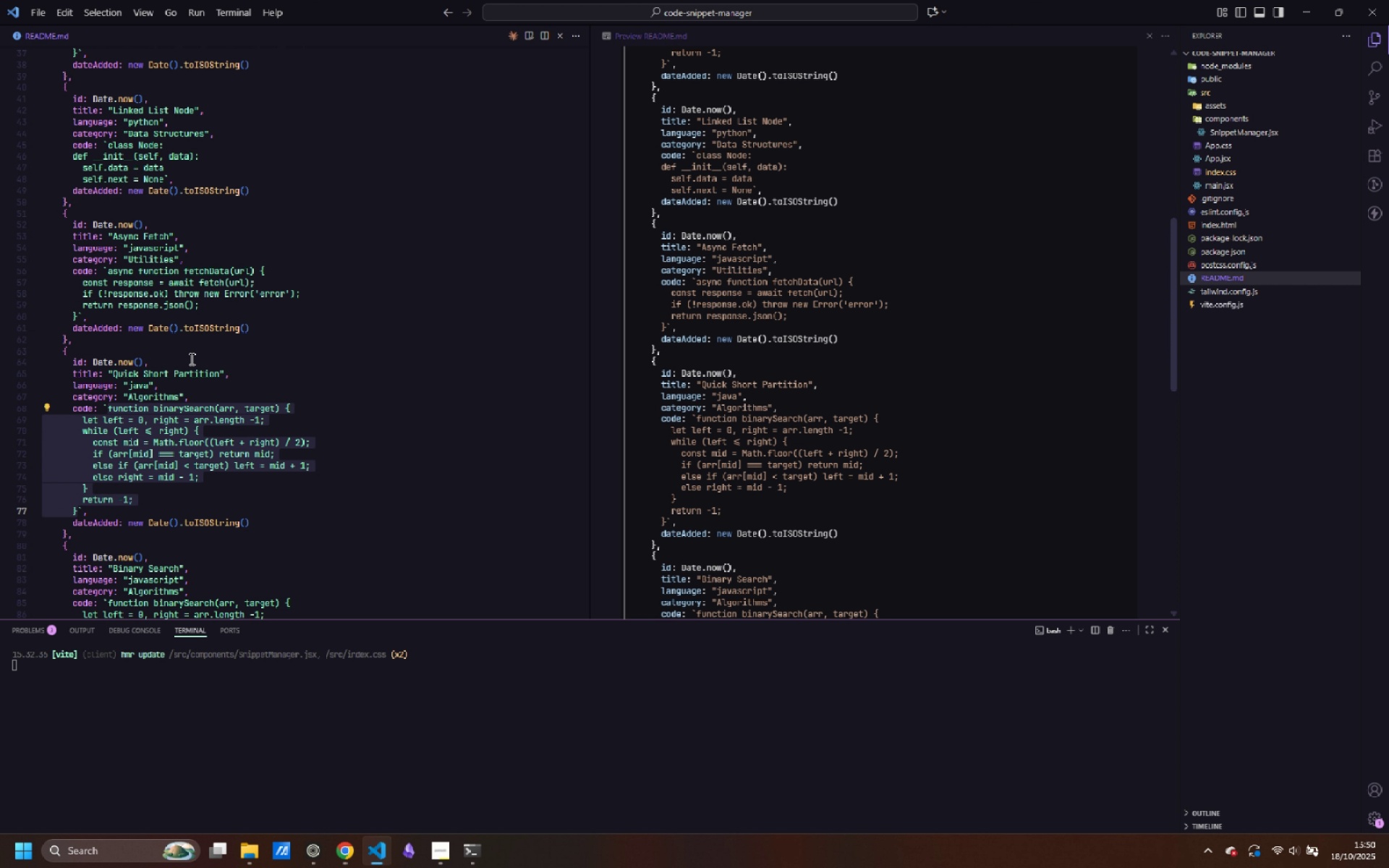 
key(Backspace)
 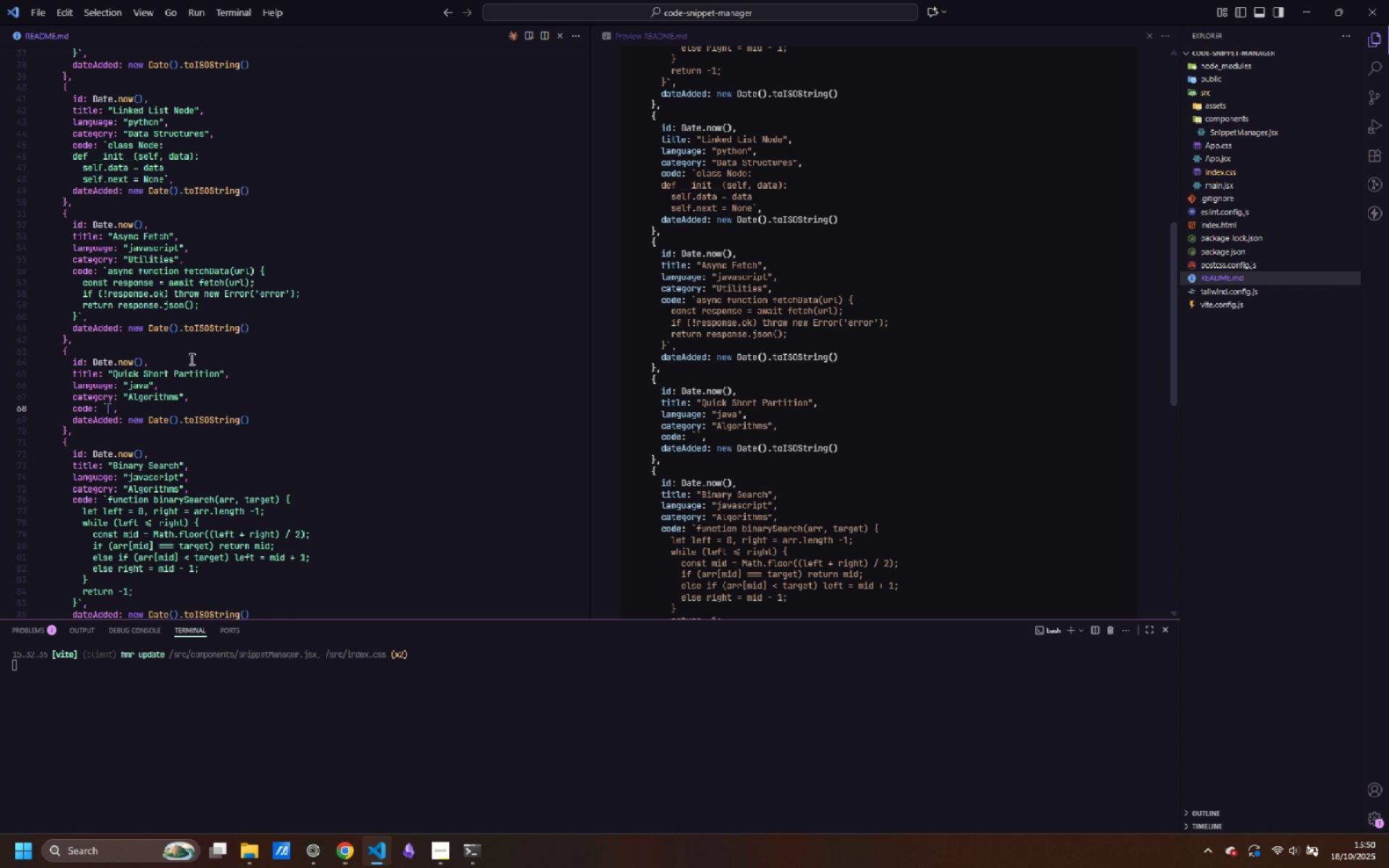 
type(int partition(int[)
 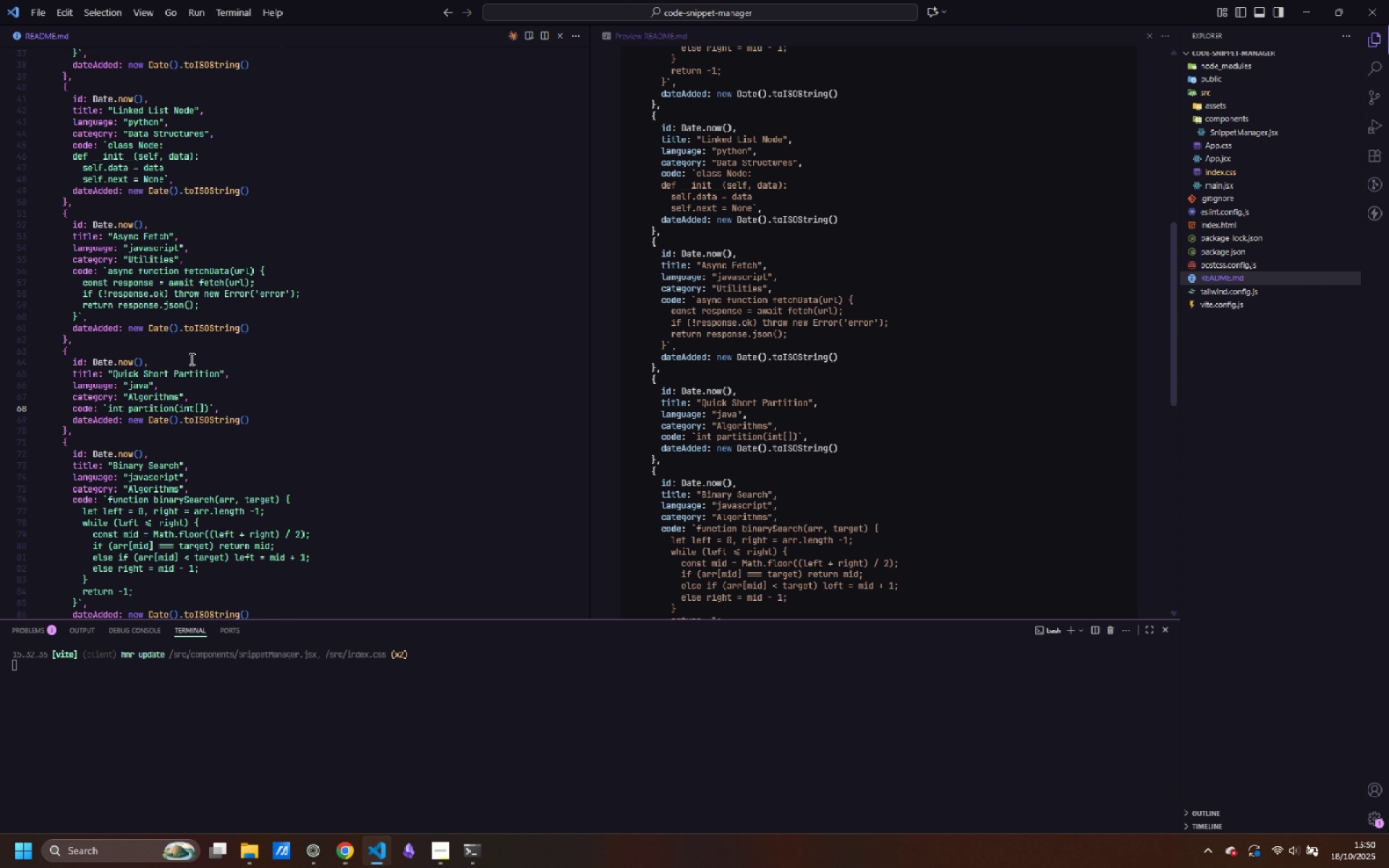 
key(ArrowRight)
 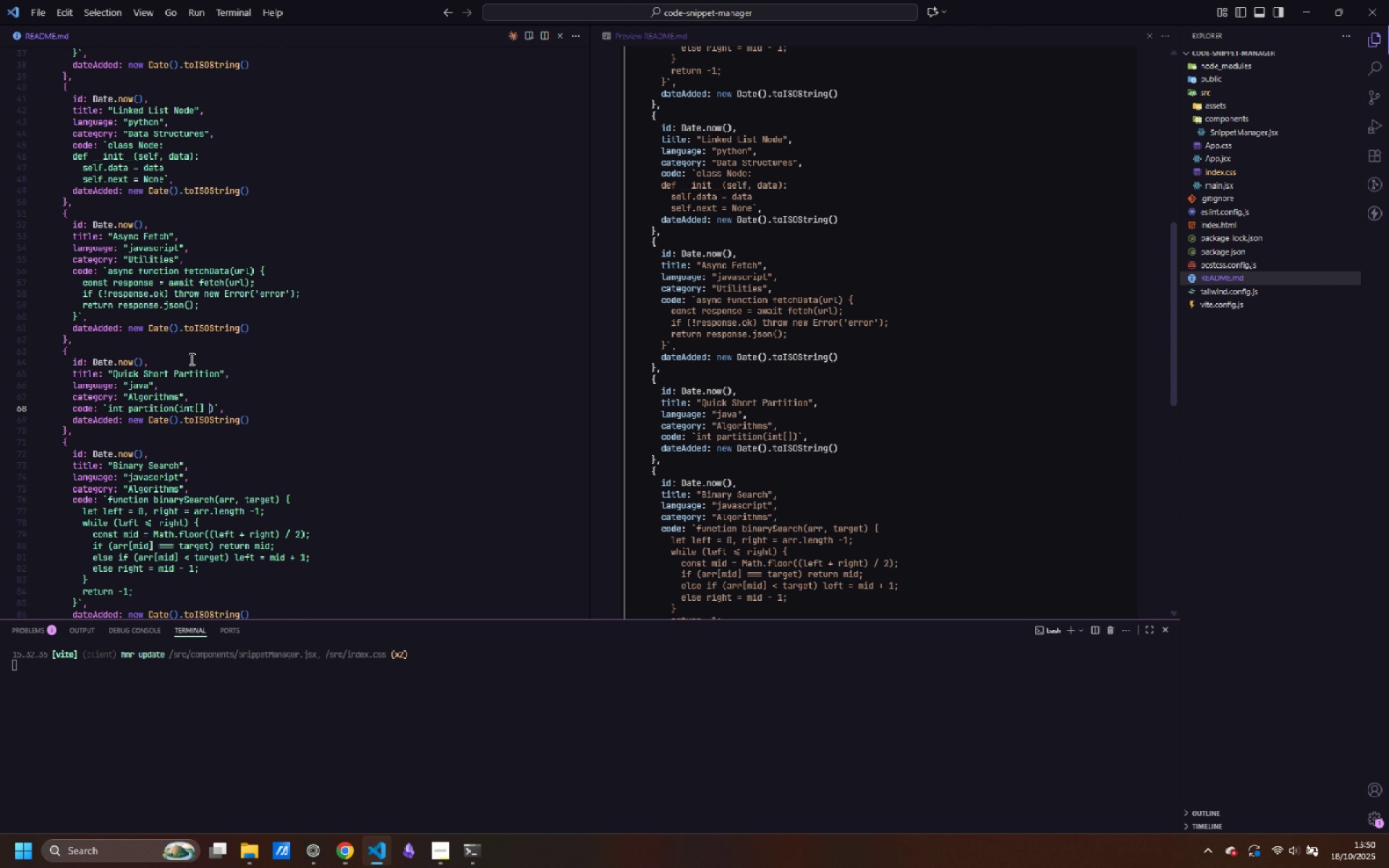 
type( arr, int low, int high)
 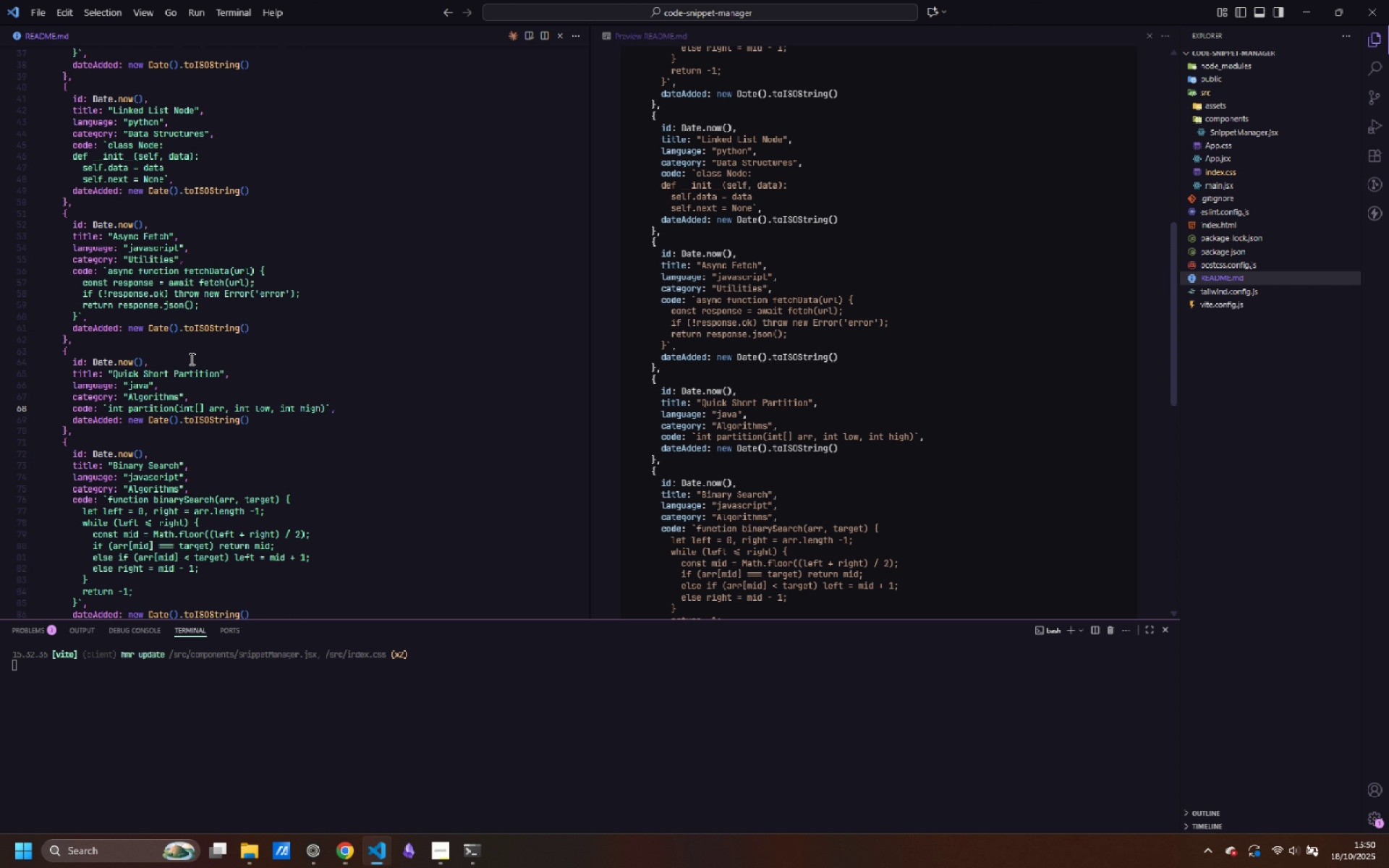 
key(ArrowRight)
 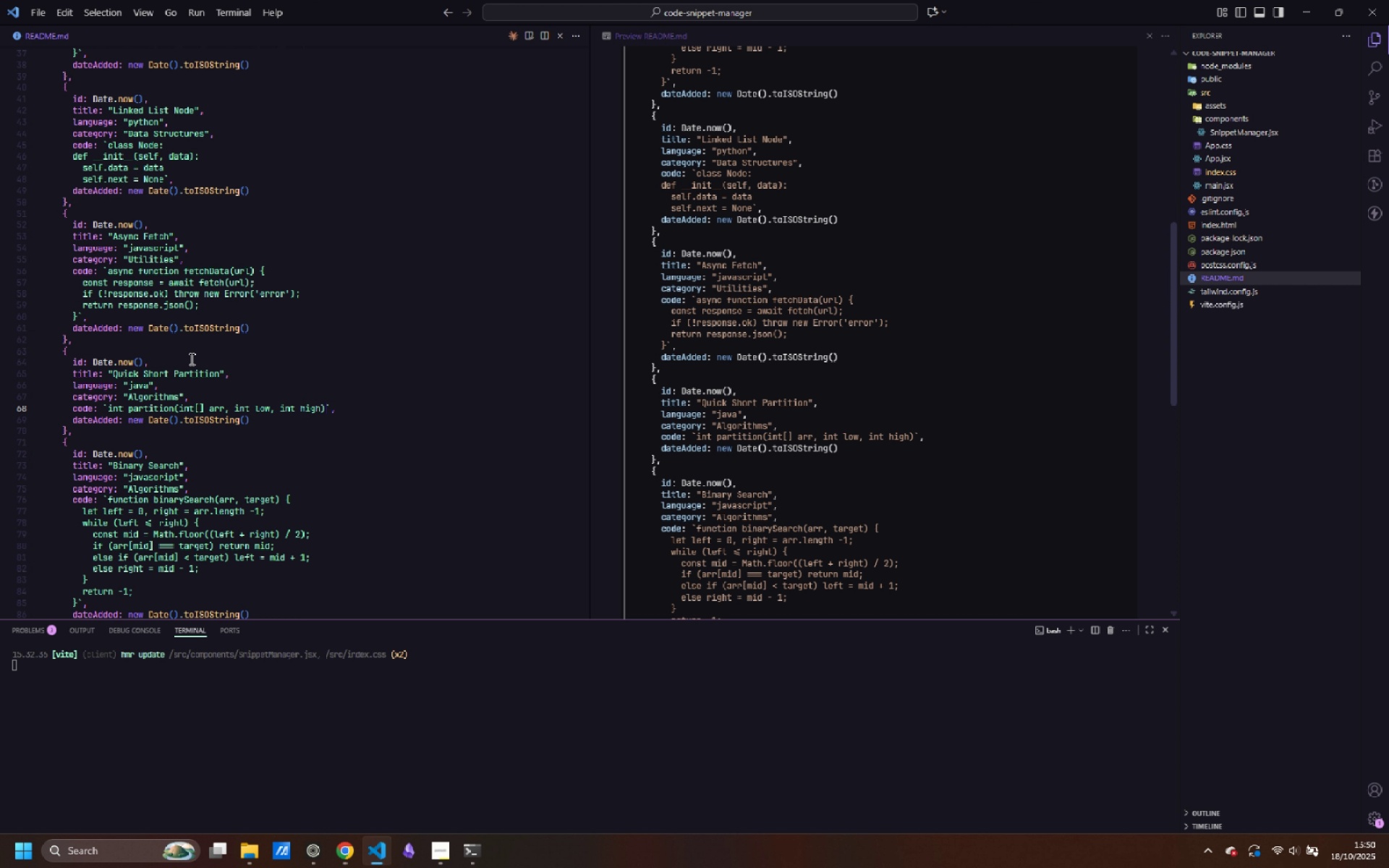 
key(Space)
 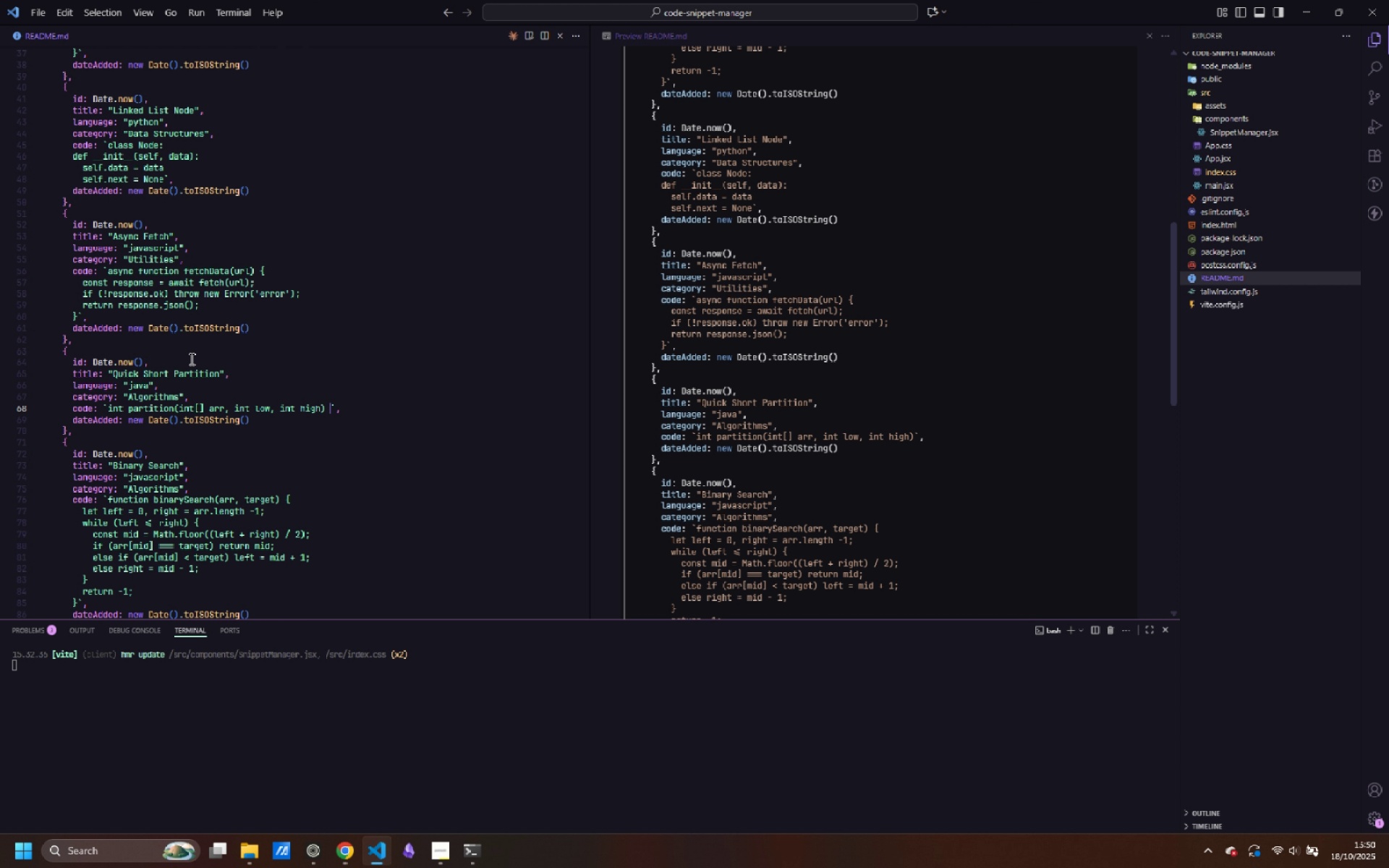 
key(Shift+BracketLeft)
 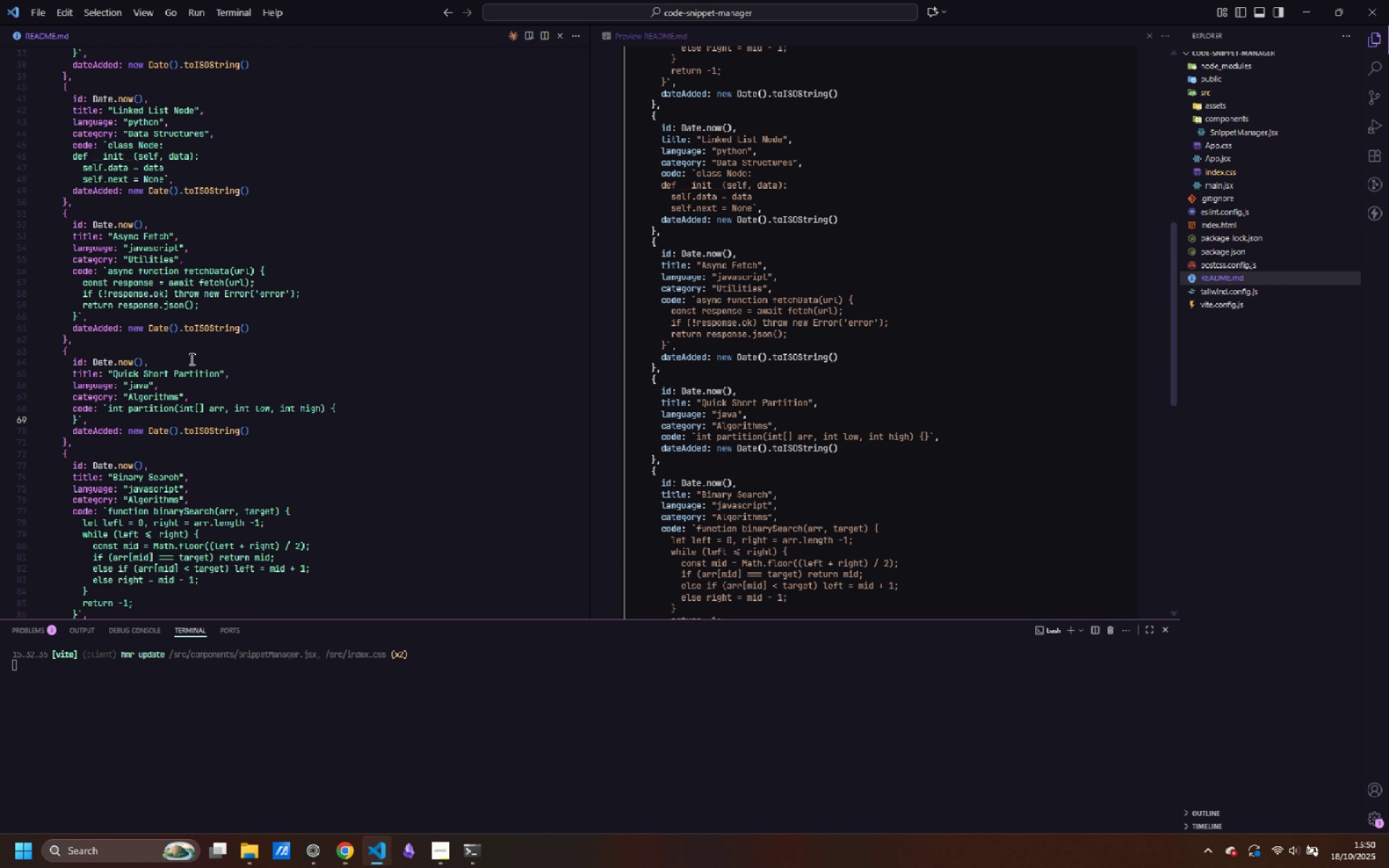 
key(Enter)
 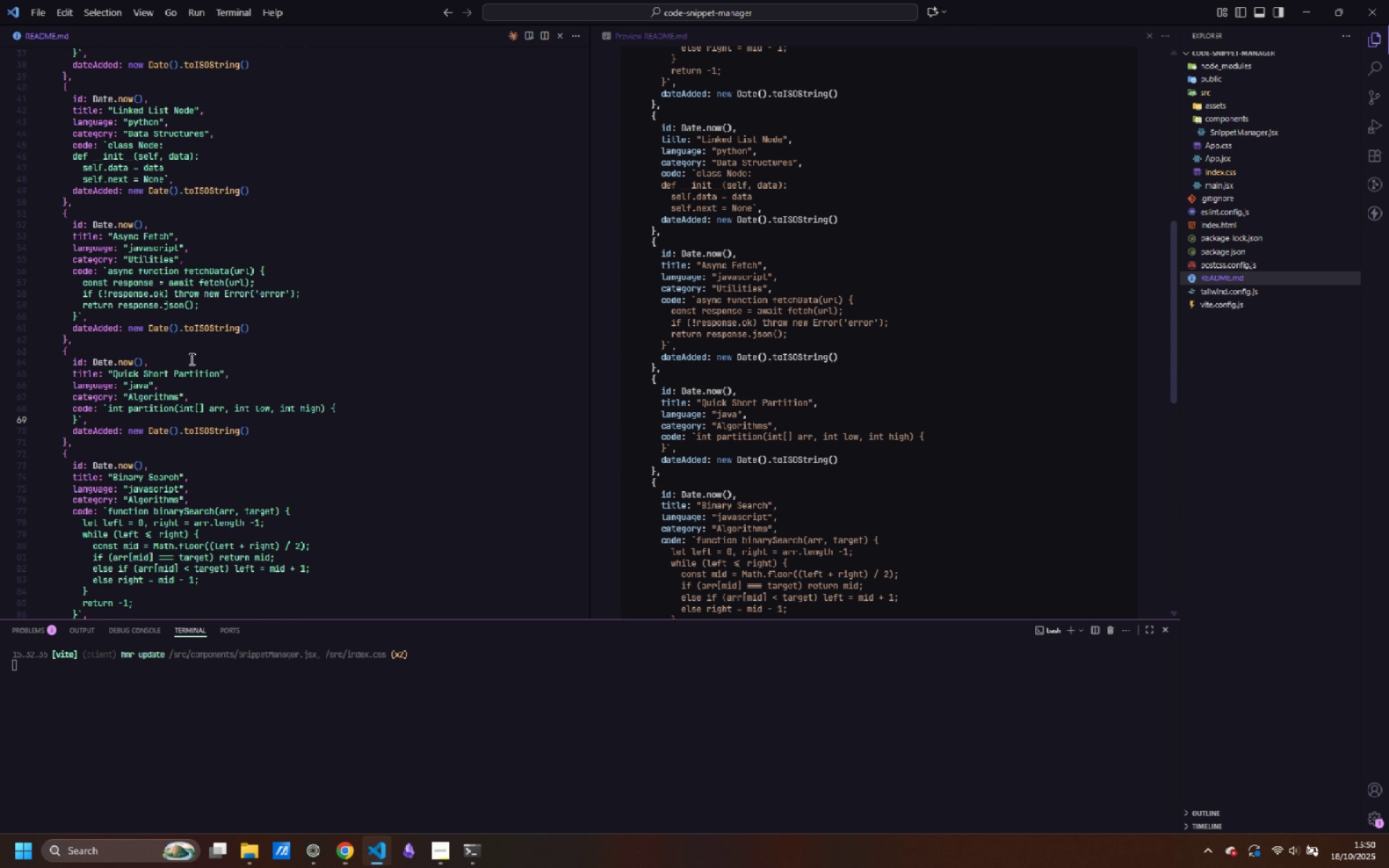 
key(Enter)
 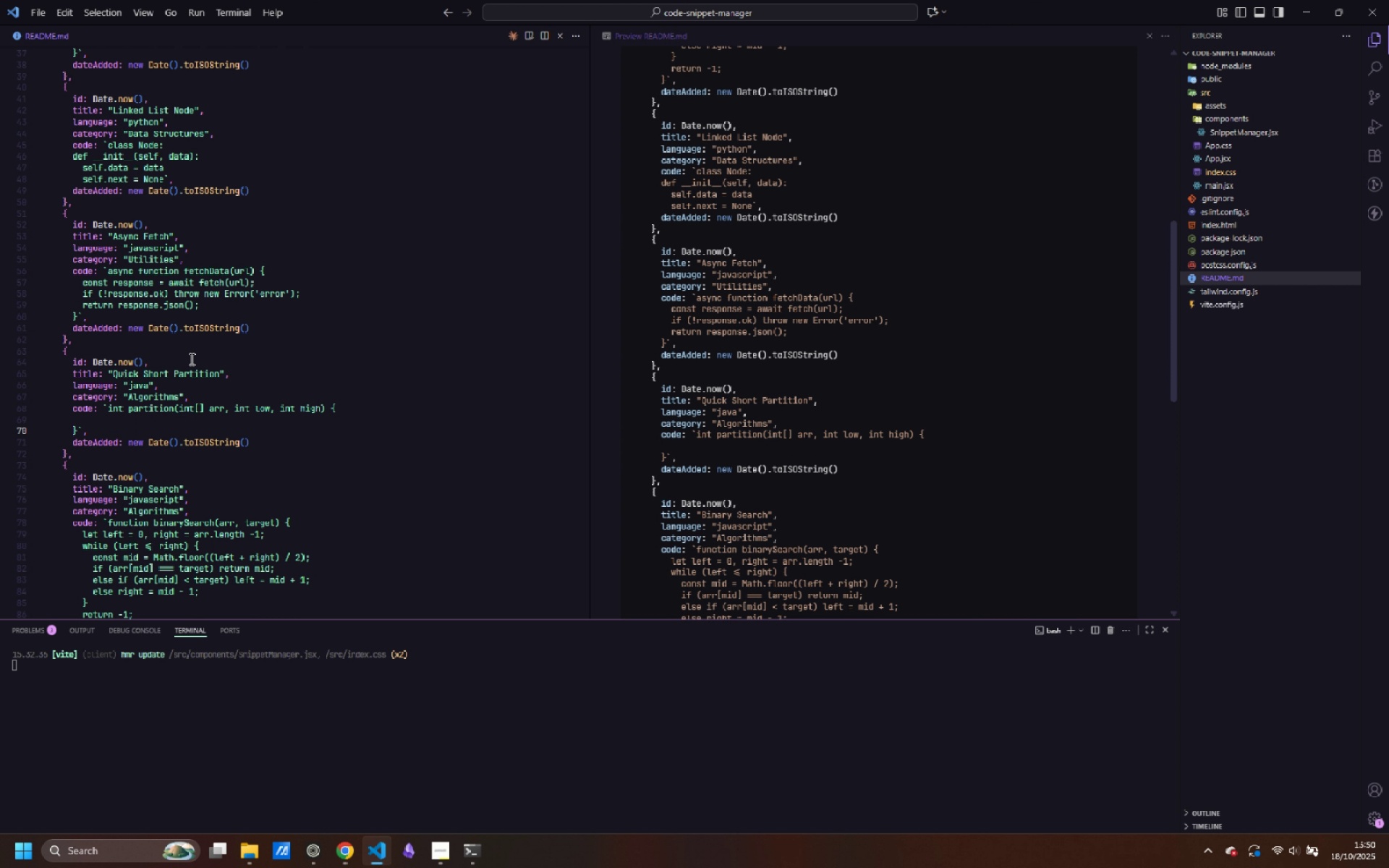 
key(ArrowUp)
 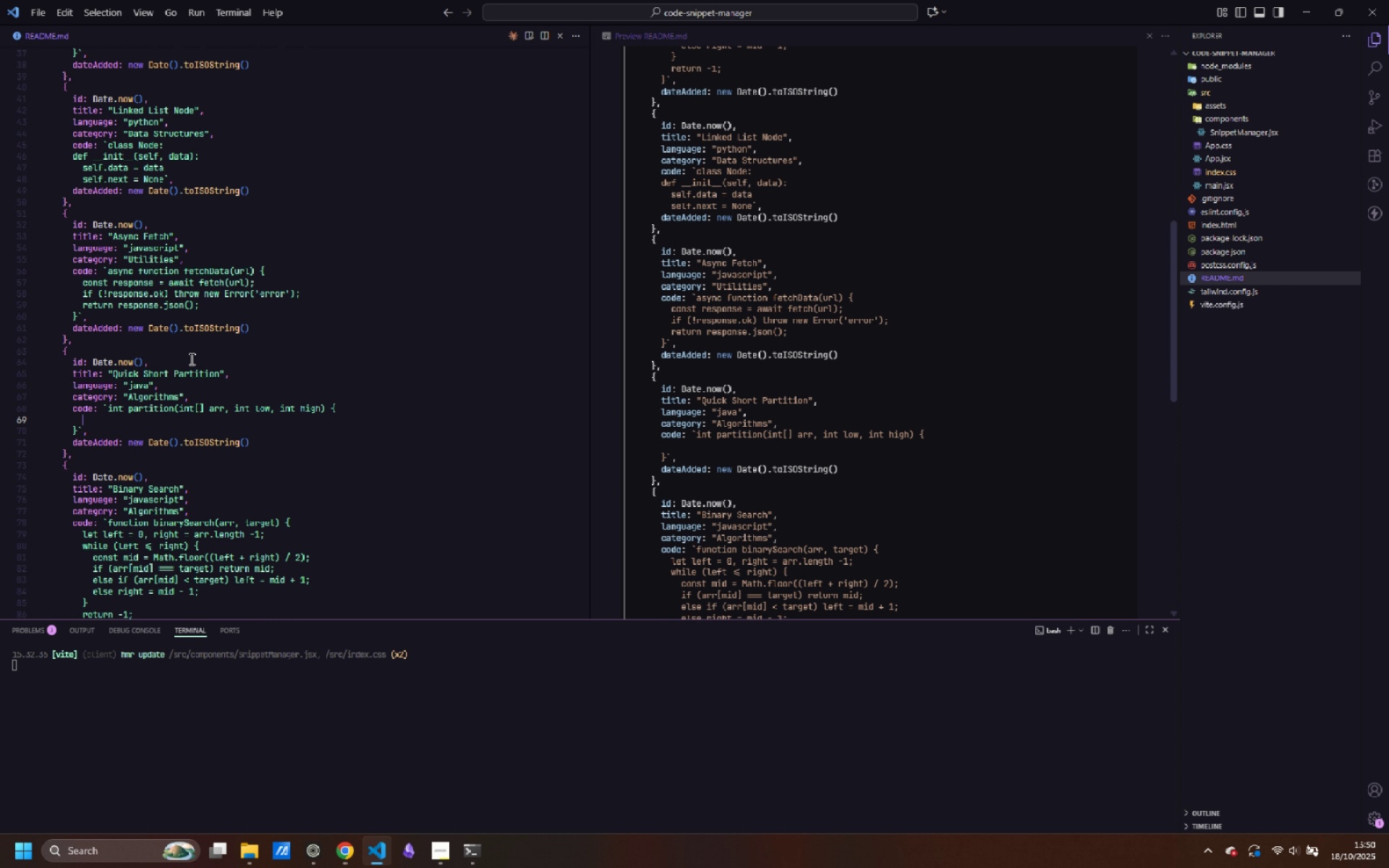 
key(Tab)
 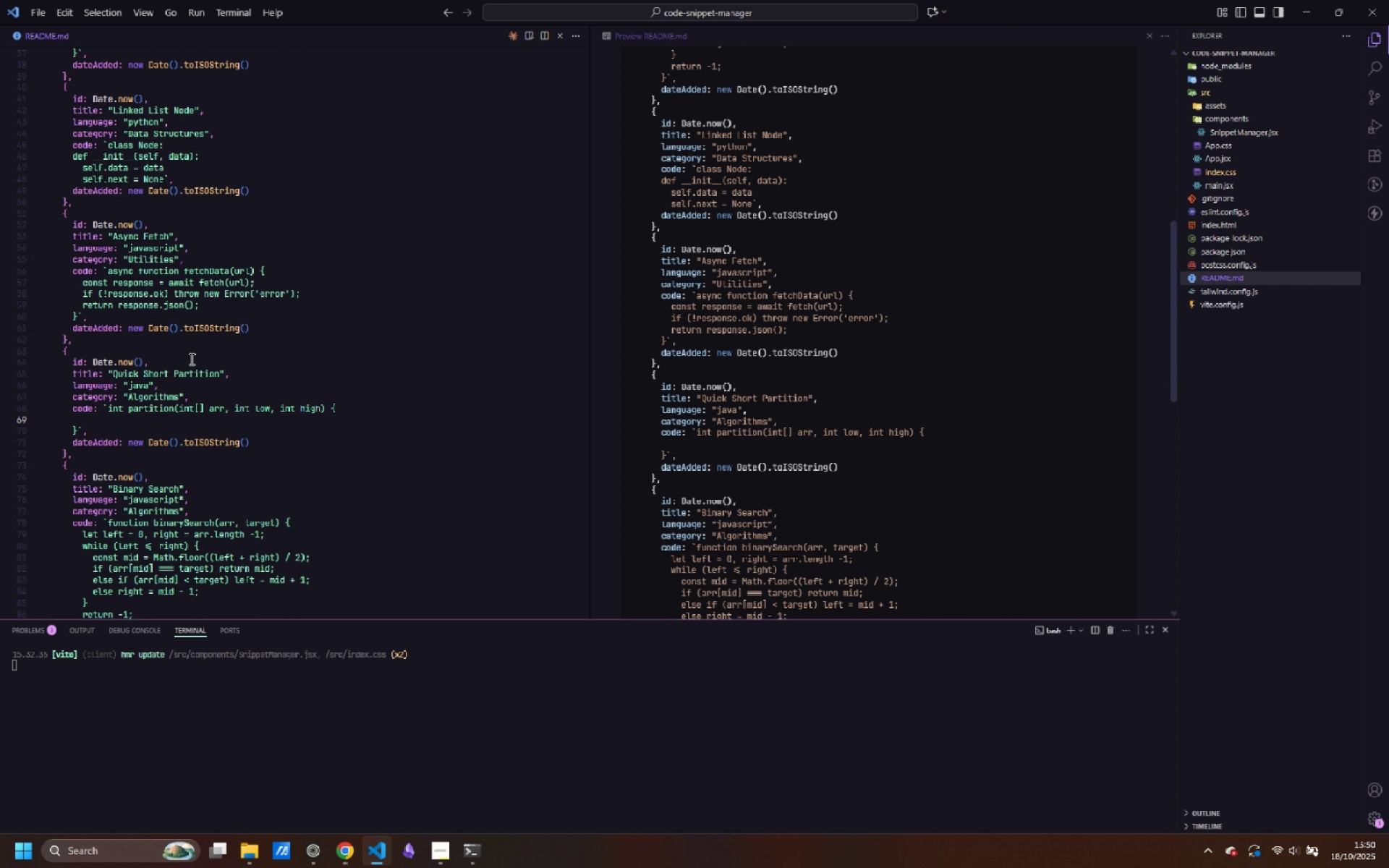 
type(int pivot = arr[high)
 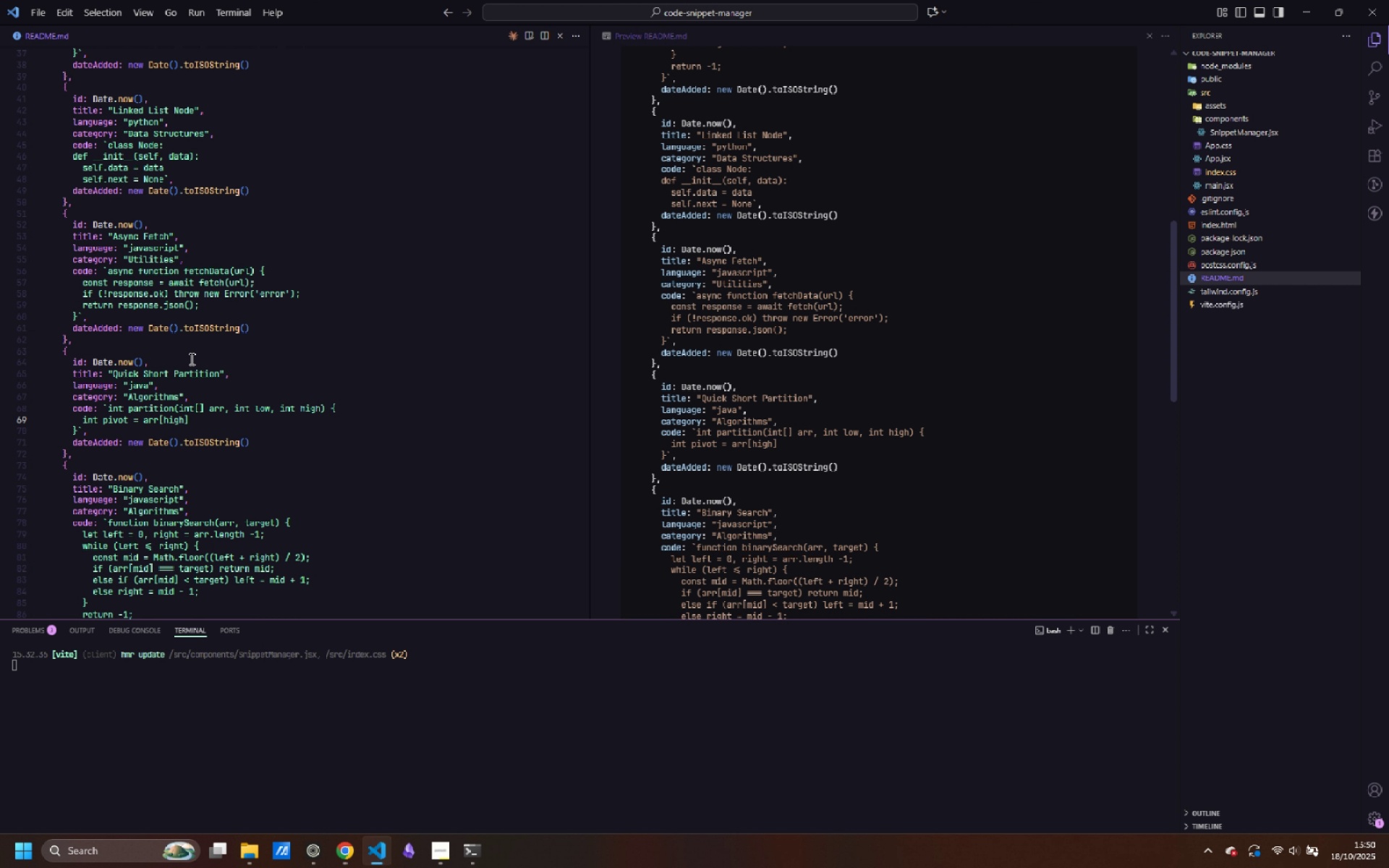 
key(ArrowRight)
 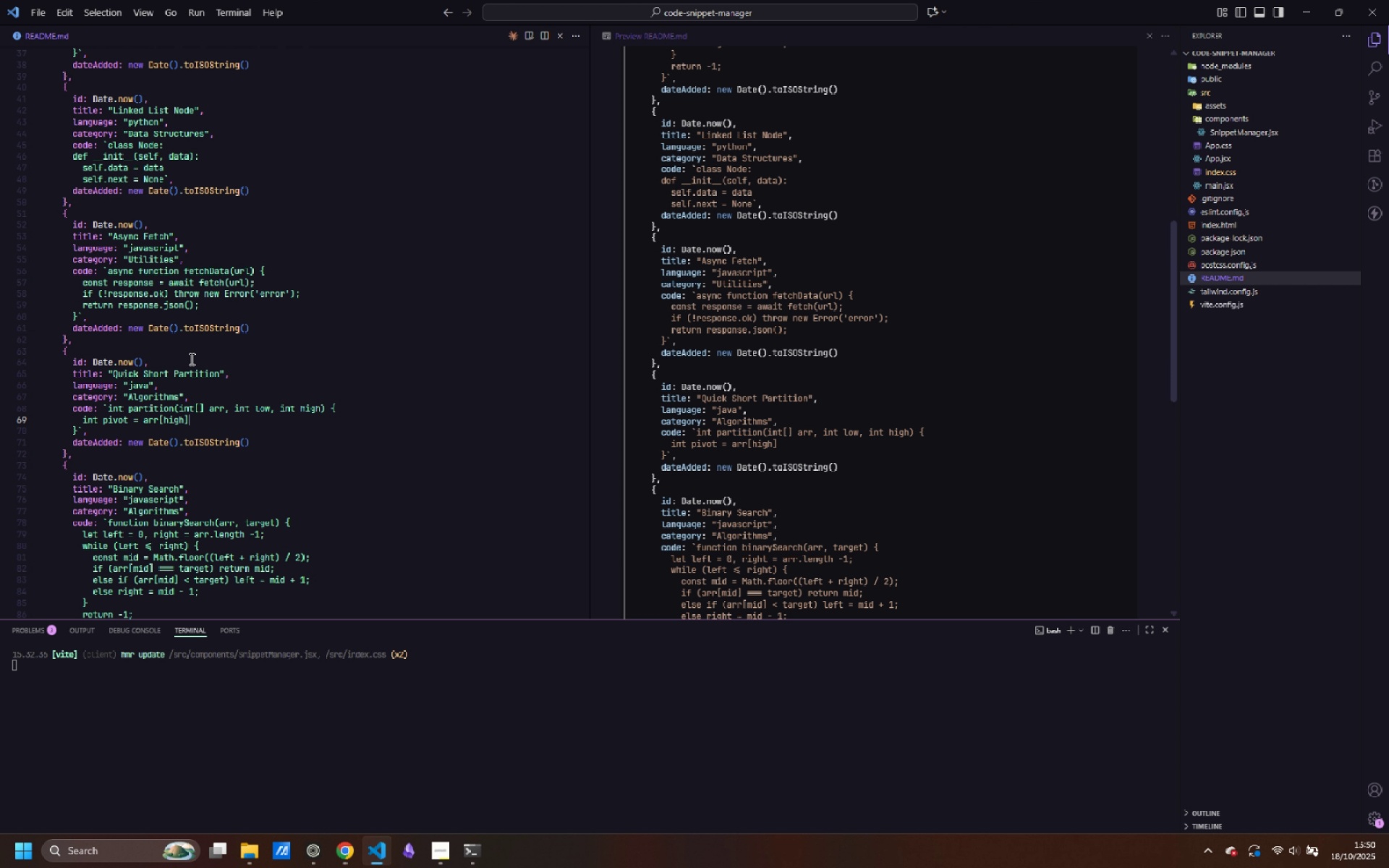 
key(Semicolon)
 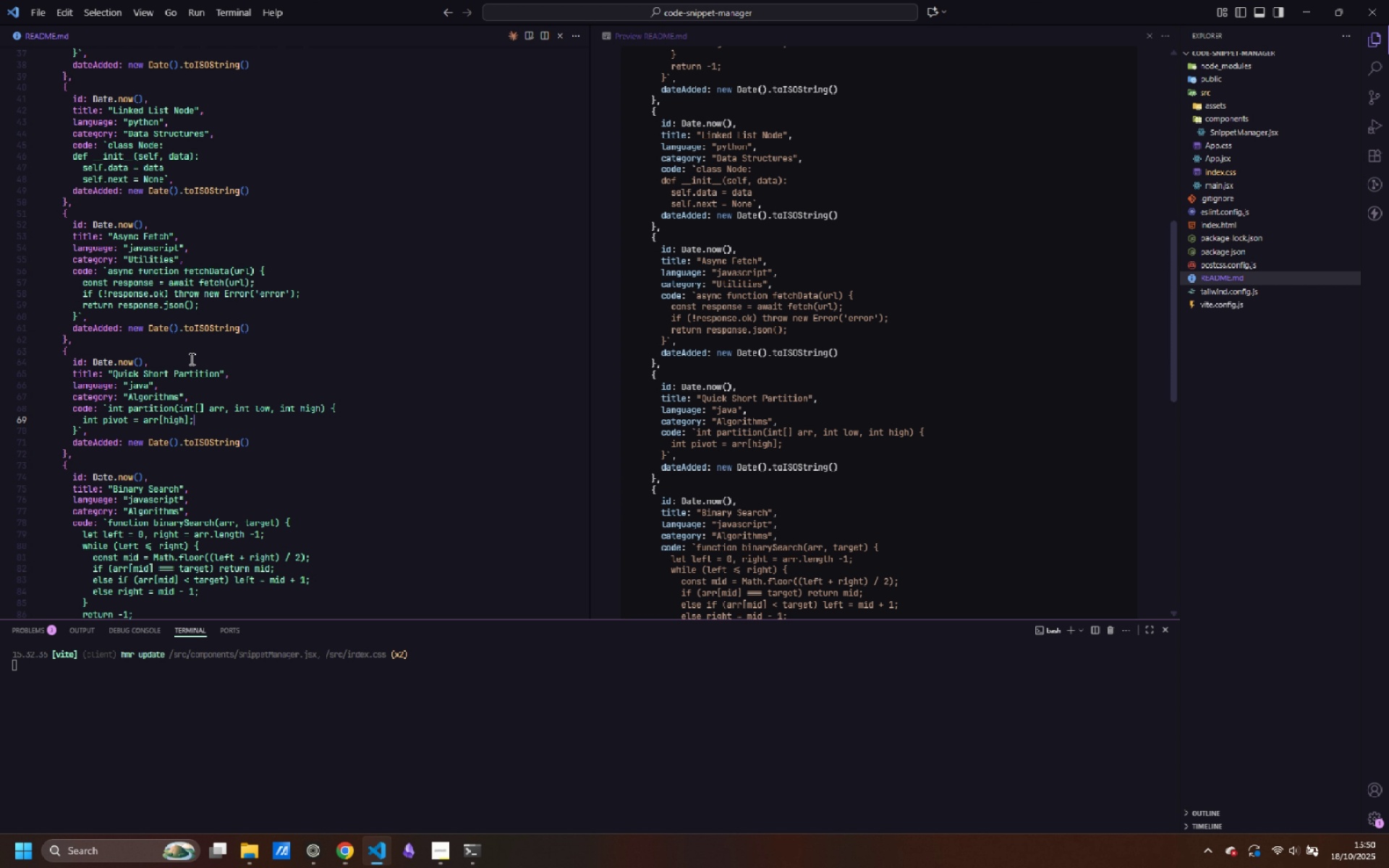 
key(Enter)
 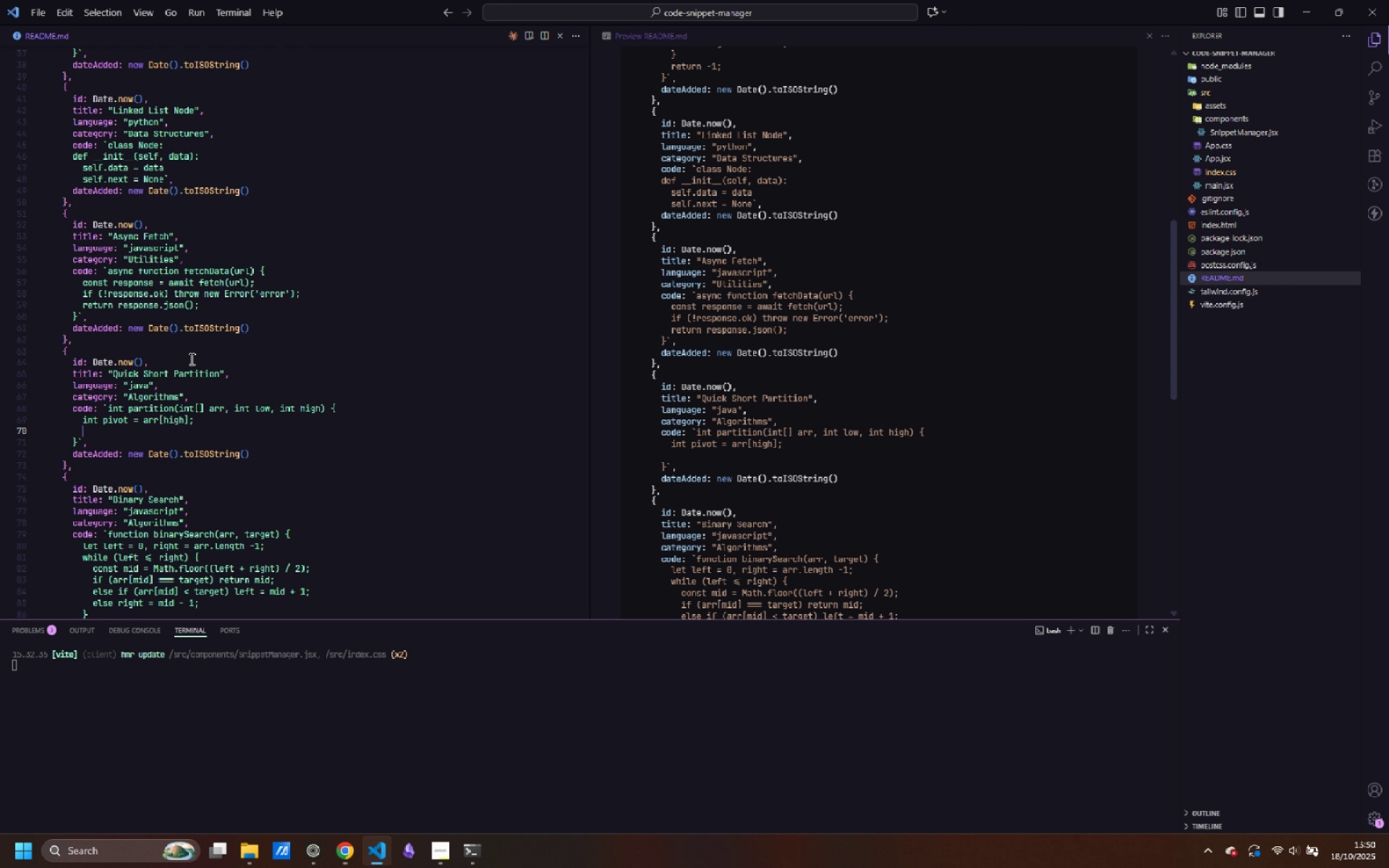 
type(int i = low - 1;)
 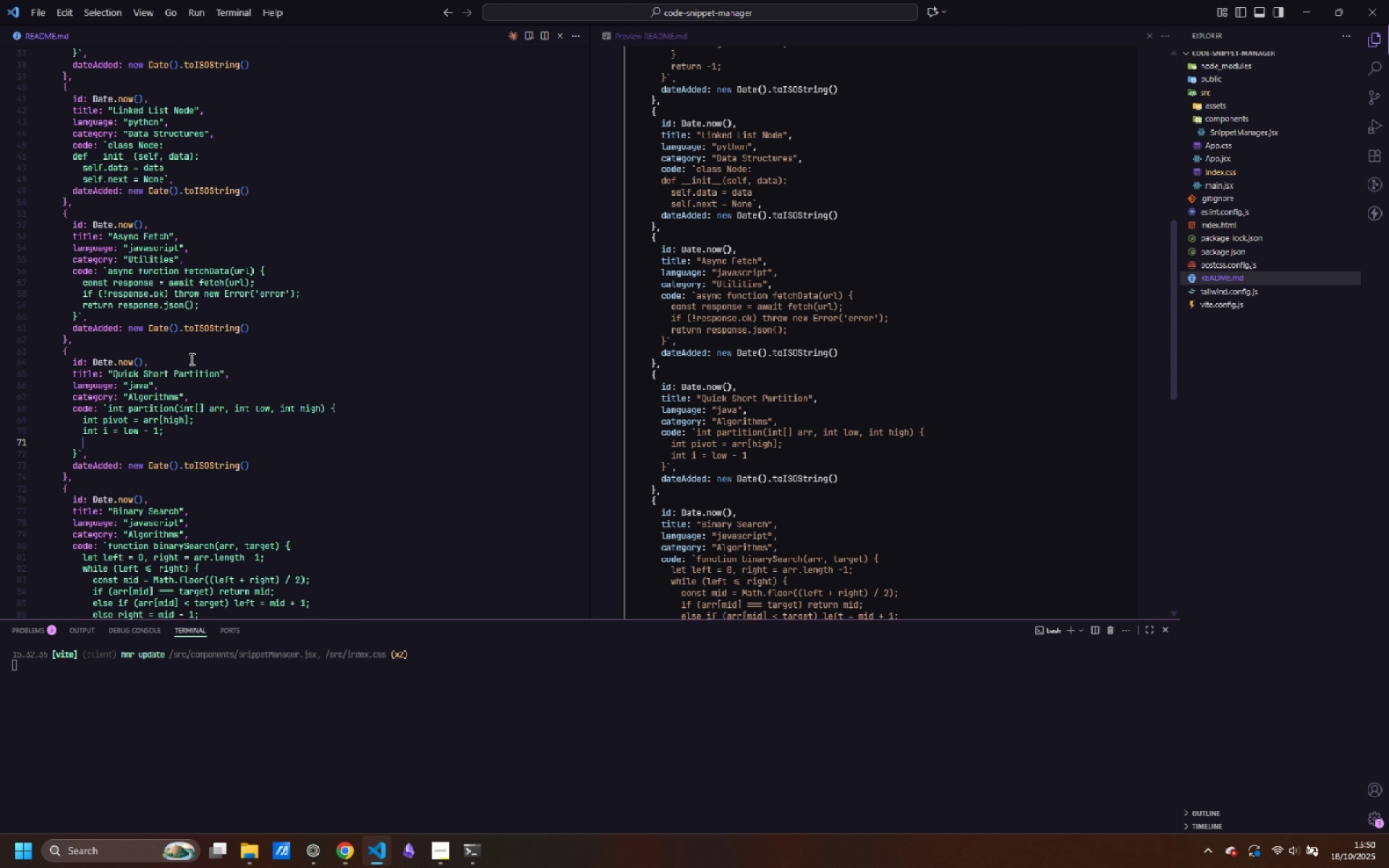 
key(Enter)
 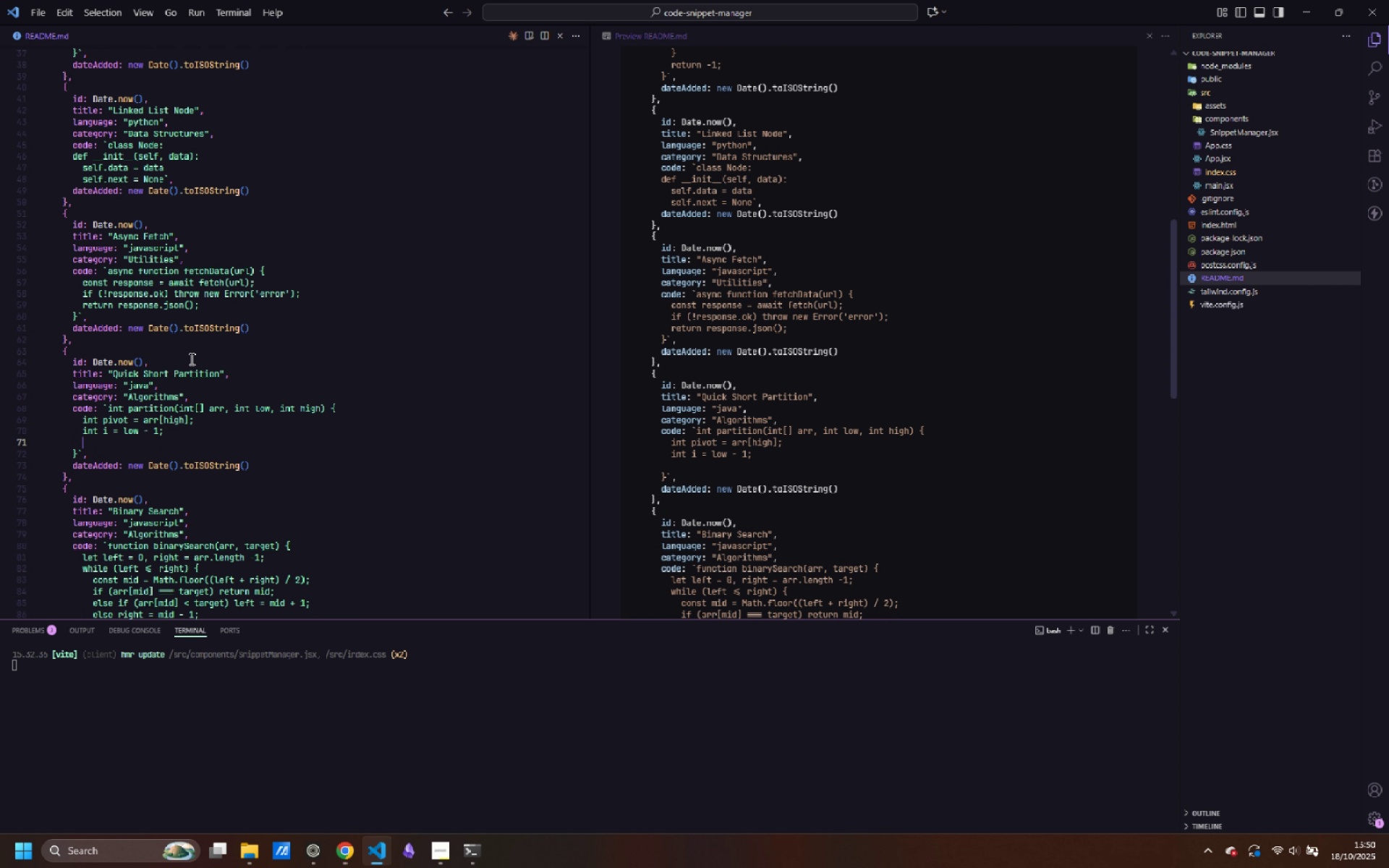 
type(for (in )
key(Backspace)
type(t j = low; j < high: j++)
 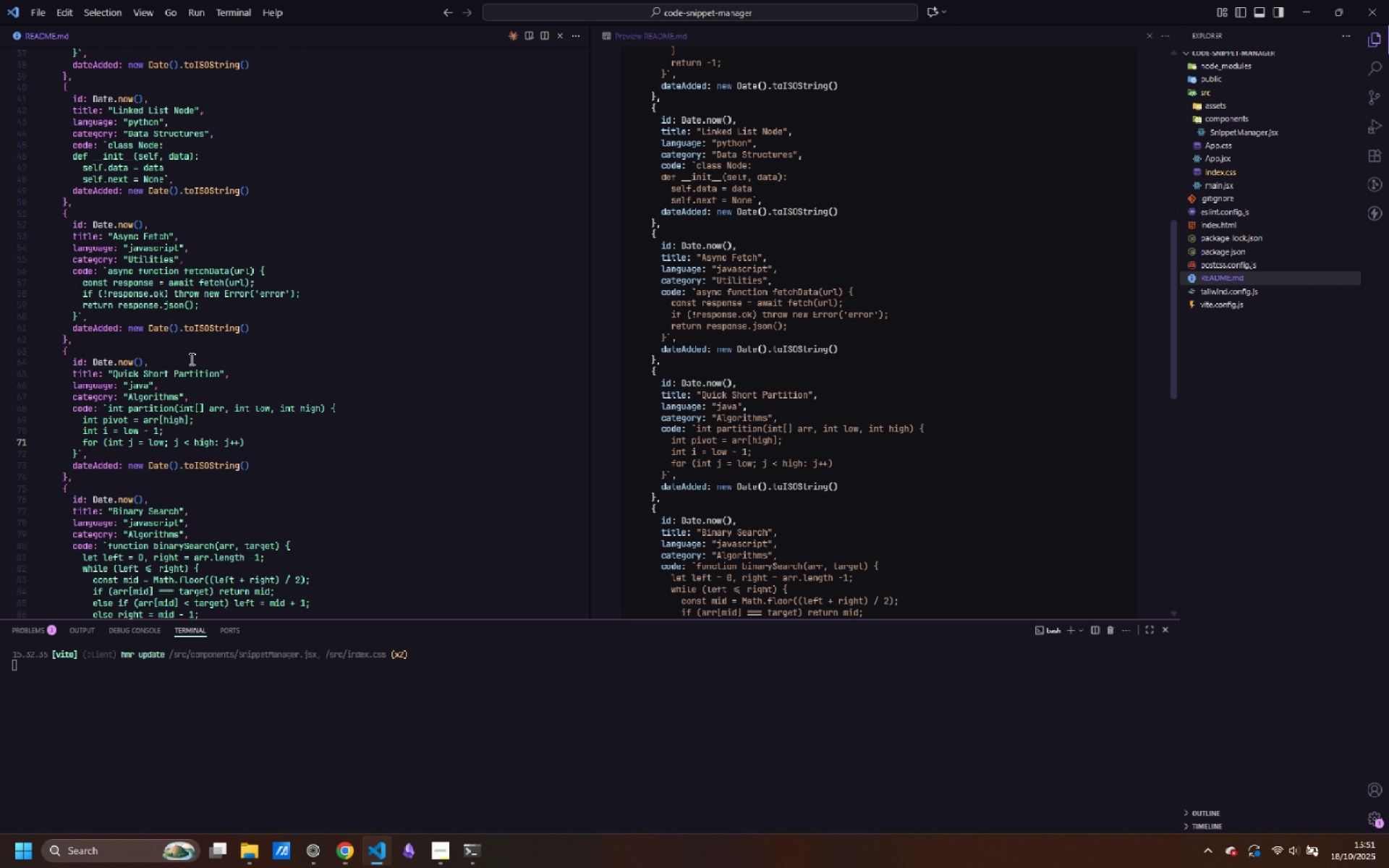 
key(ArrowRight)
 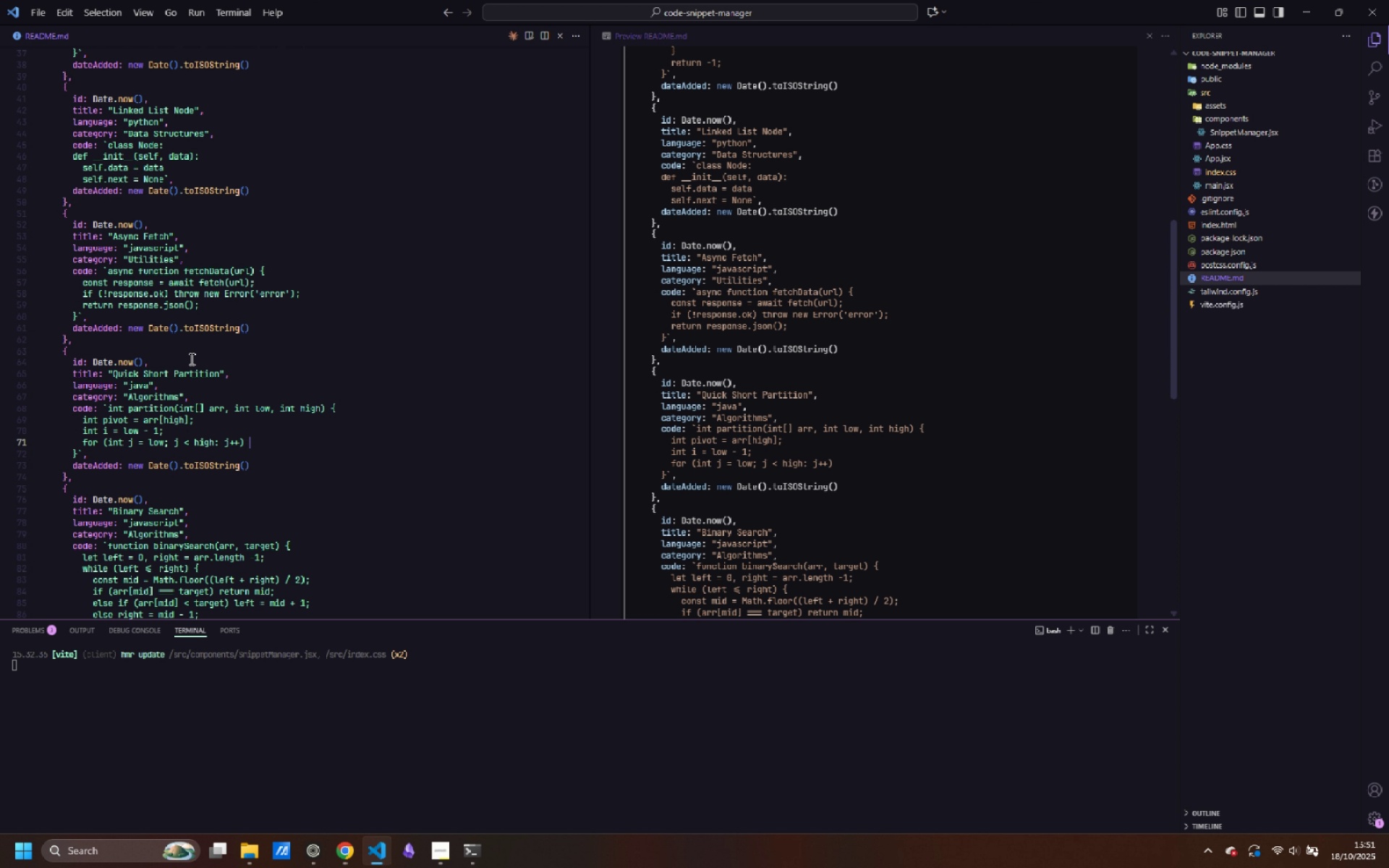 
key(Space)
 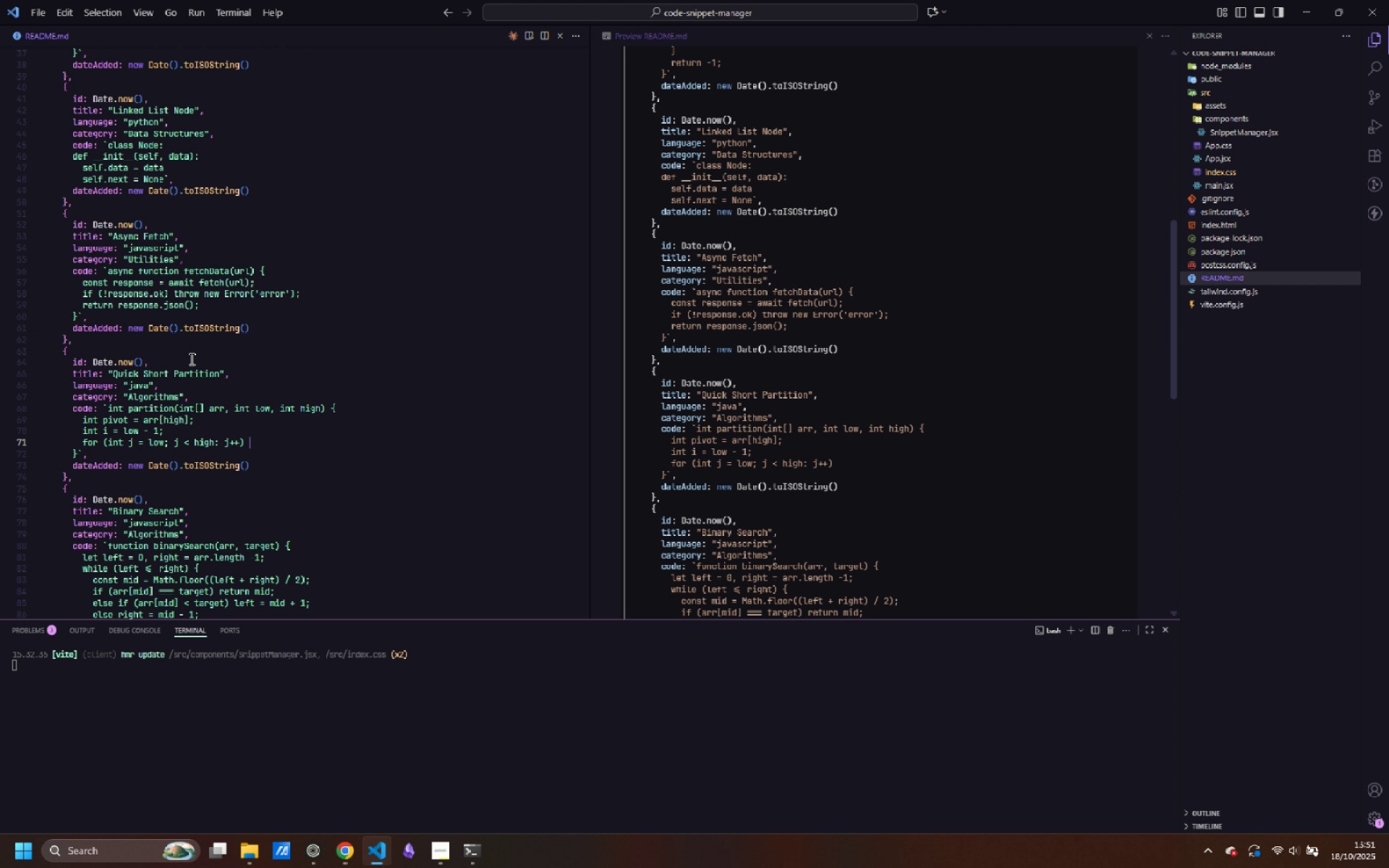 
key(Shift+BracketLeft)
 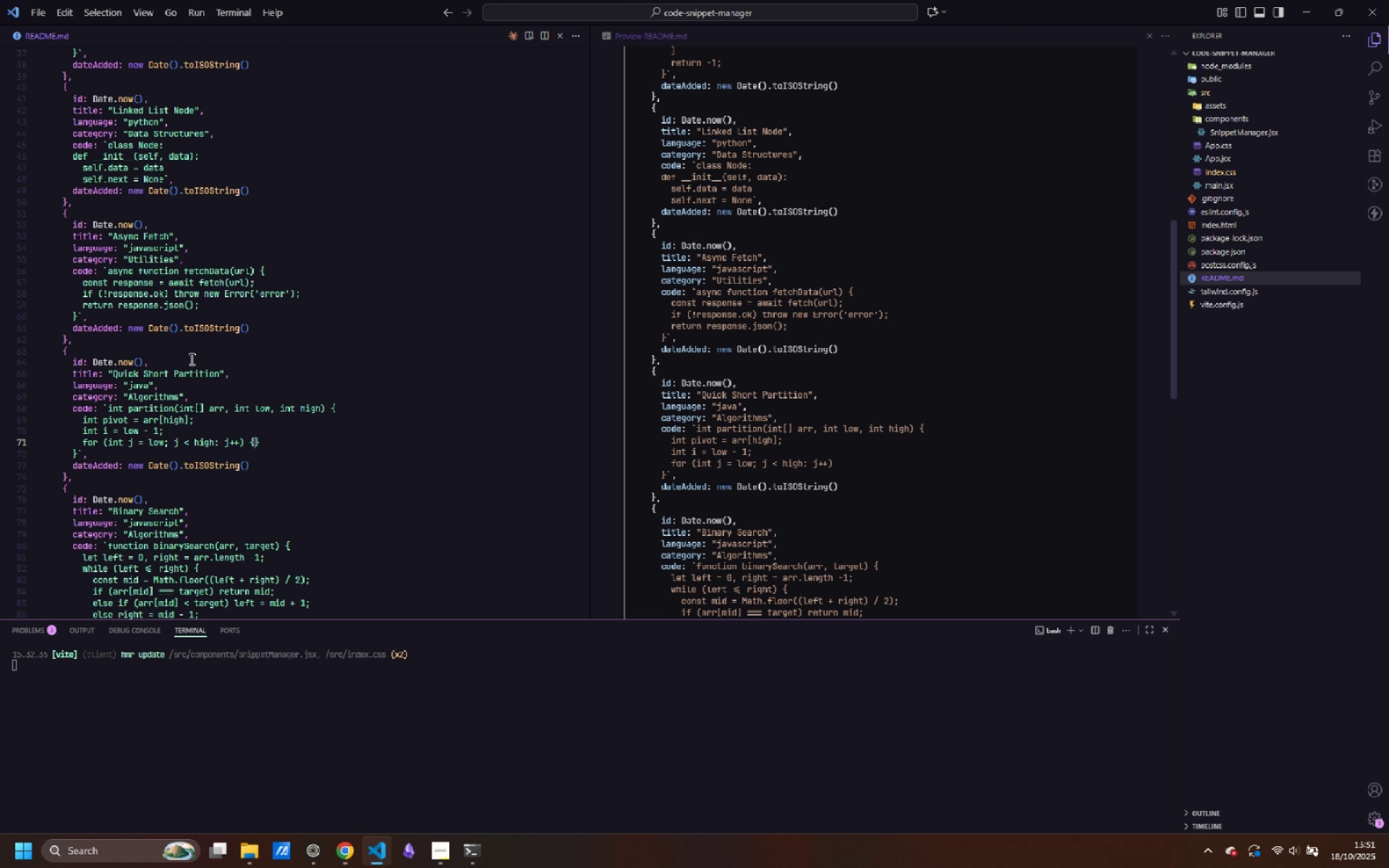 
key(Enter)
 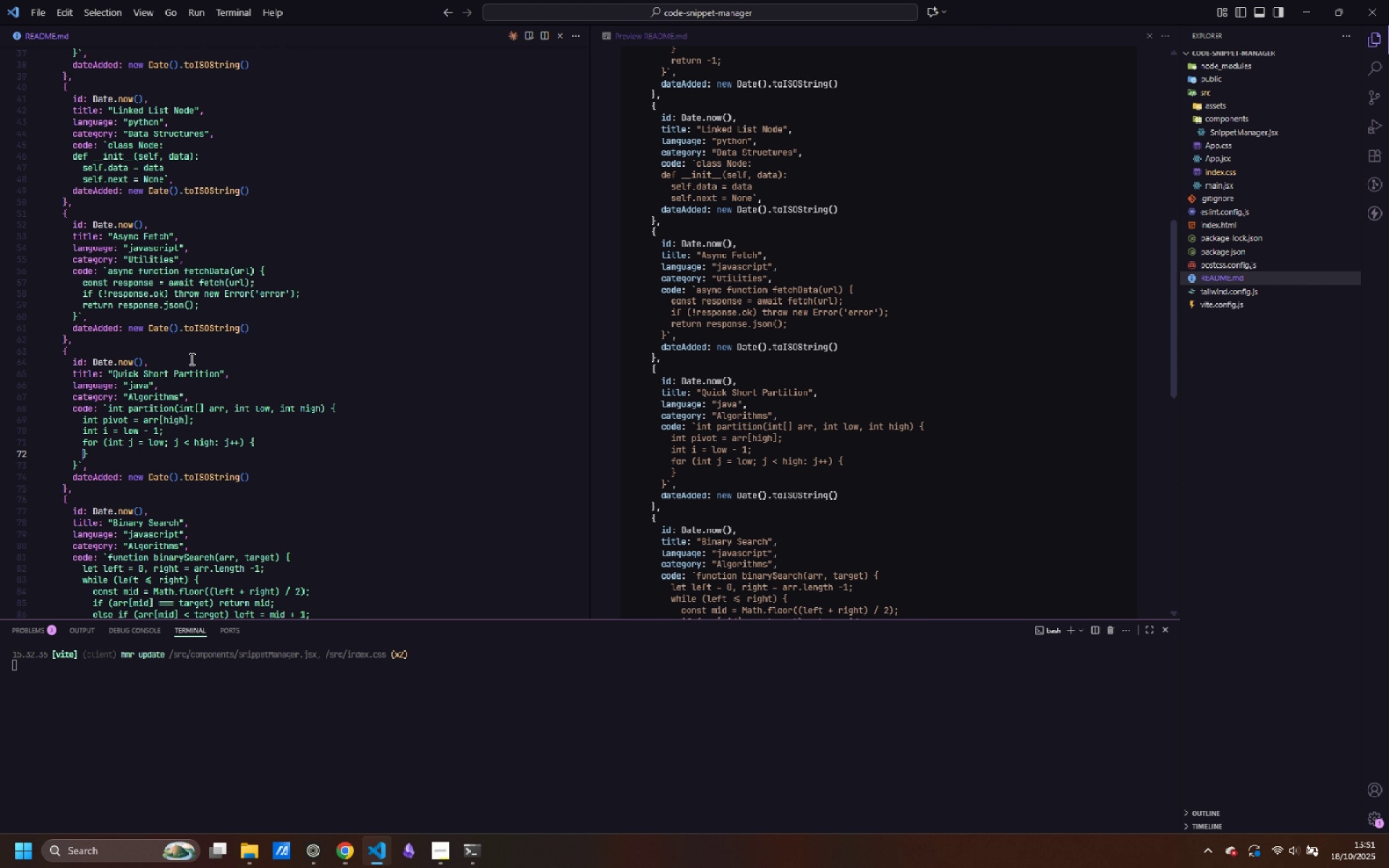 
key(Enter)
 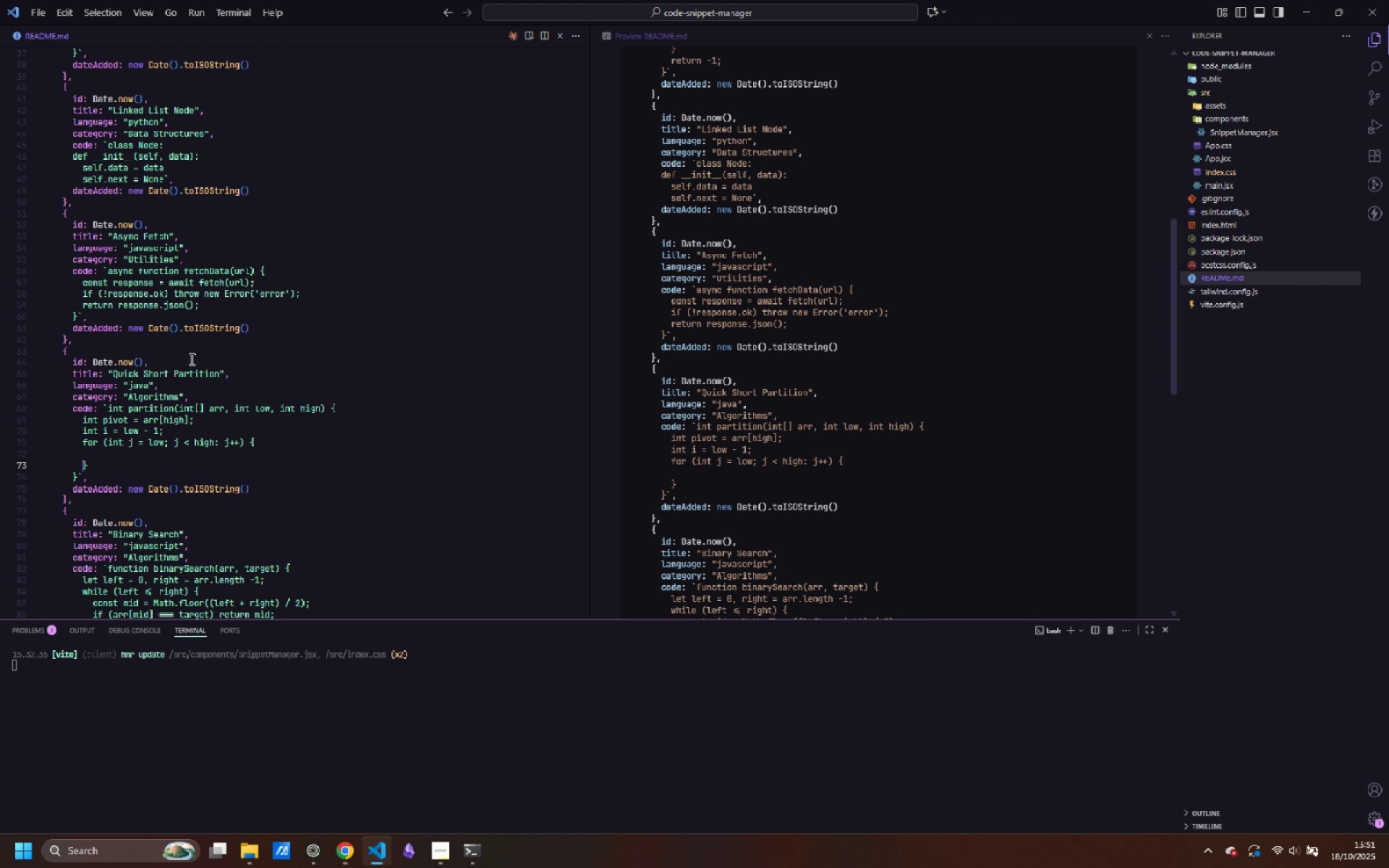 
key(ArrowUp)
 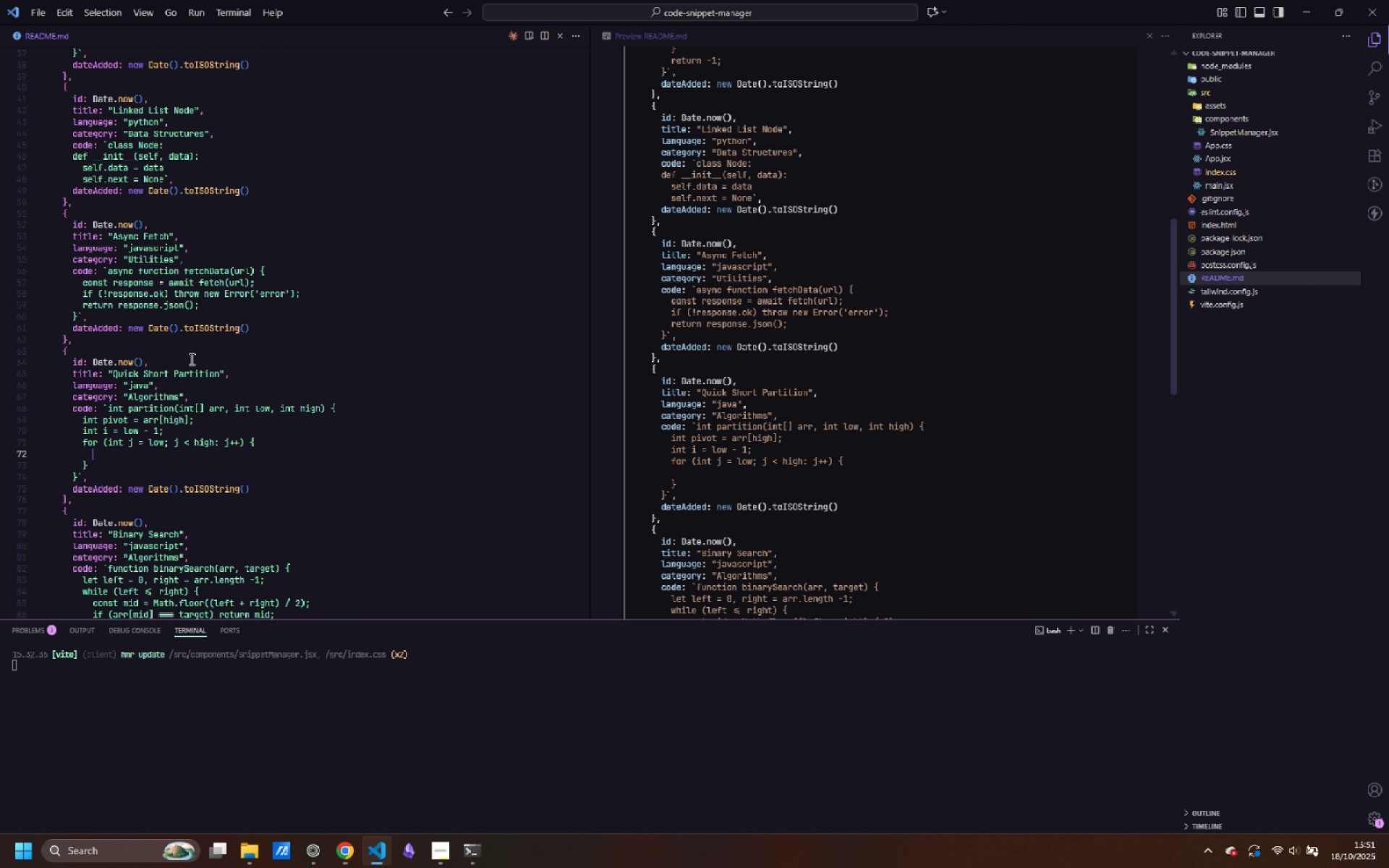 
key(Tab)
type(if (arr[)
 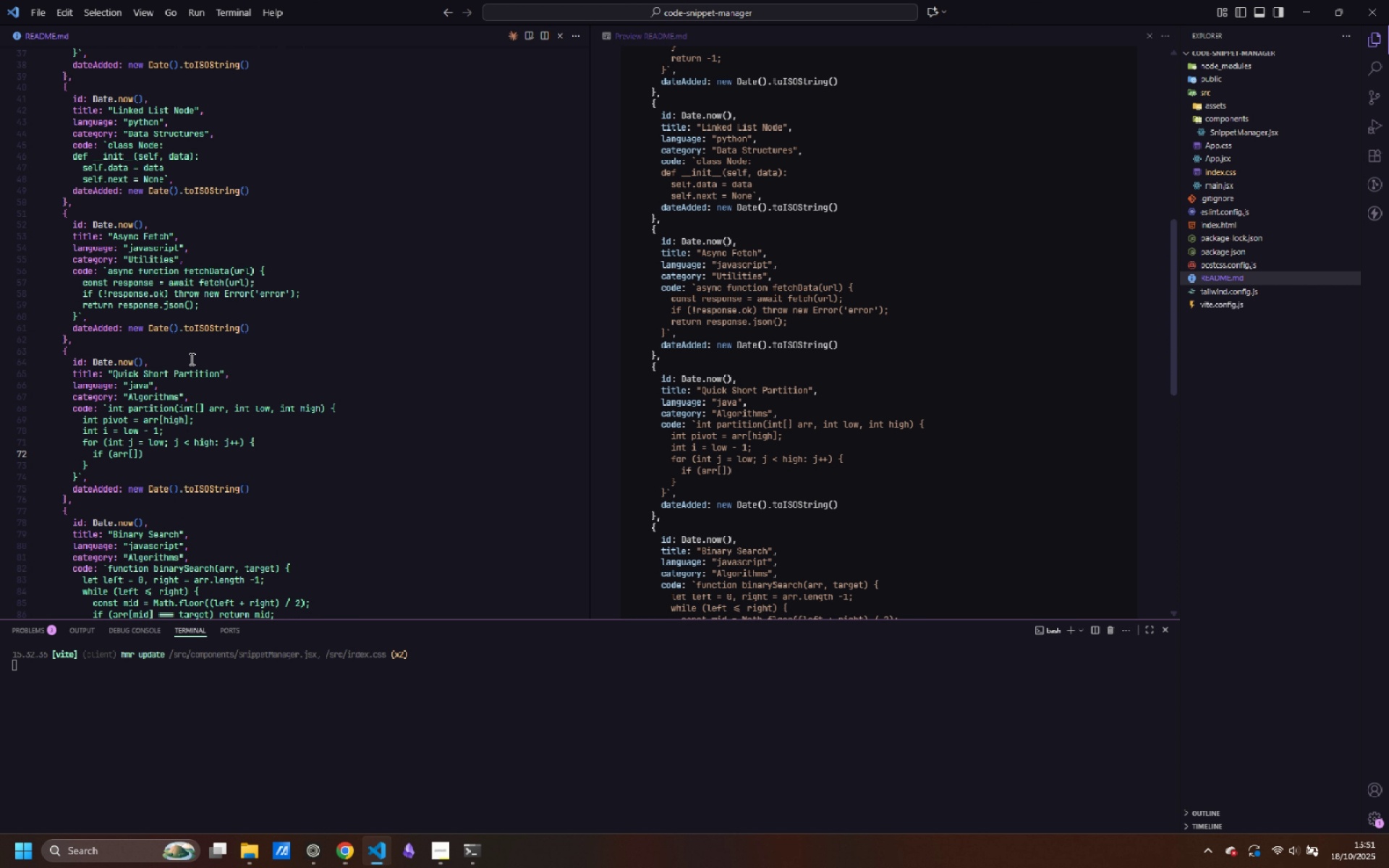 
key(J)
 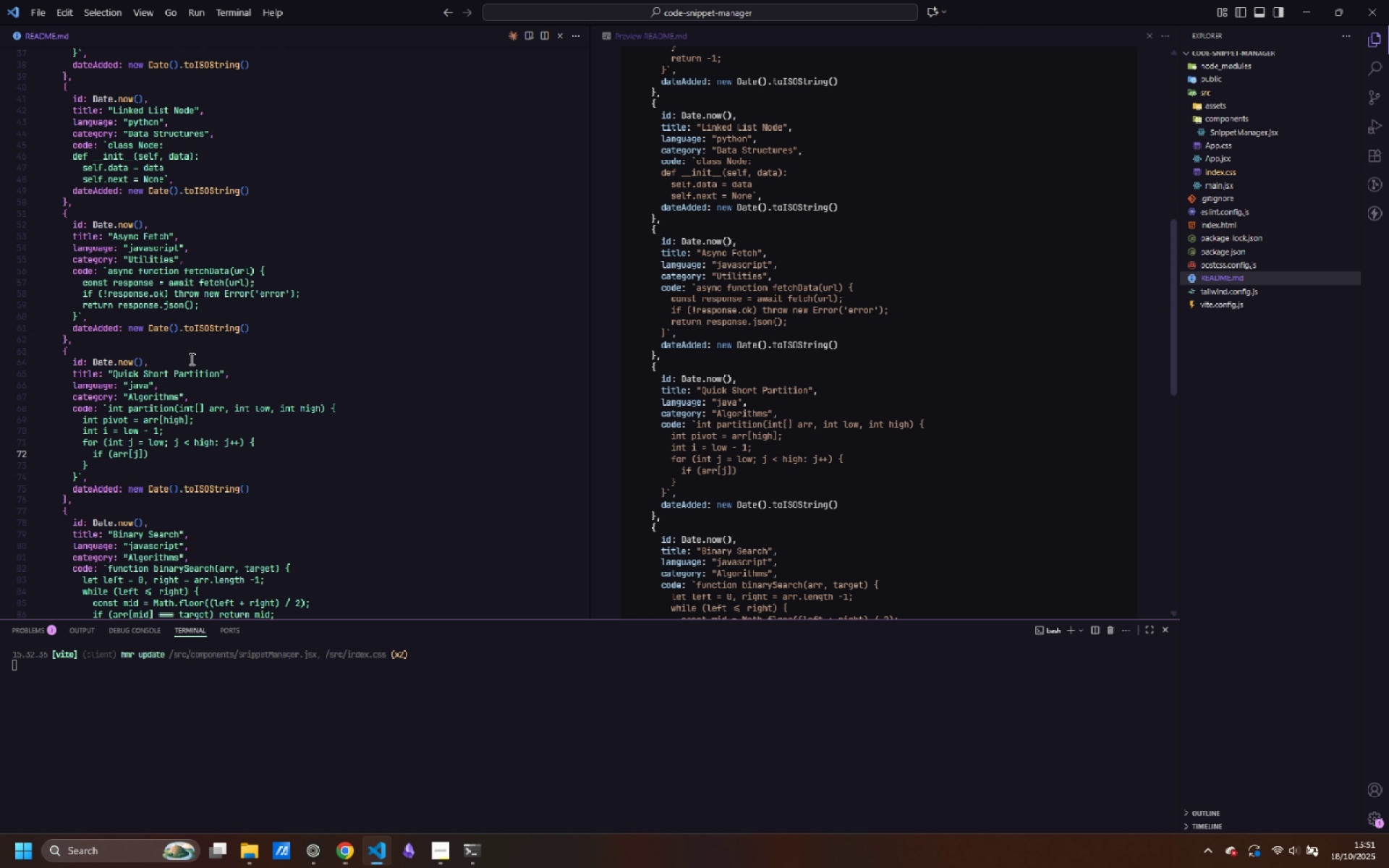 
key(ArrowRight)
 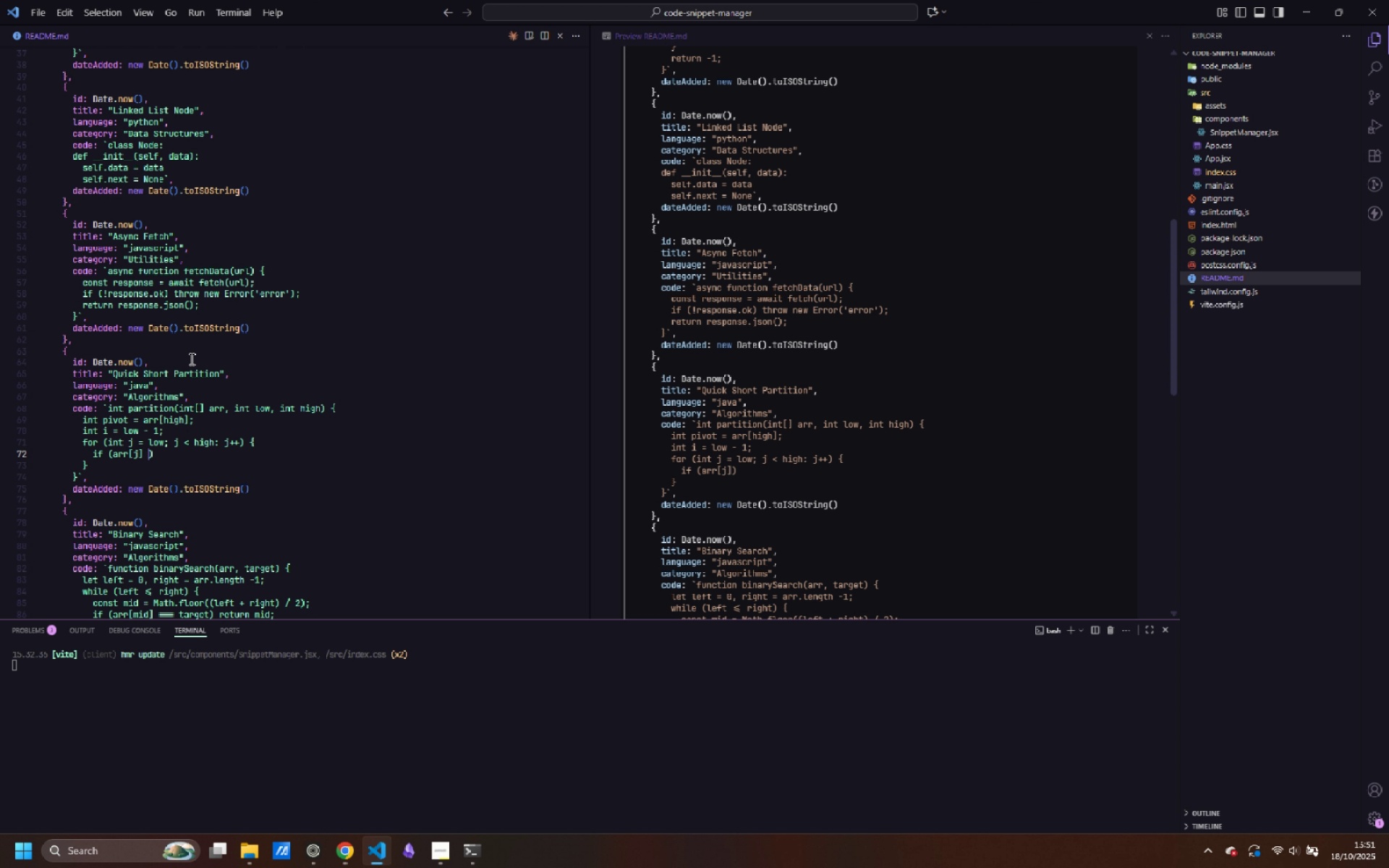 
type( < pivot)
 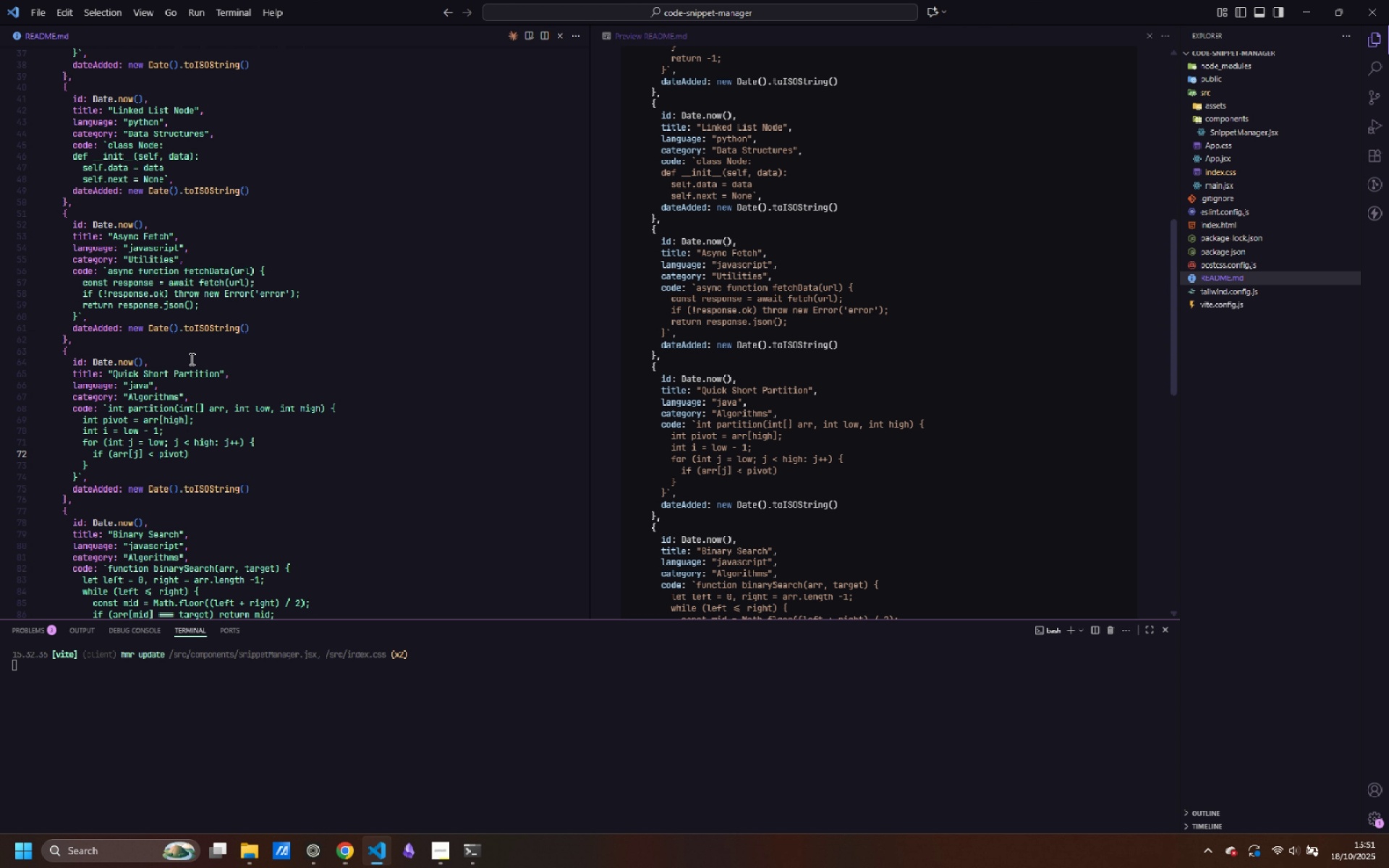 
key(ArrowRight)
 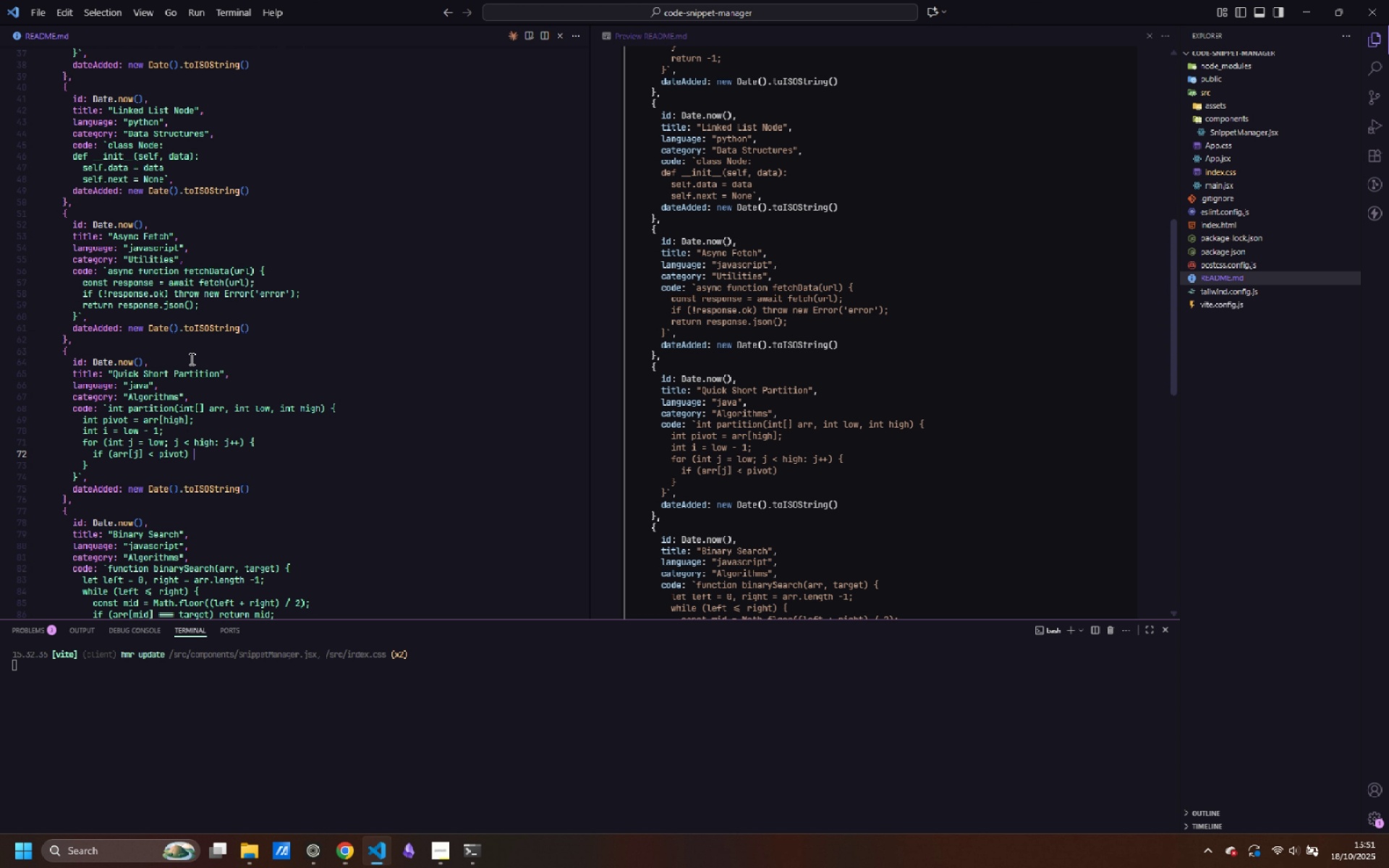 
key(Space)
 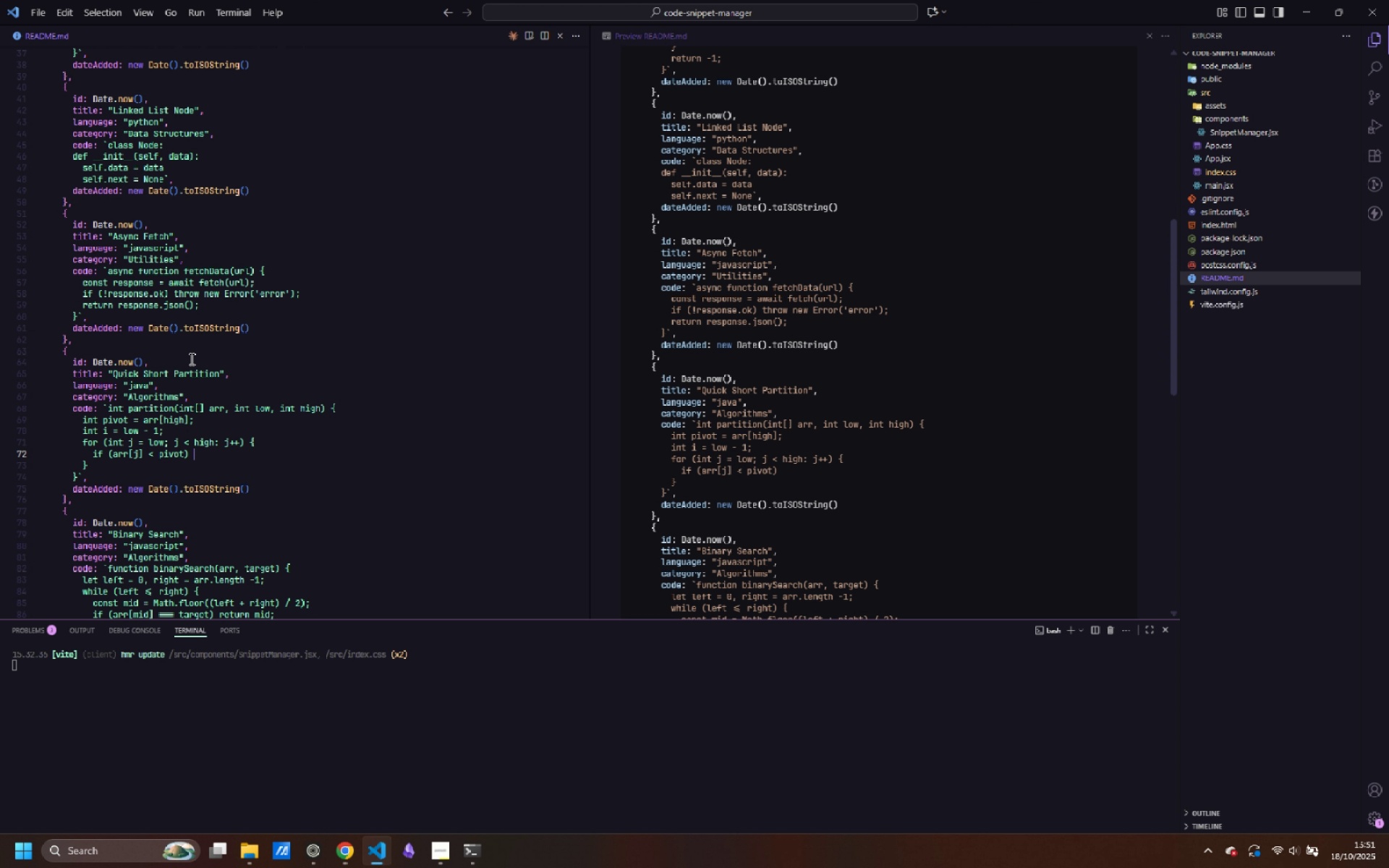 
key(Shift+ShiftLeft)
 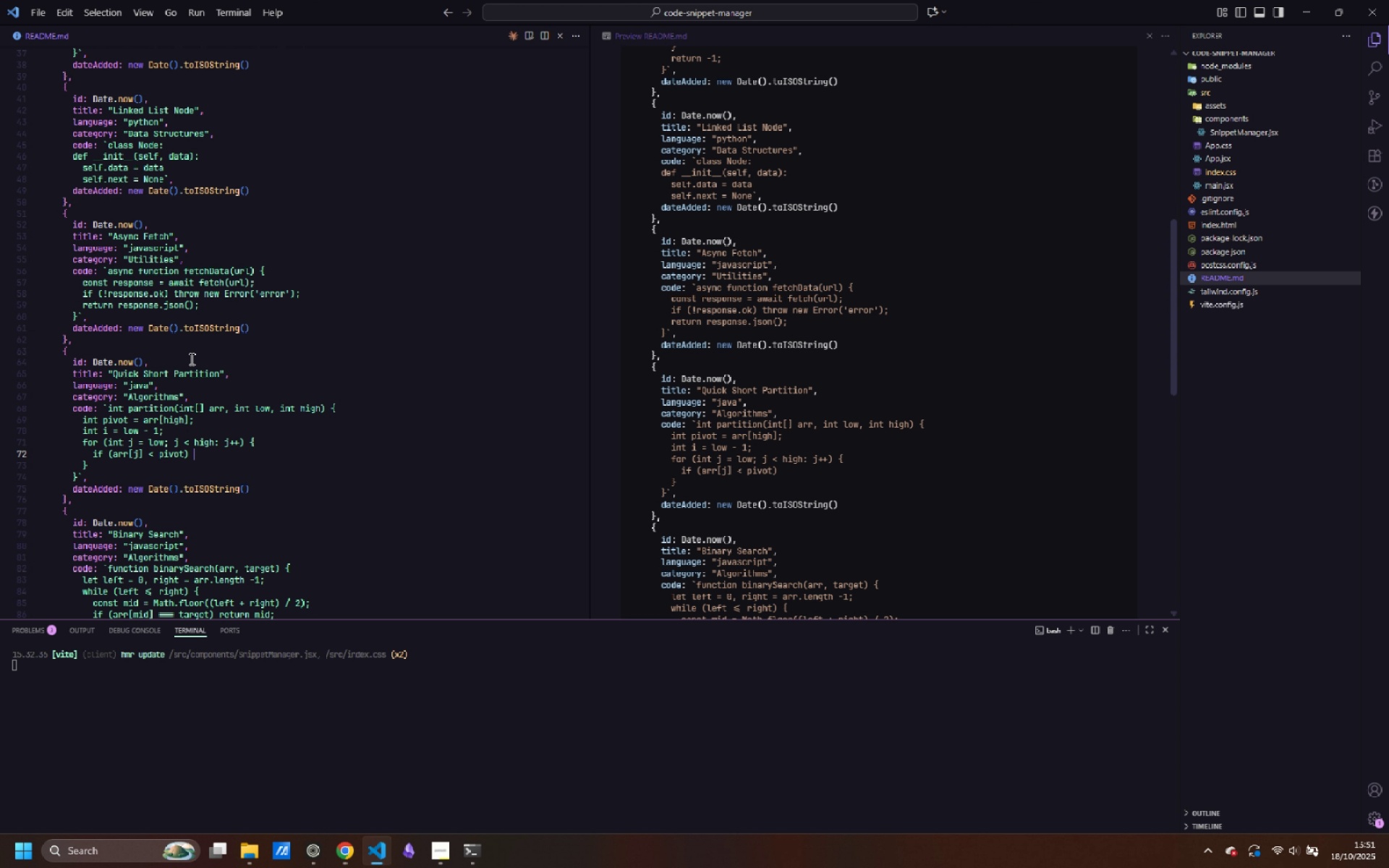 
key(Shift+BracketLeft)
 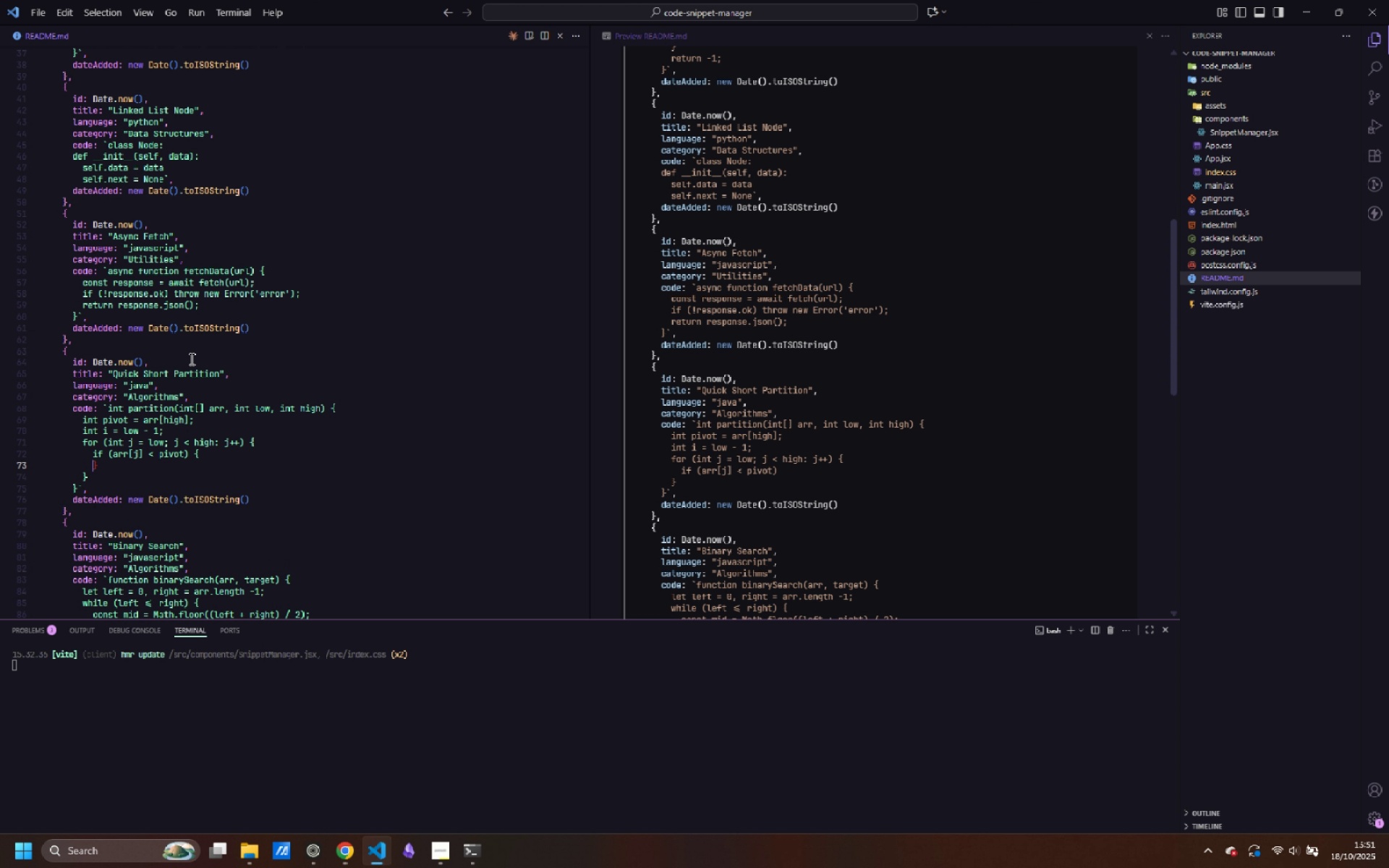 
key(Enter)
 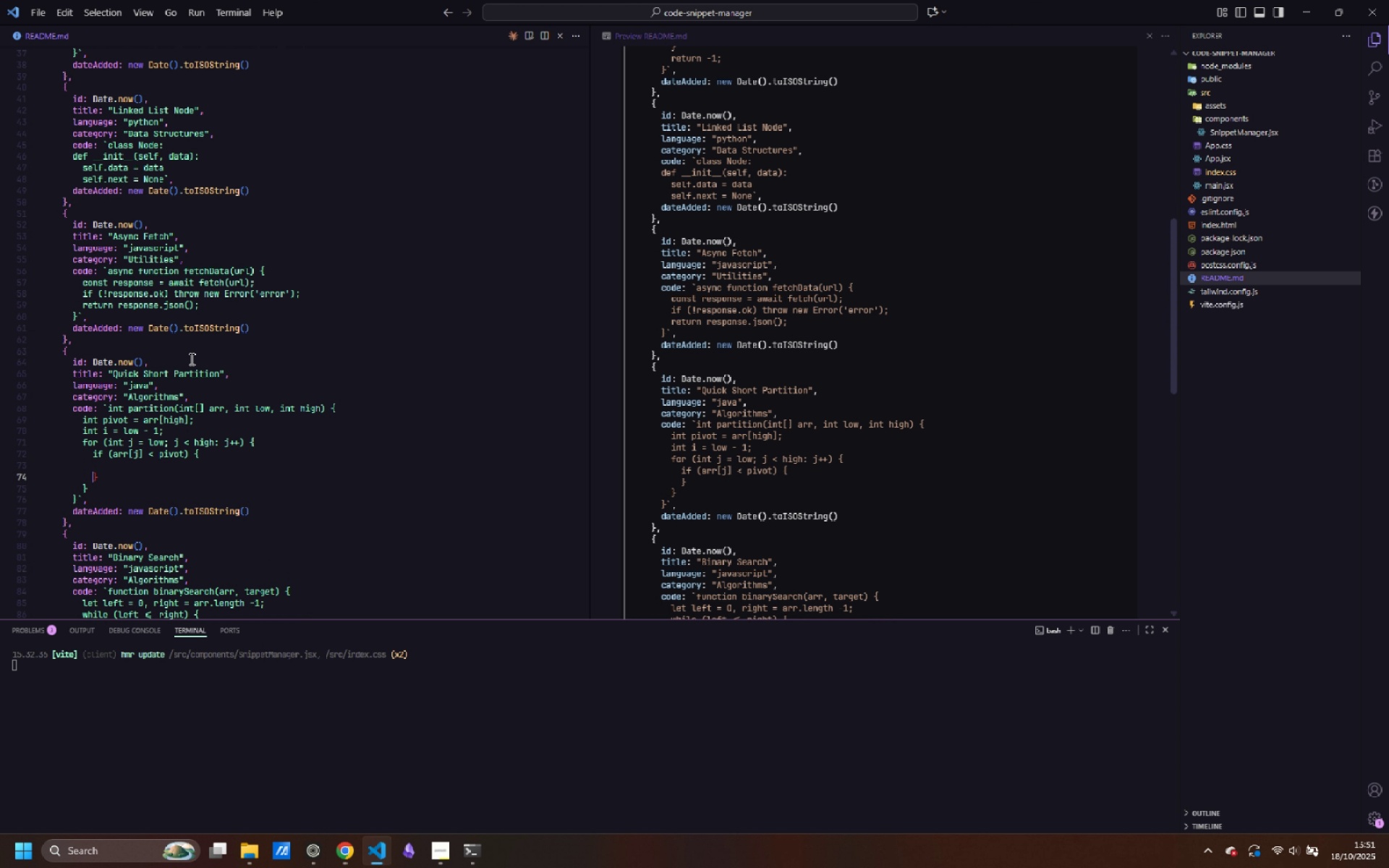 
key(Enter)
 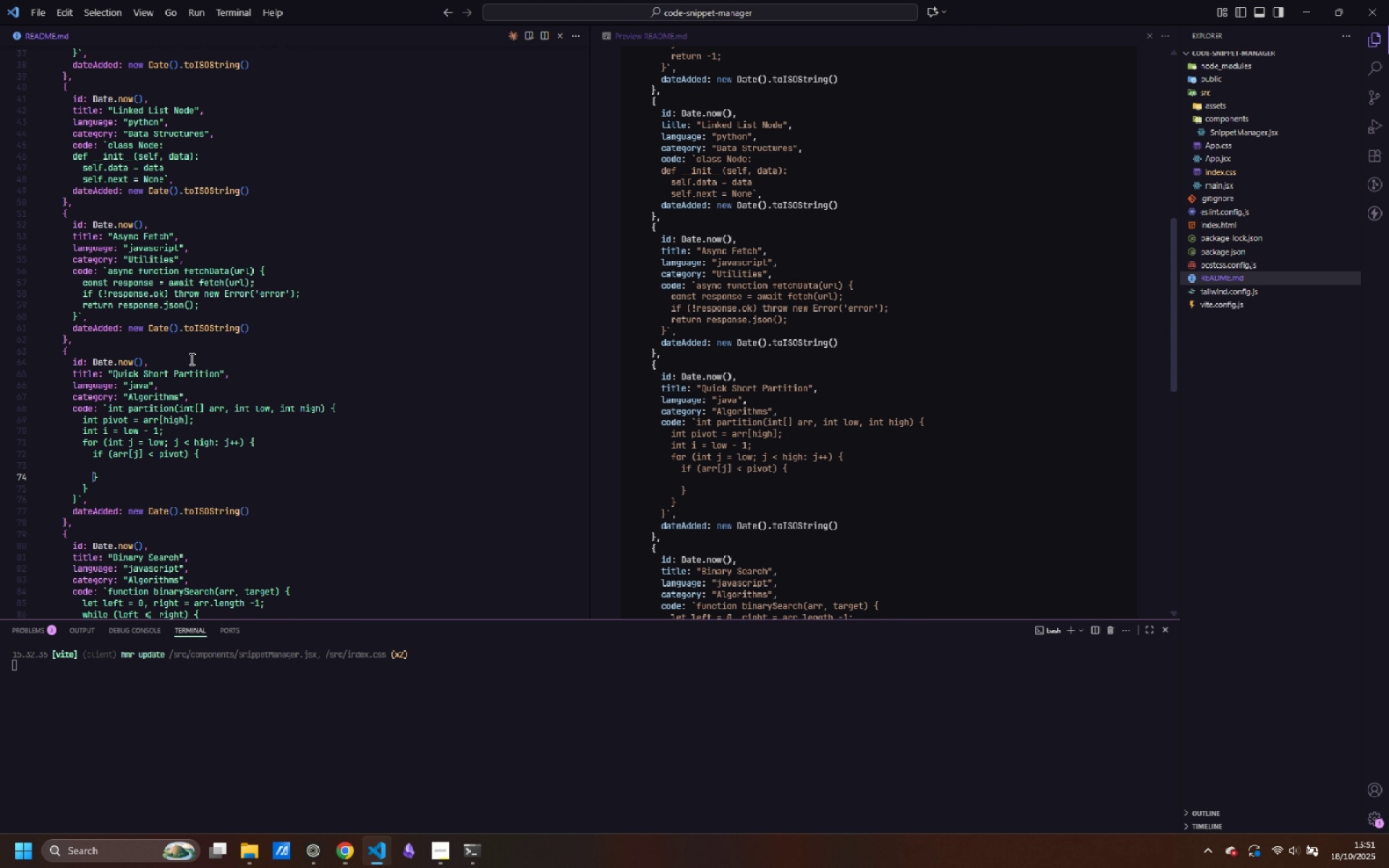 
key(ArrowUp)
 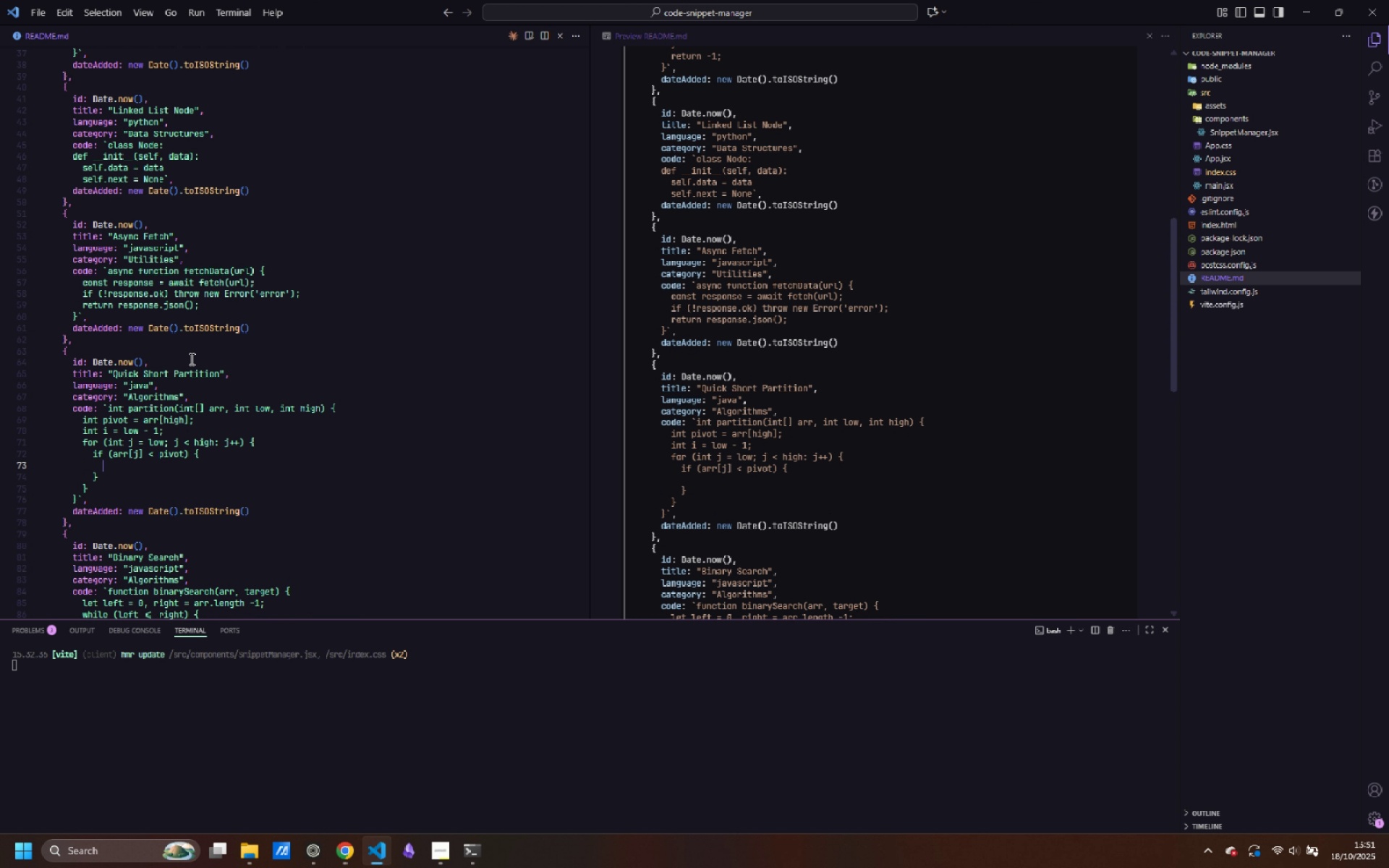 
key(Tab)
 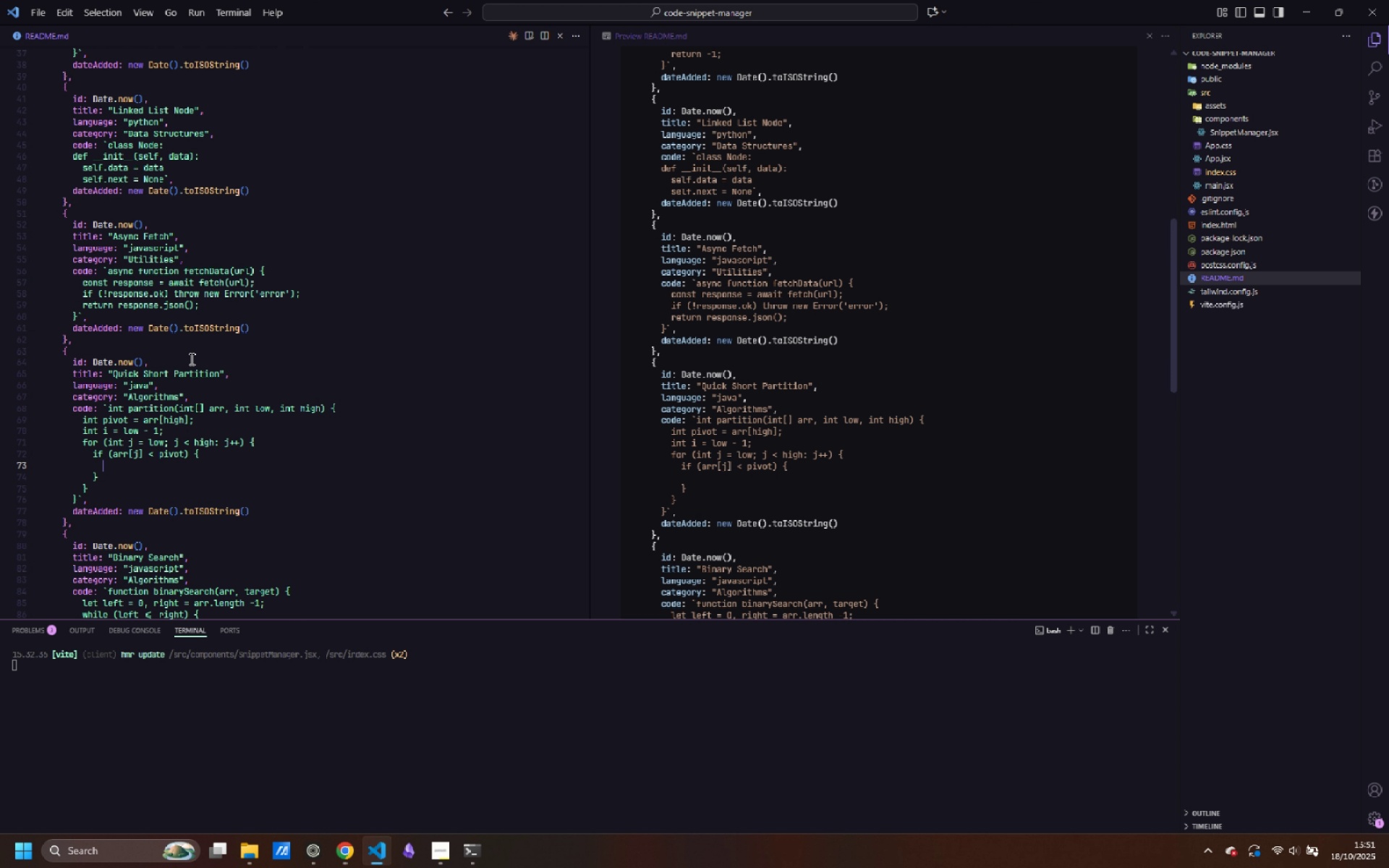 
key(I)
 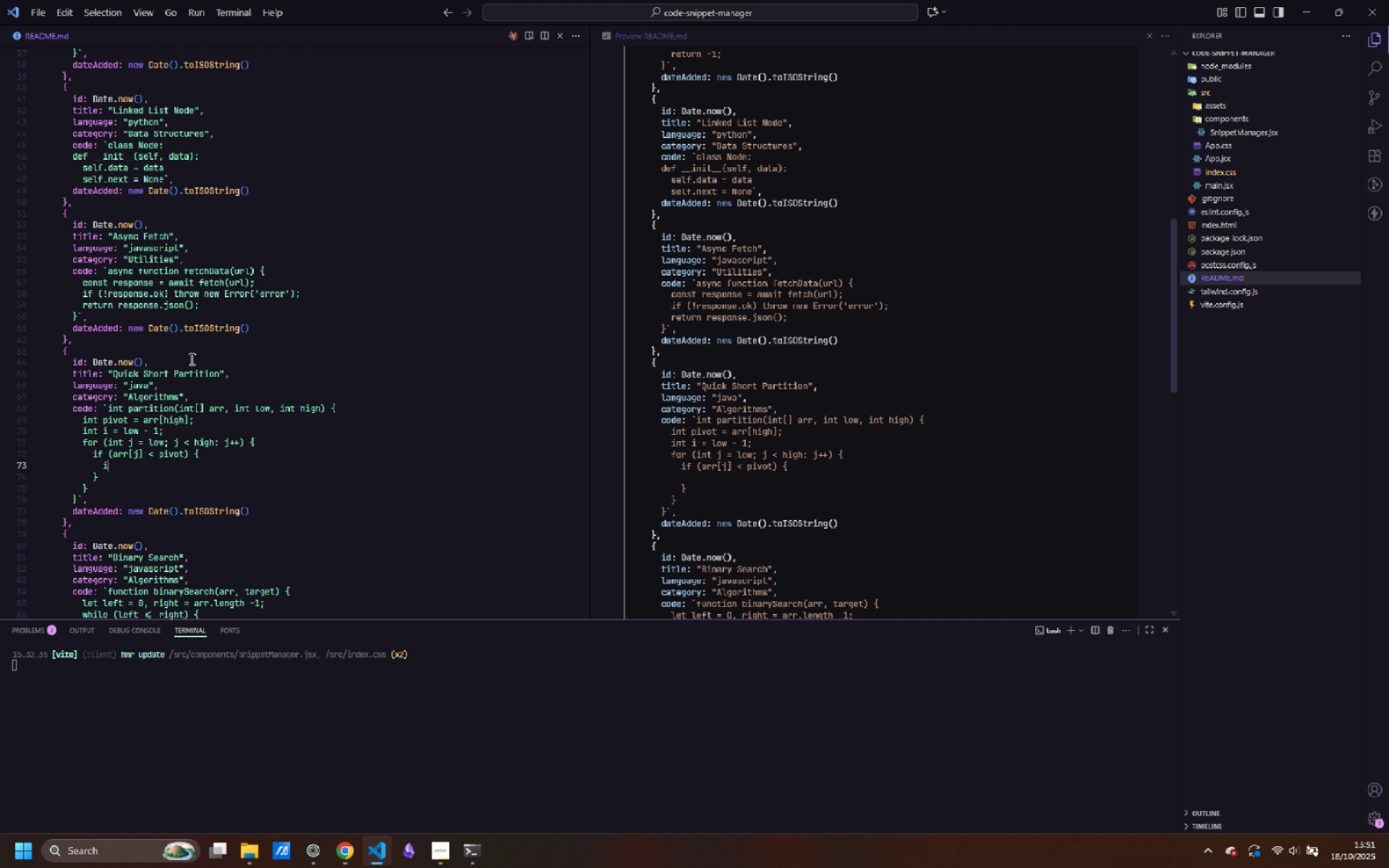 
key(Shift+Equal)
 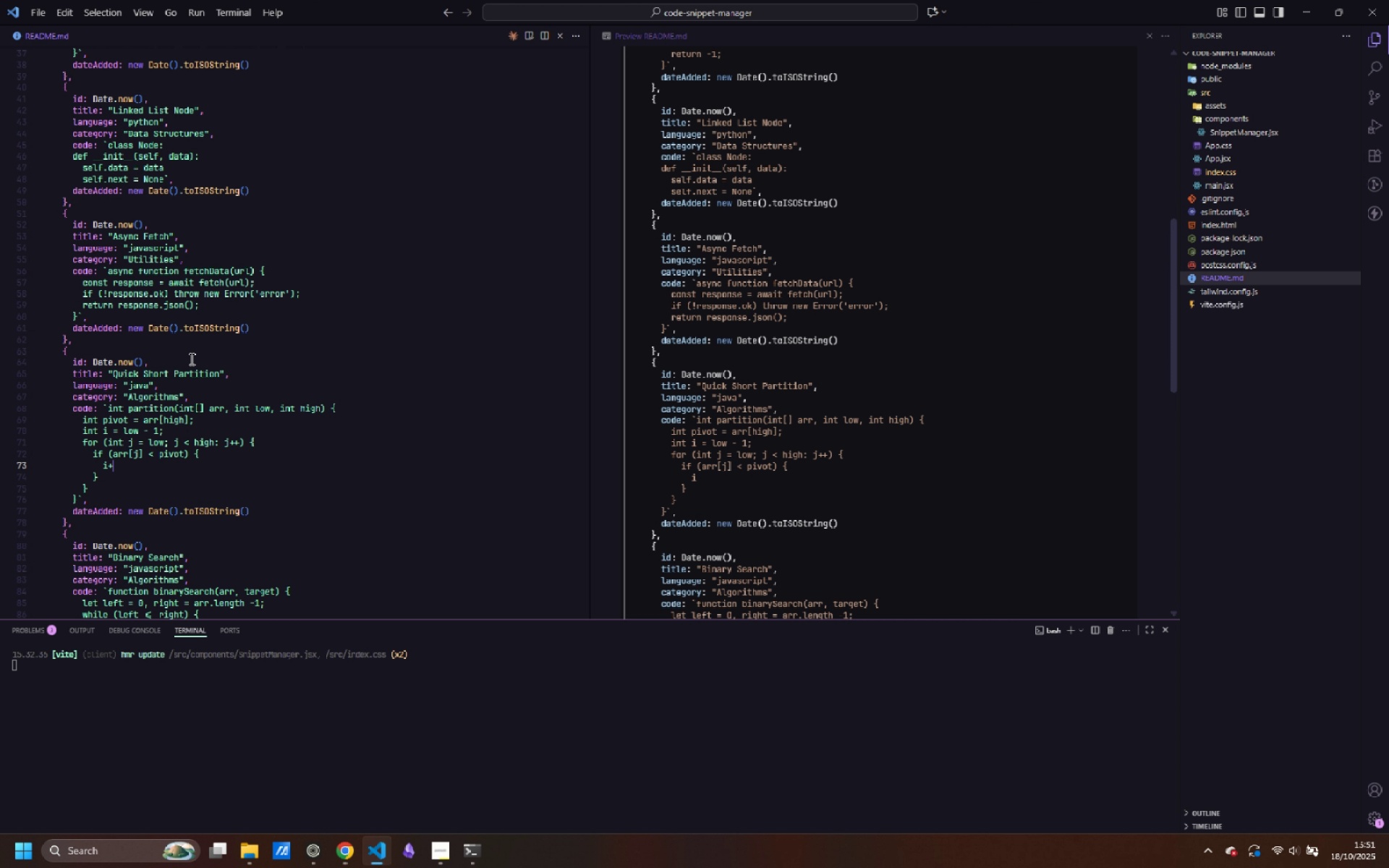 
key(Shift+Equal)
 